 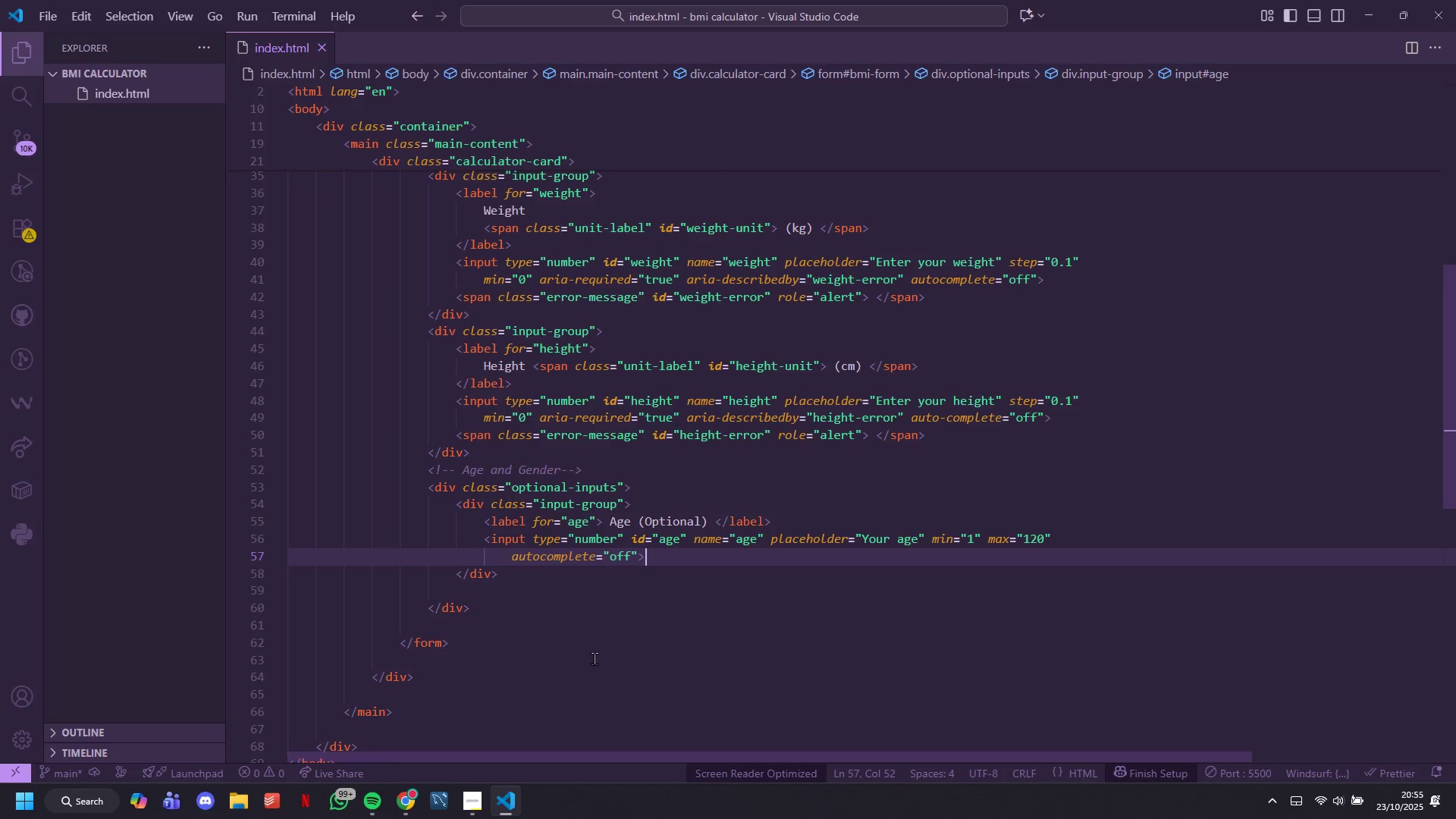 
left_click([457, 613])
 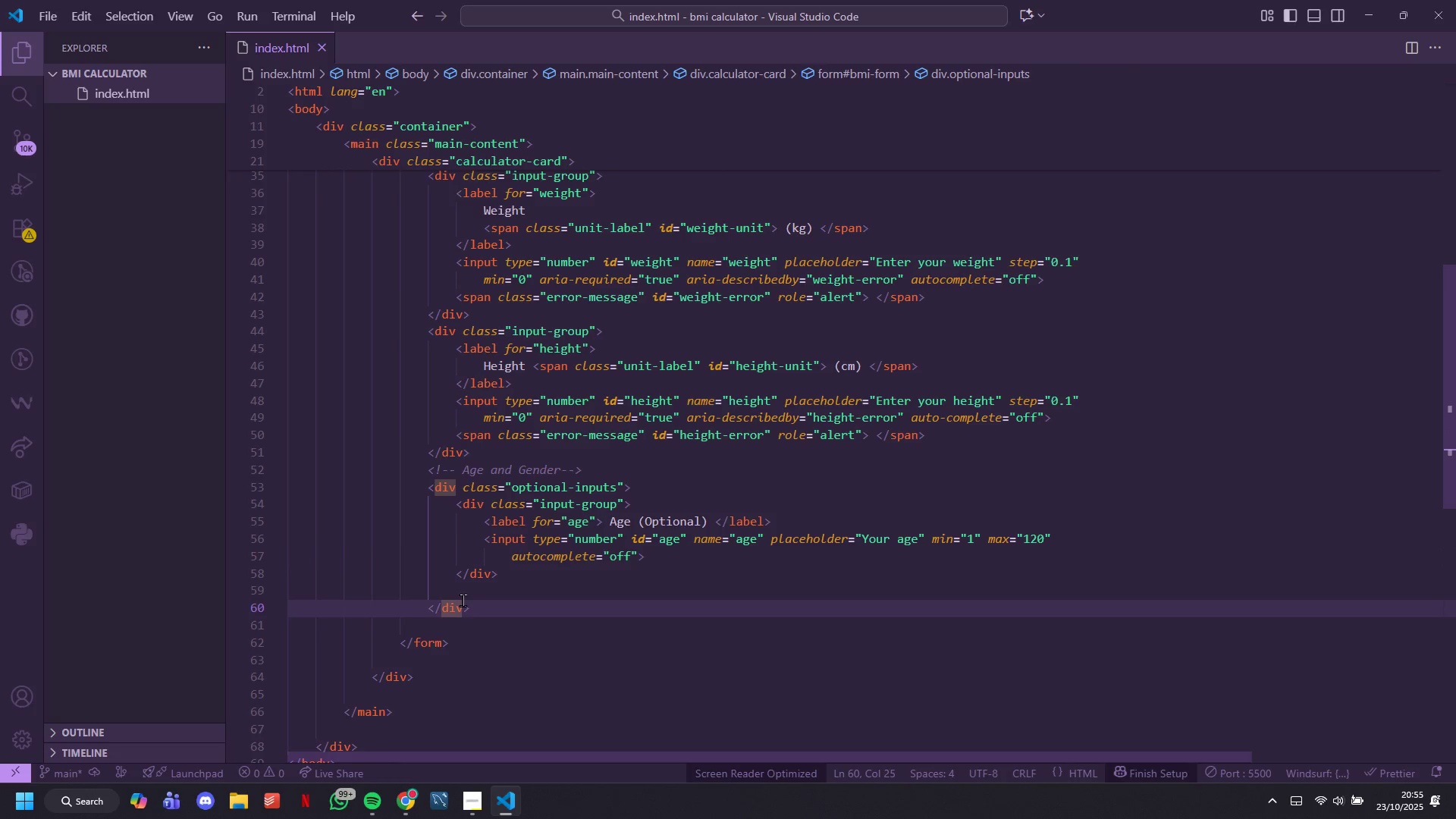 
left_click([463, 600])
 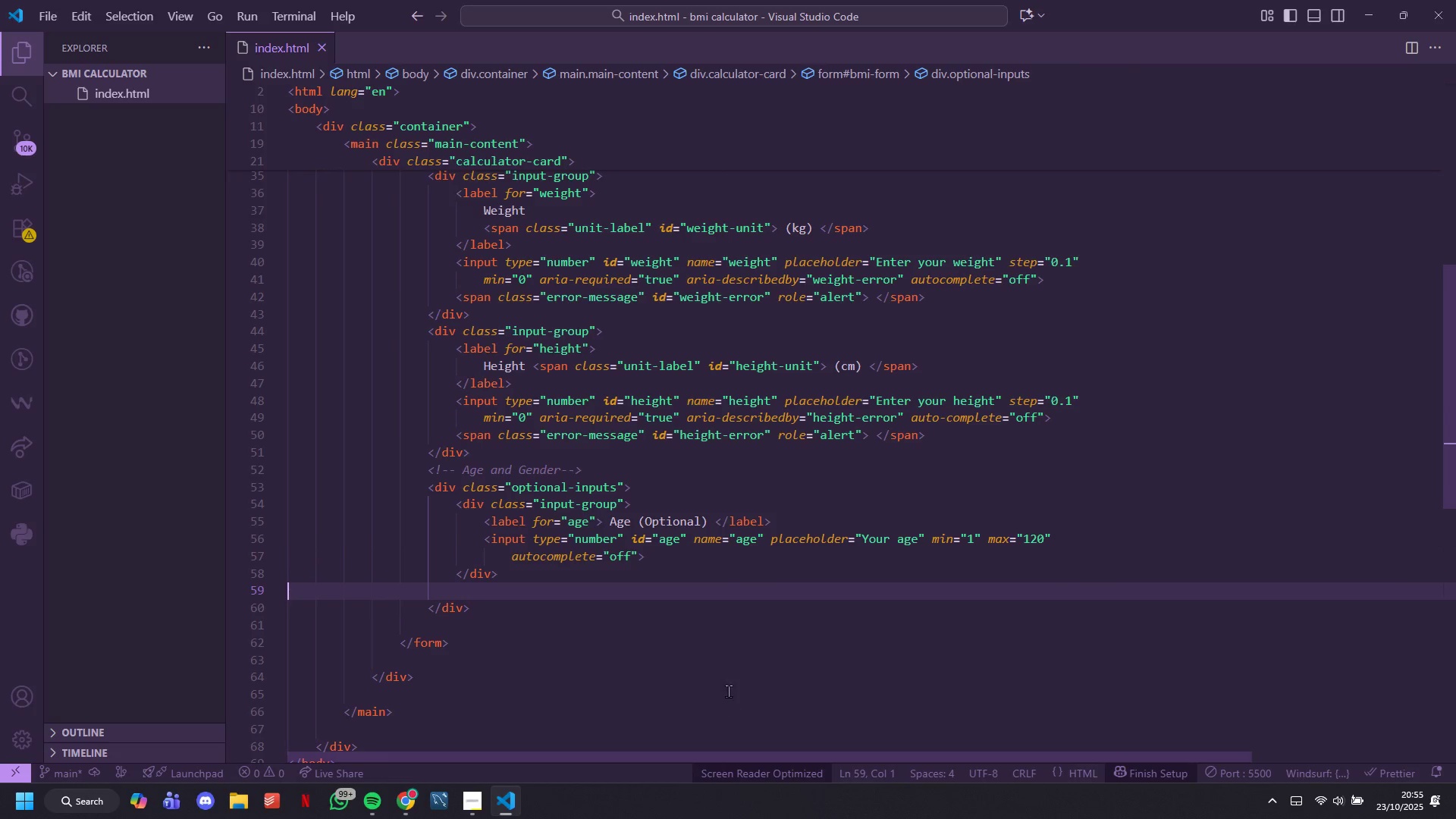 
key(Backspace)
 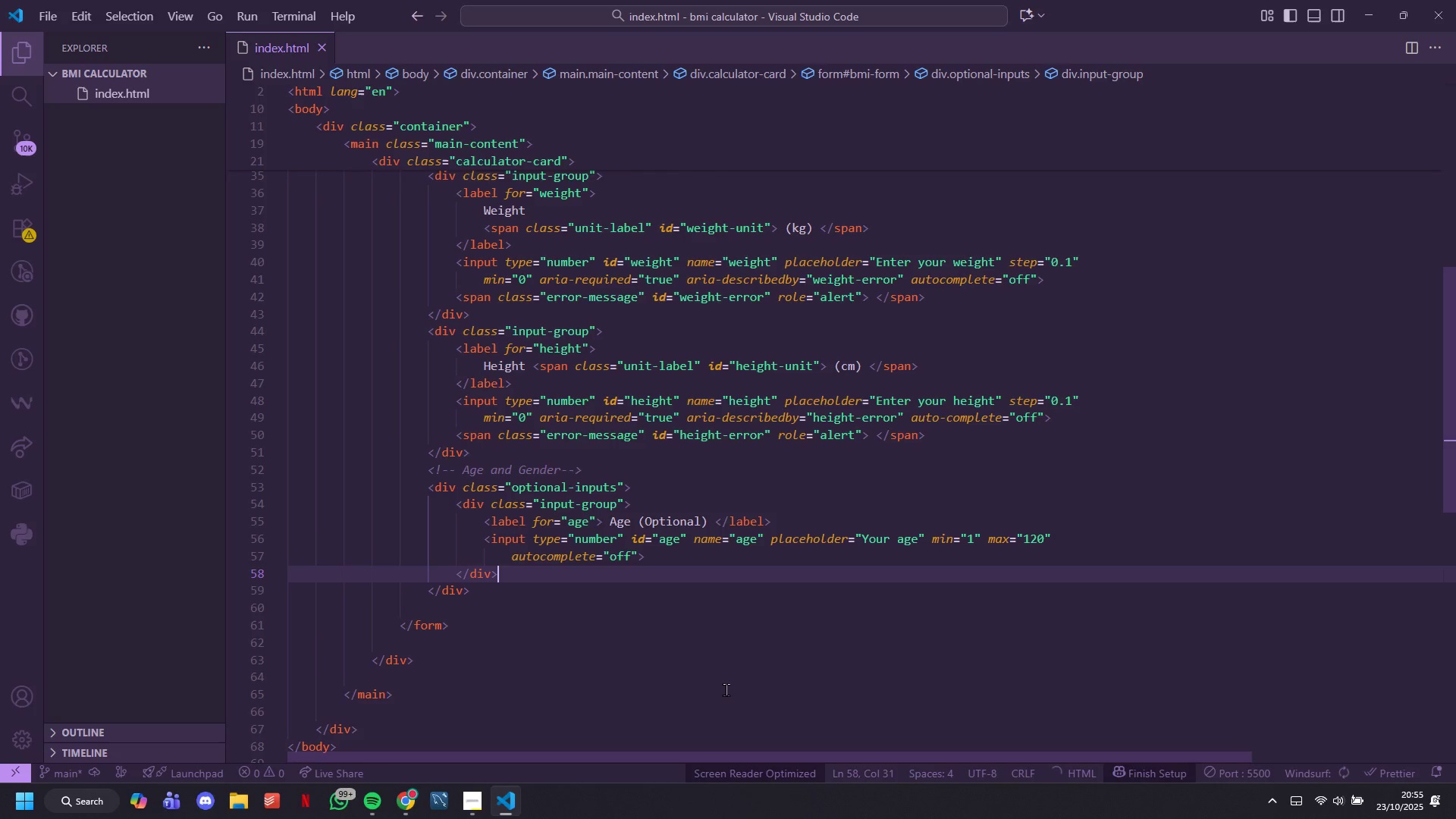 
key(ArrowDown)
 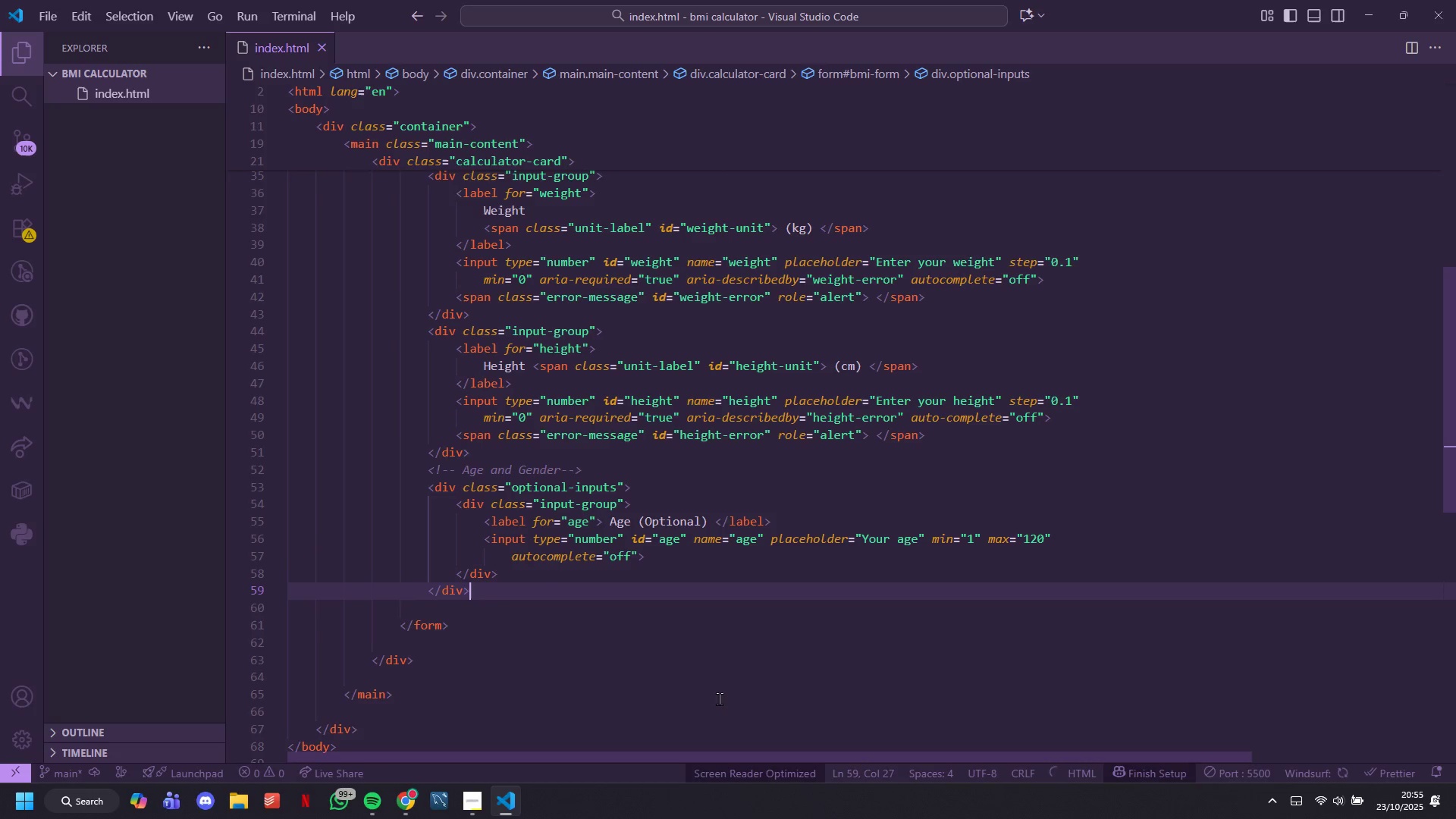 
key(ArrowLeft)
 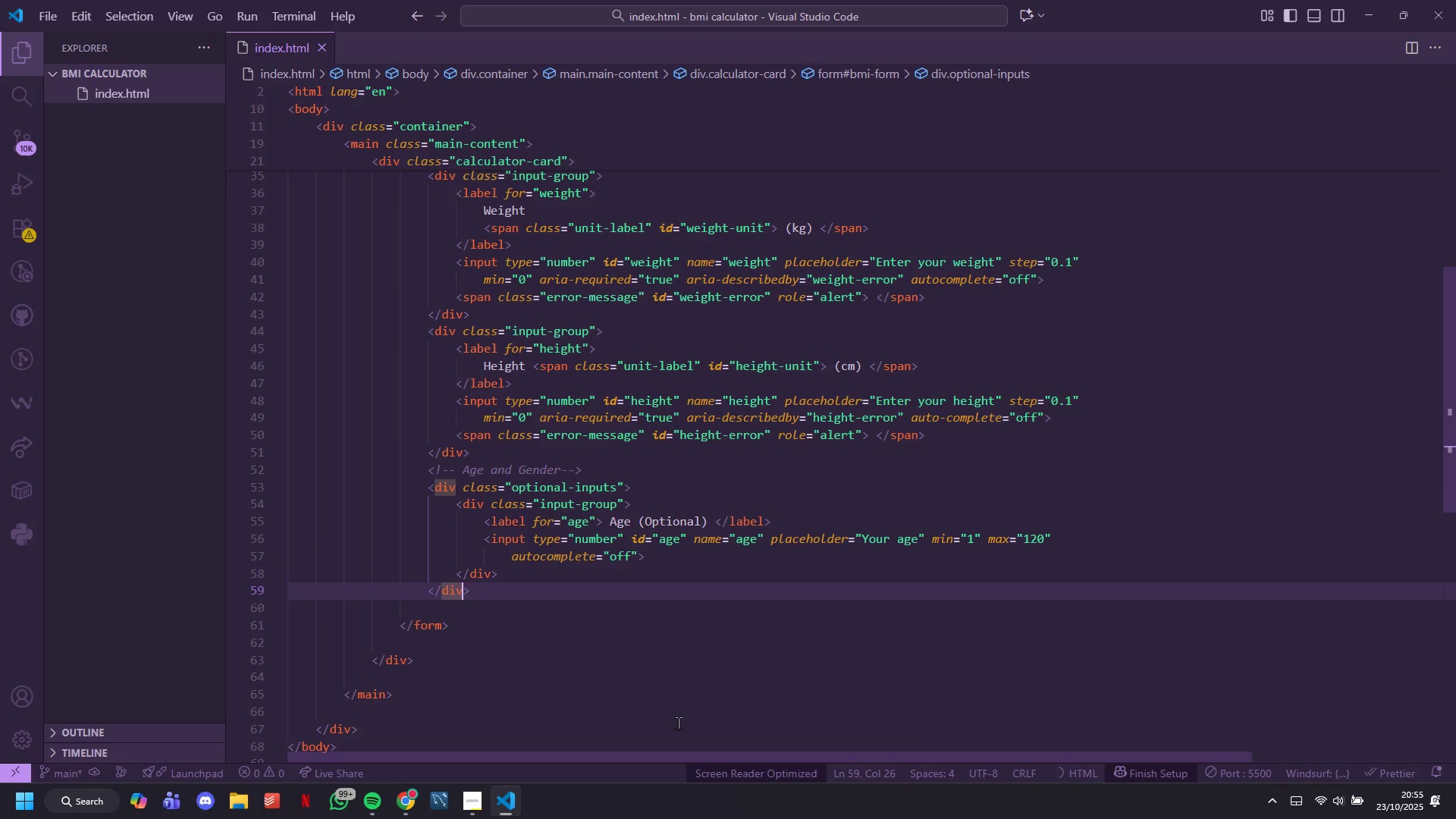 
key(ArrowRight)
 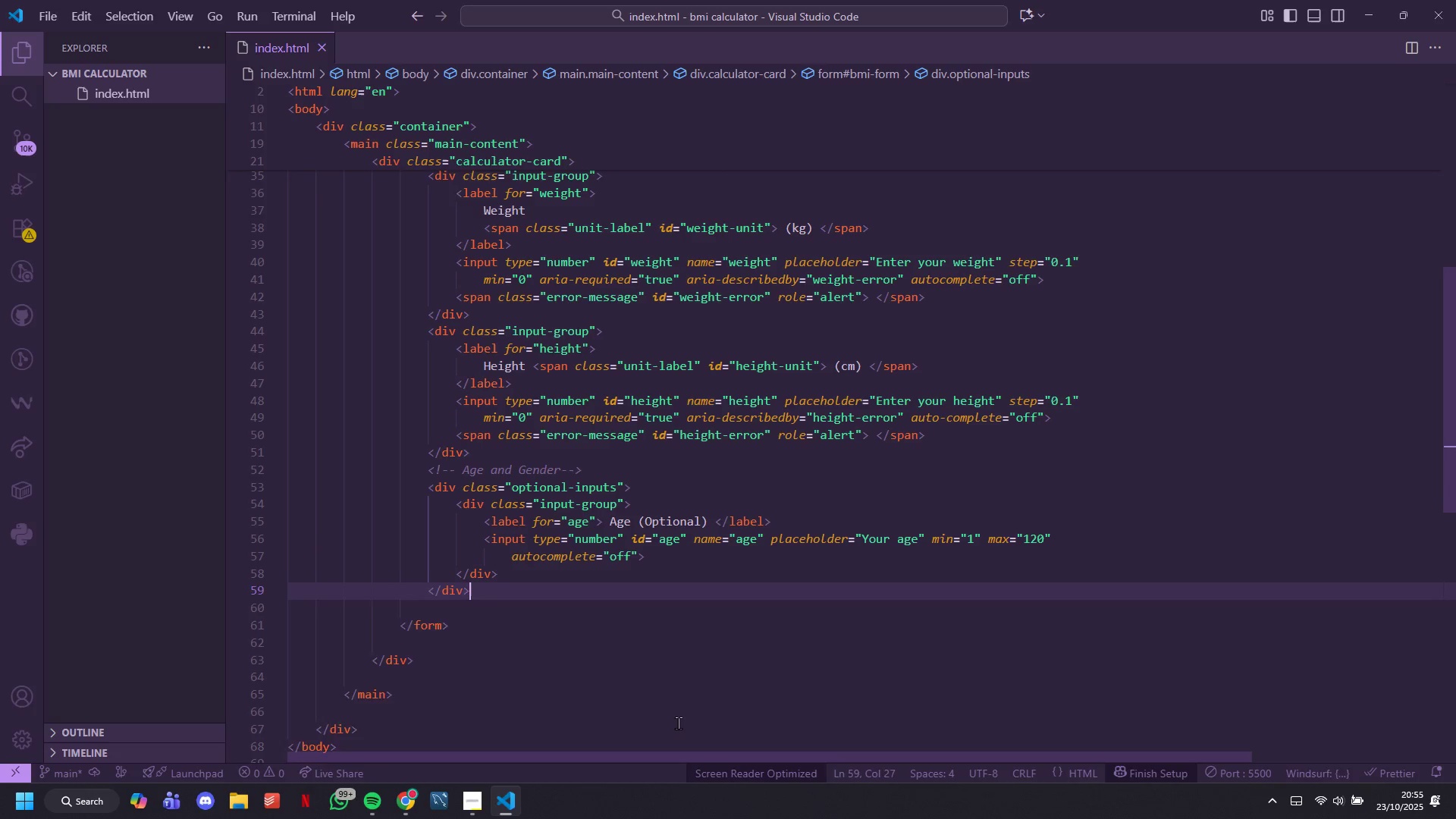 
key(Enter)
 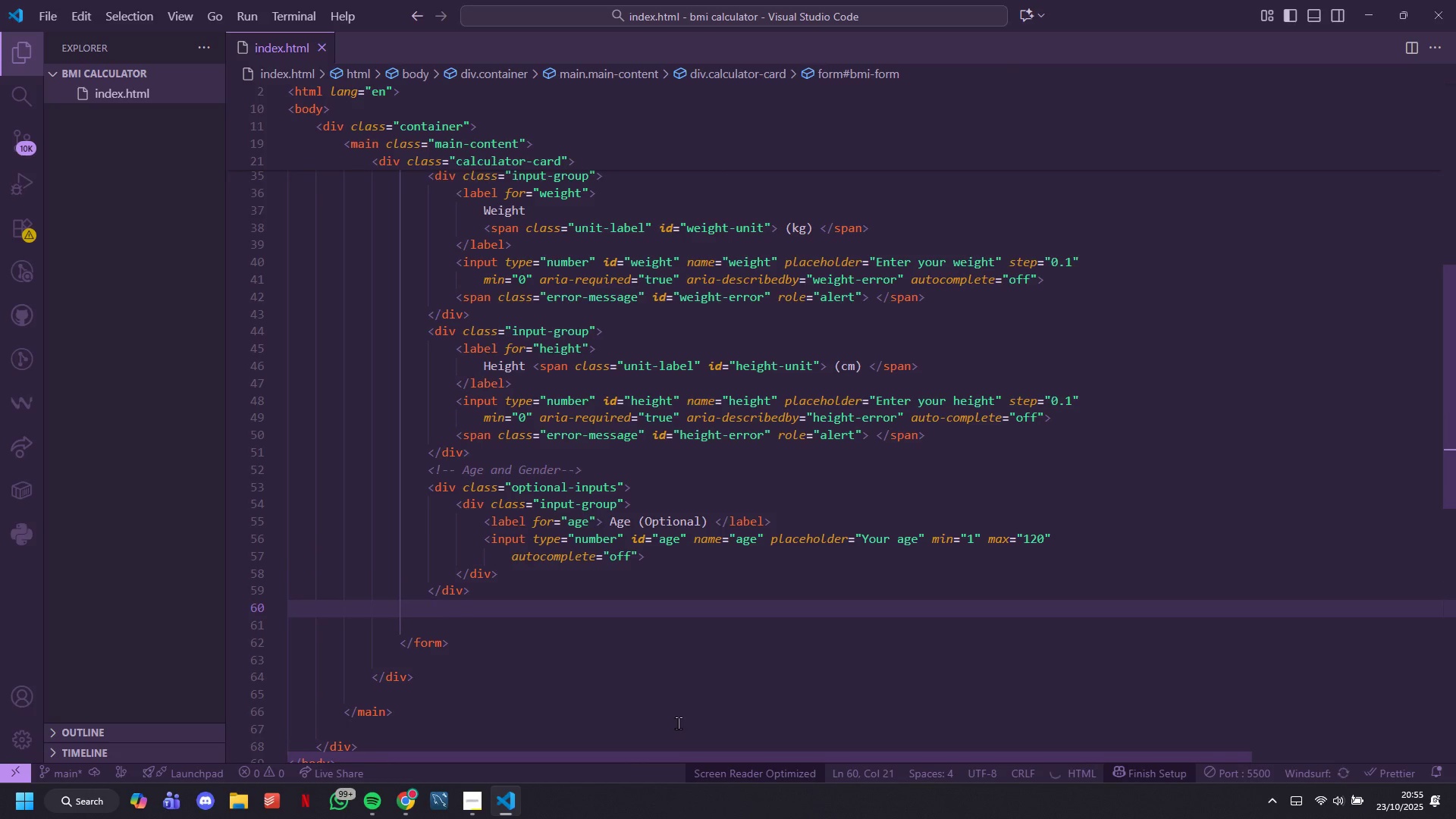 
type(<!_ Gender )
 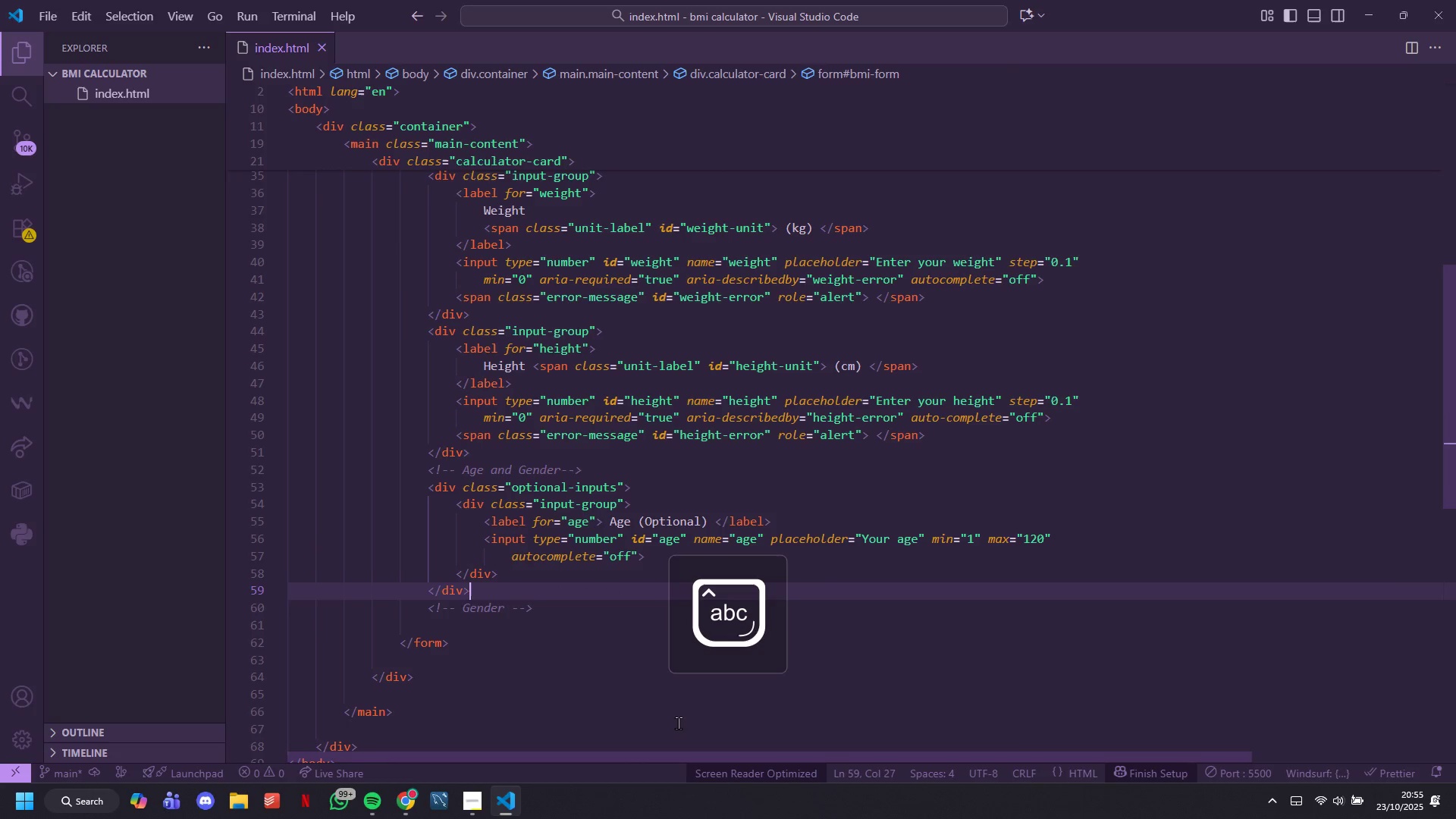 
 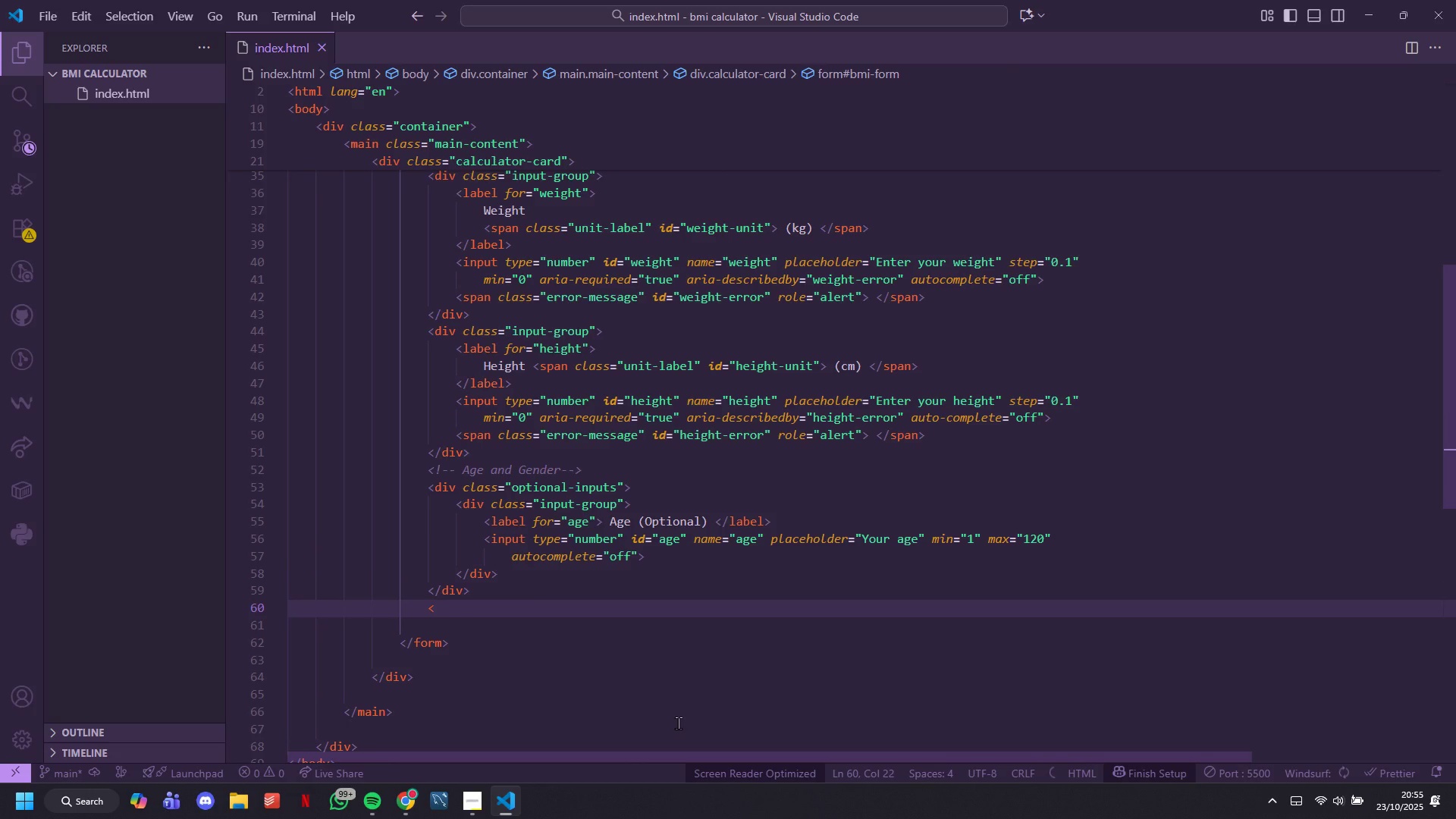 
hold_key(key=ArrowUp, duration=0.45)
 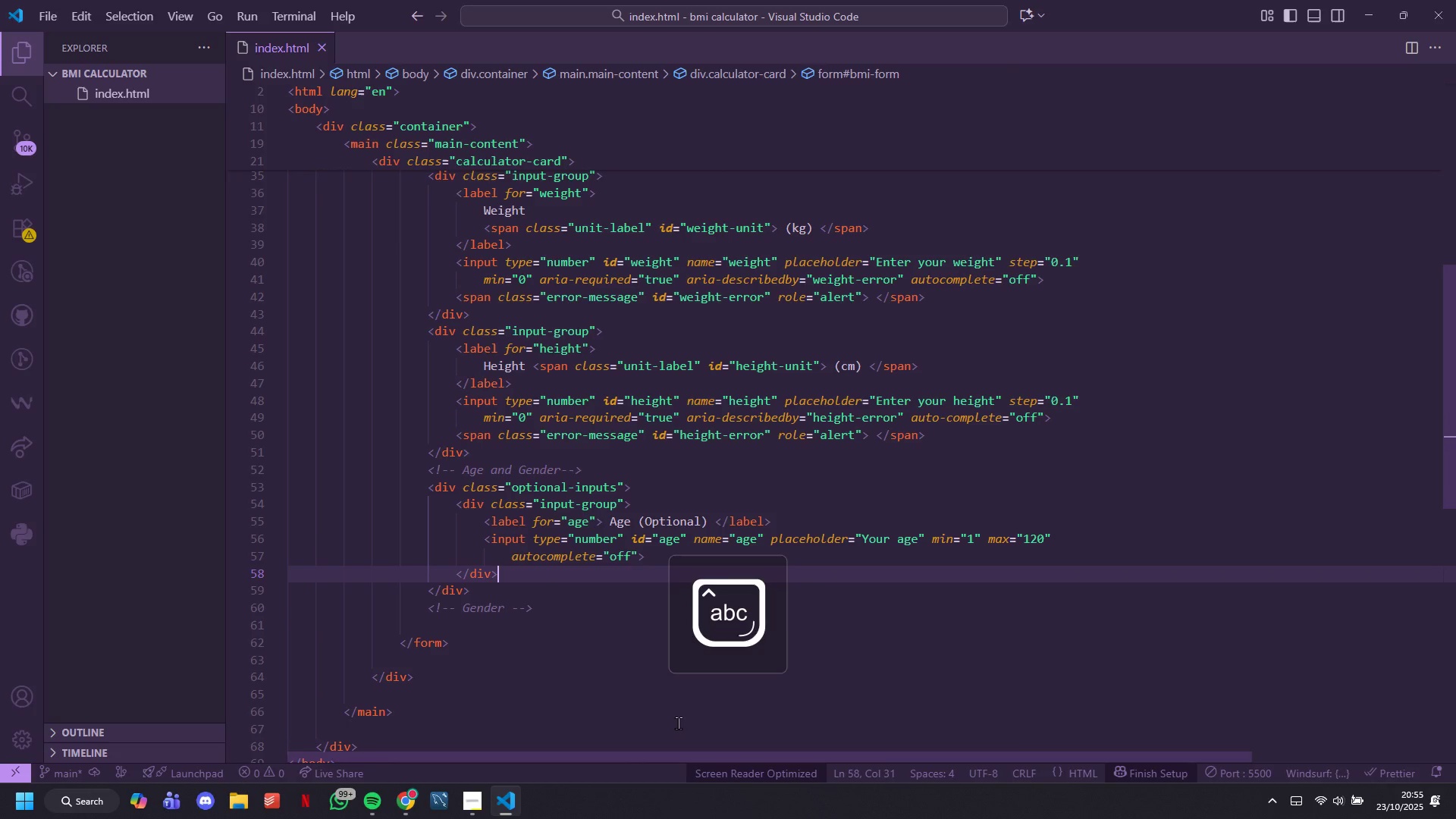 
key(ArrowUp)
 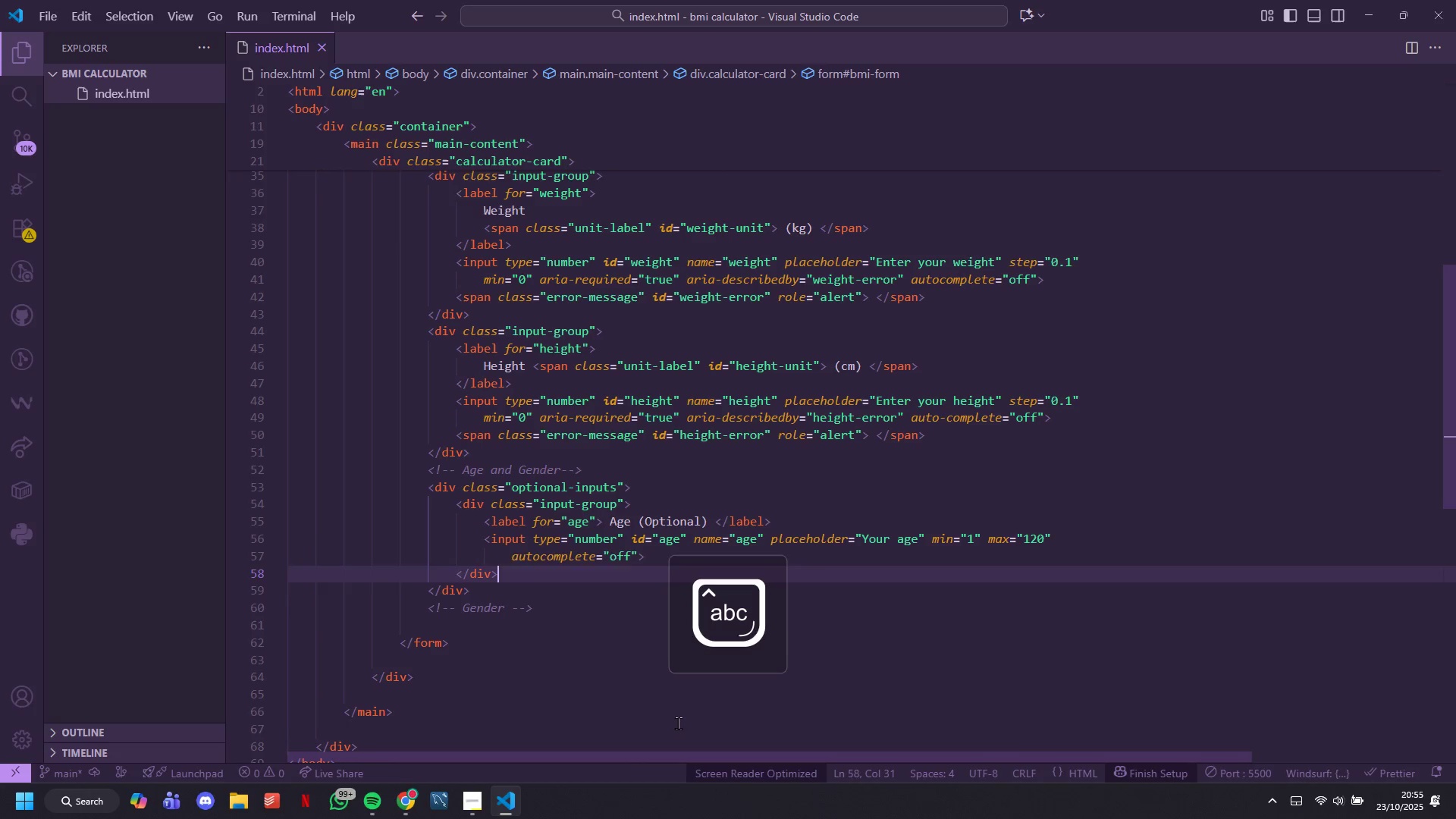 
key(ArrowUp)
 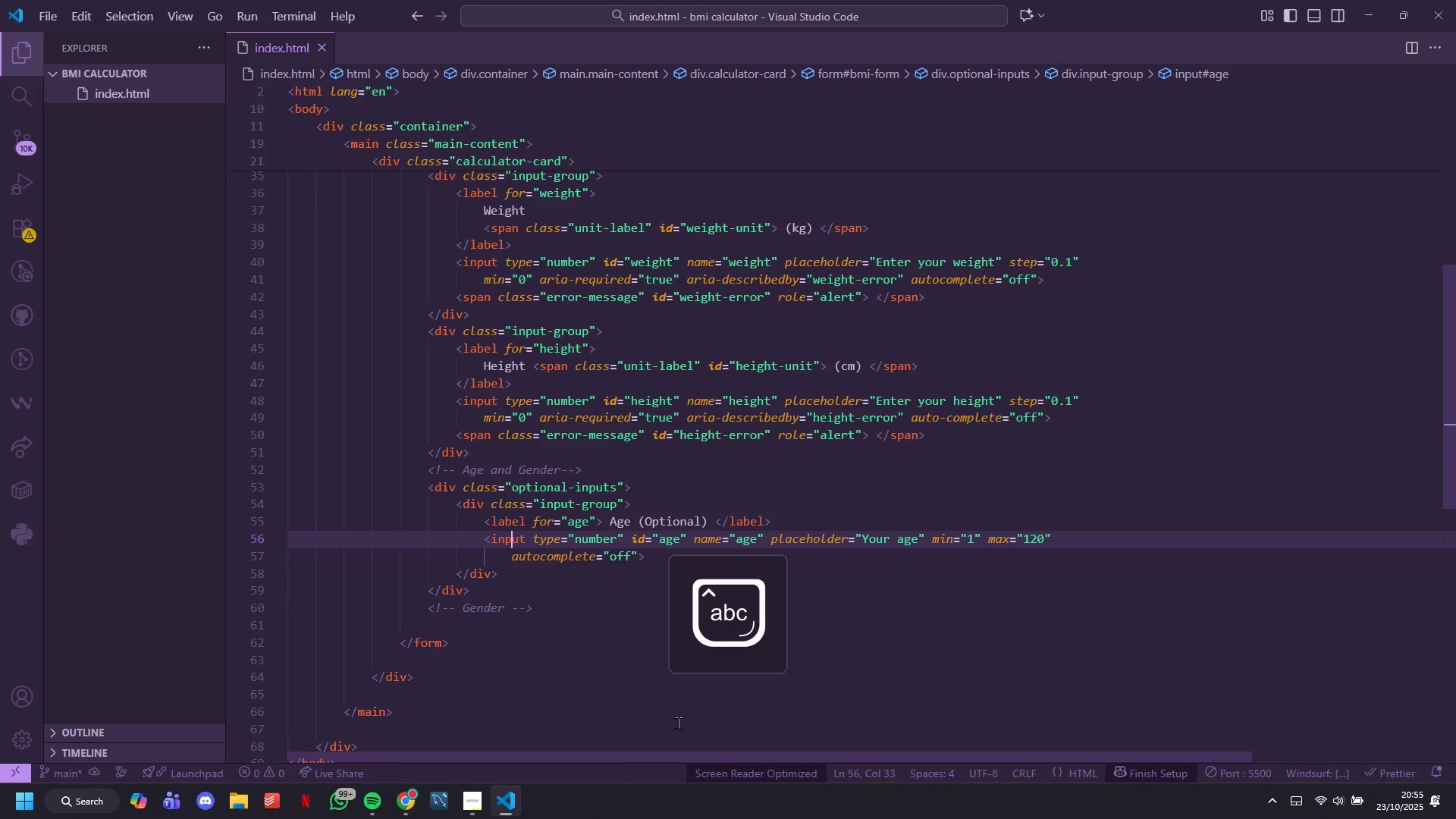 
key(ArrowUp)
 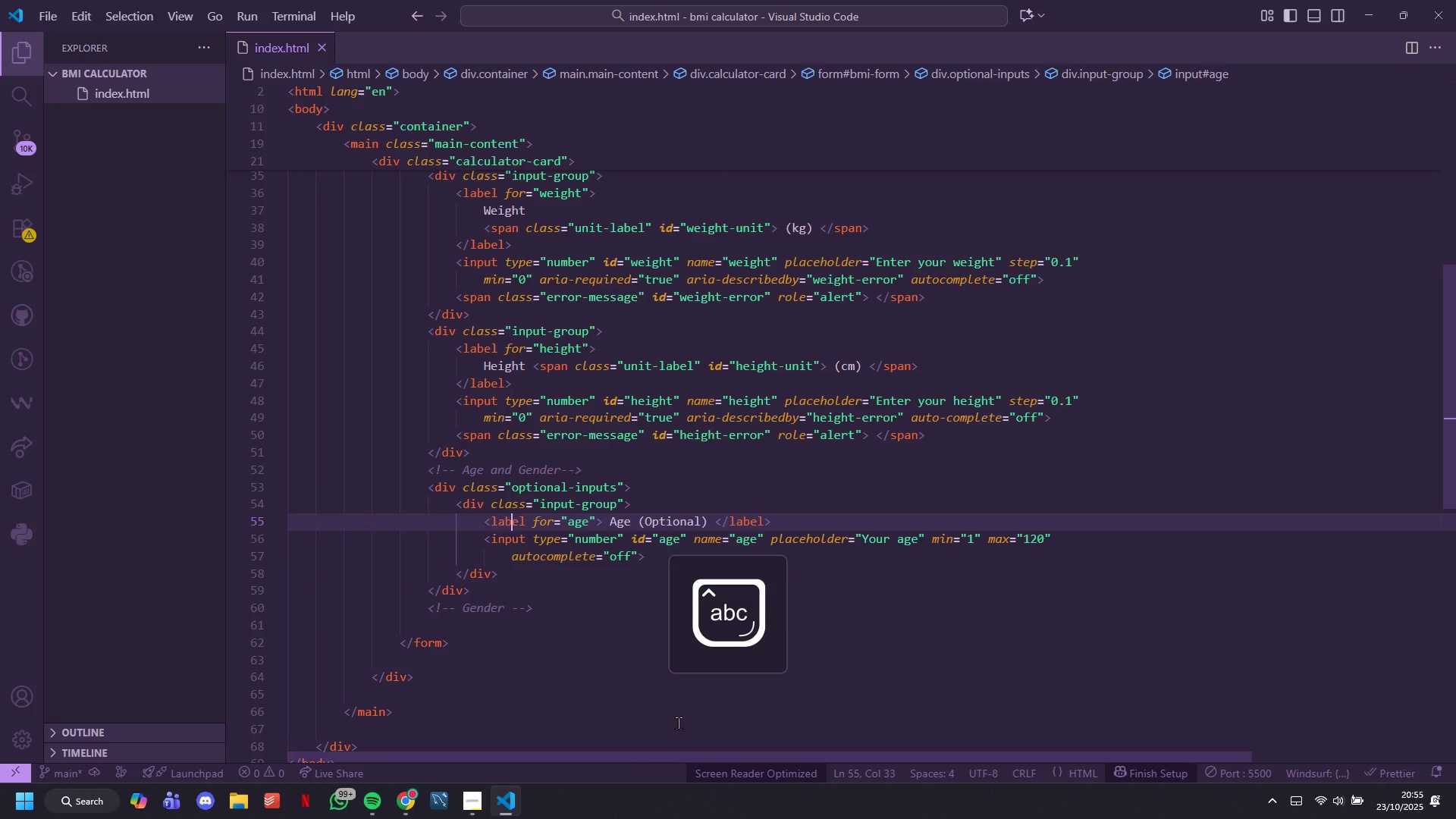 
key(ArrowUp)
 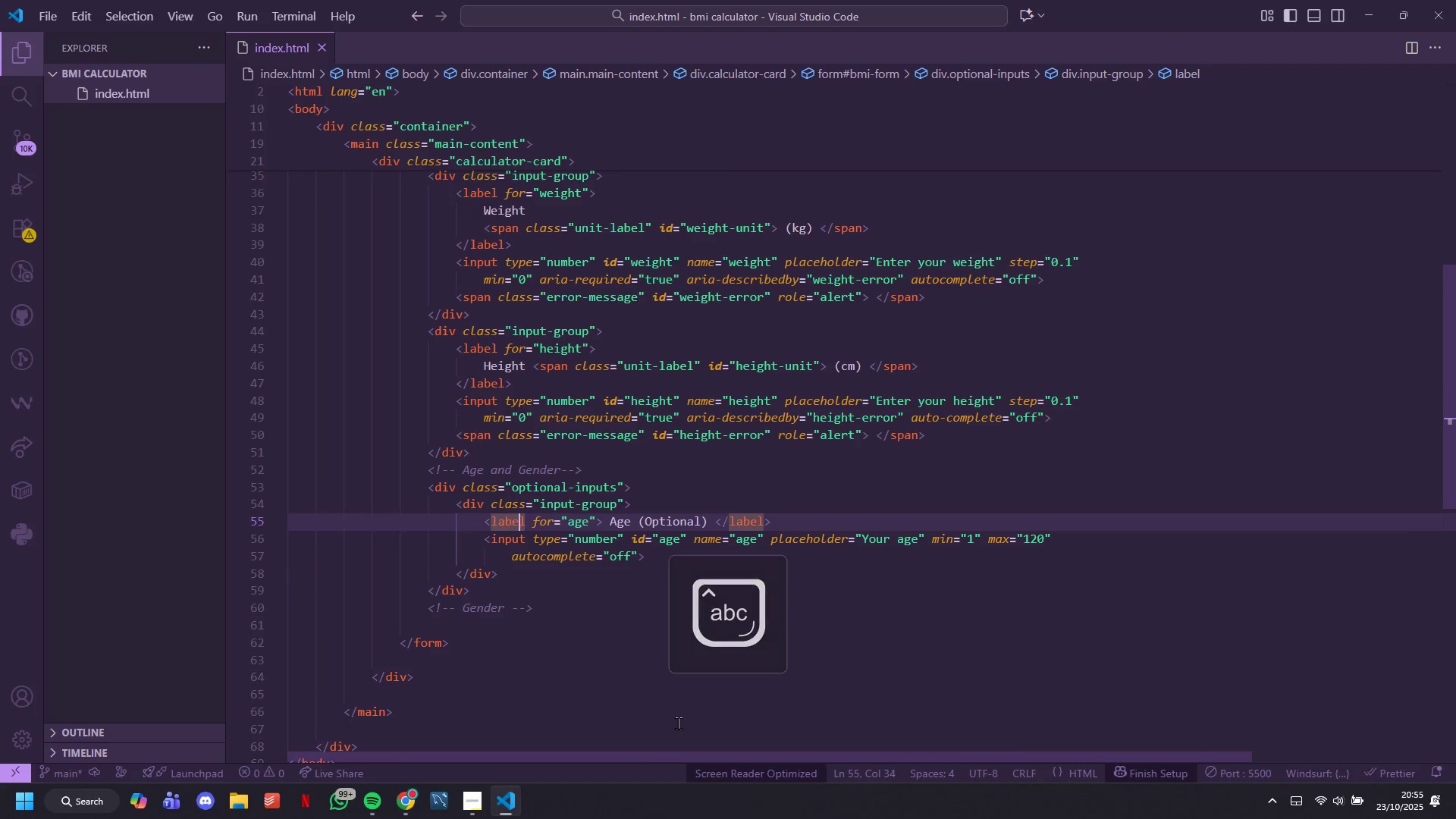 
hold_key(key=ArrowRight, duration=1.17)
 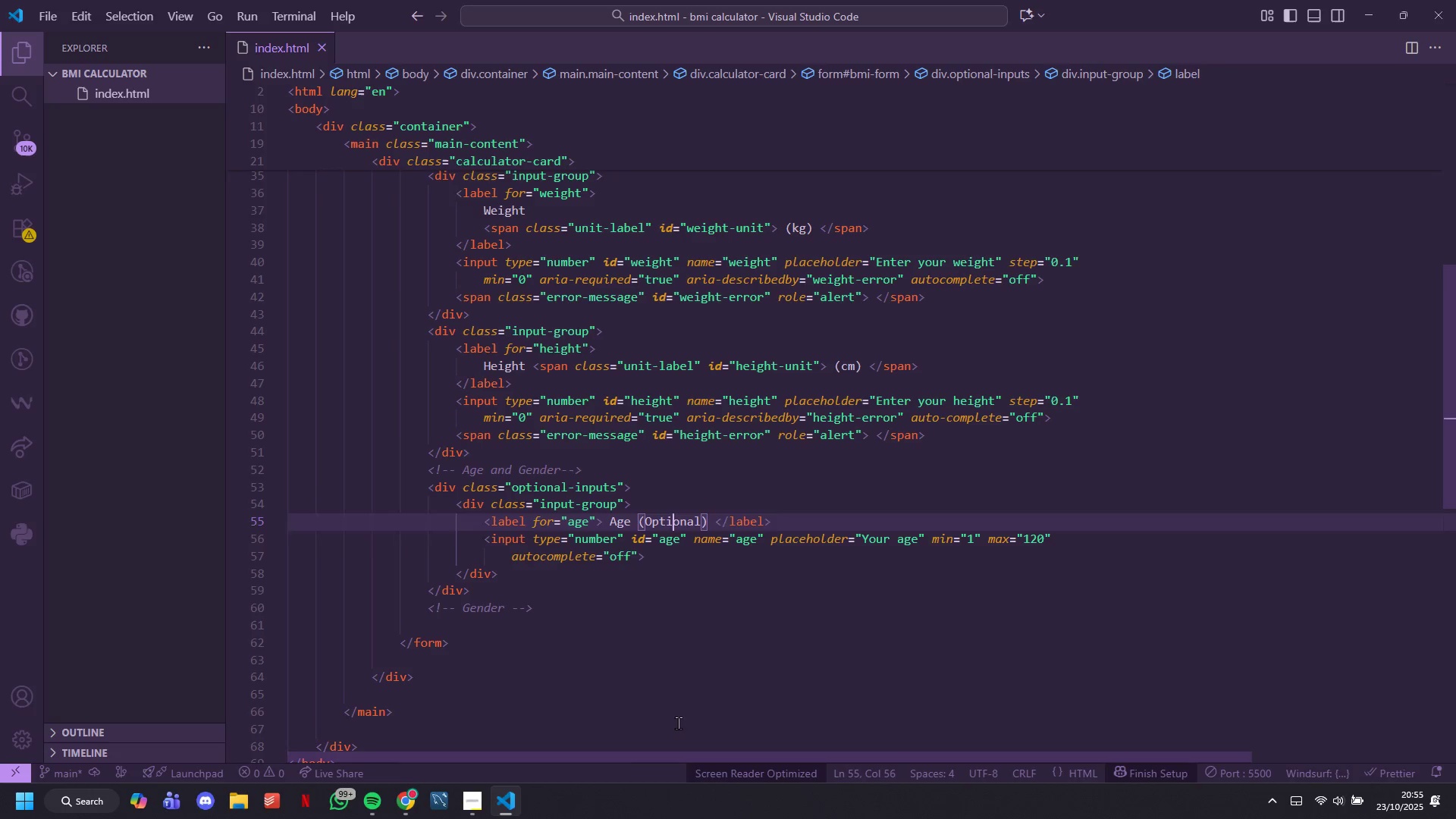 
key(ArrowDown)
 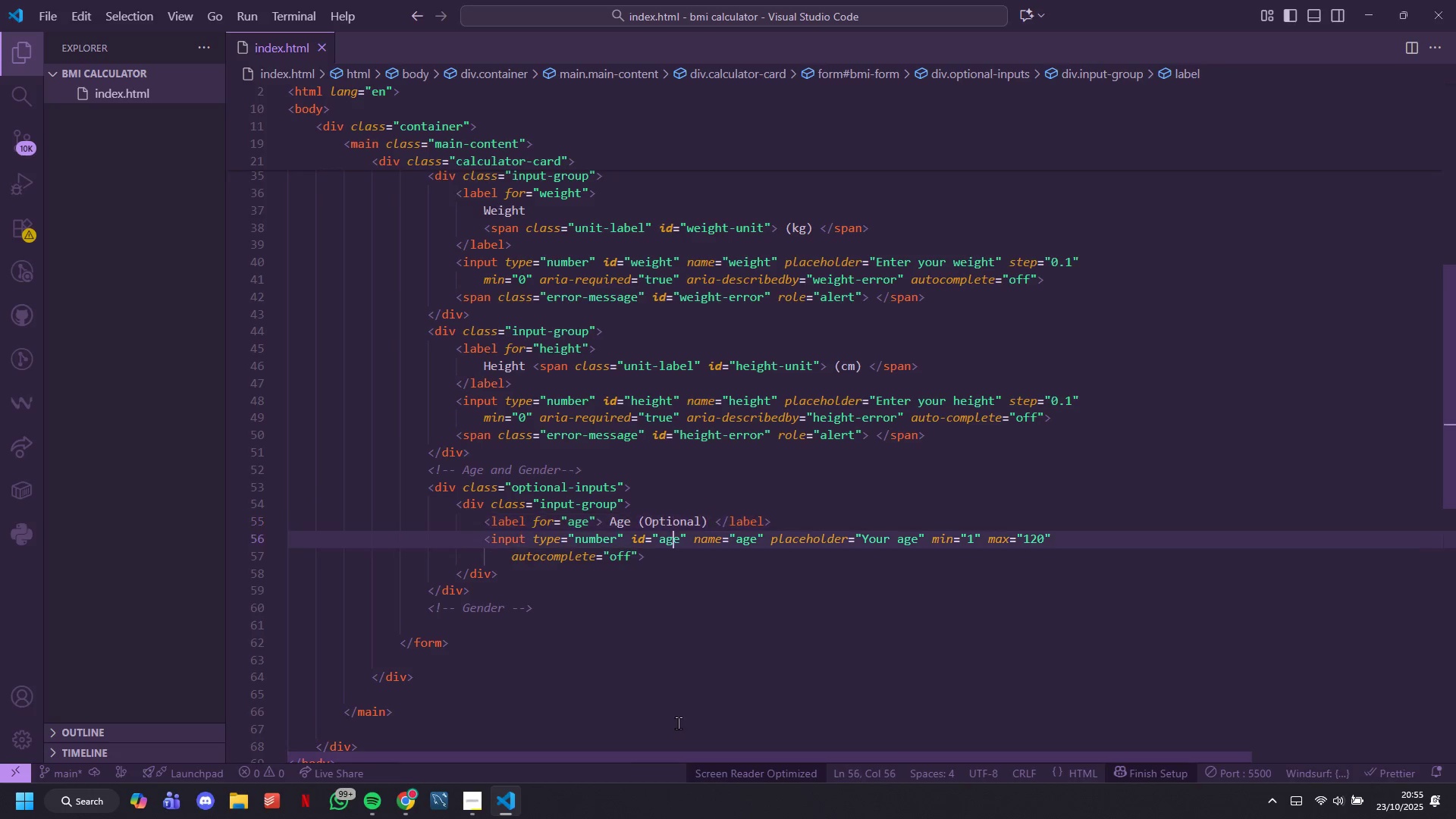 
key(ArrowDown)
 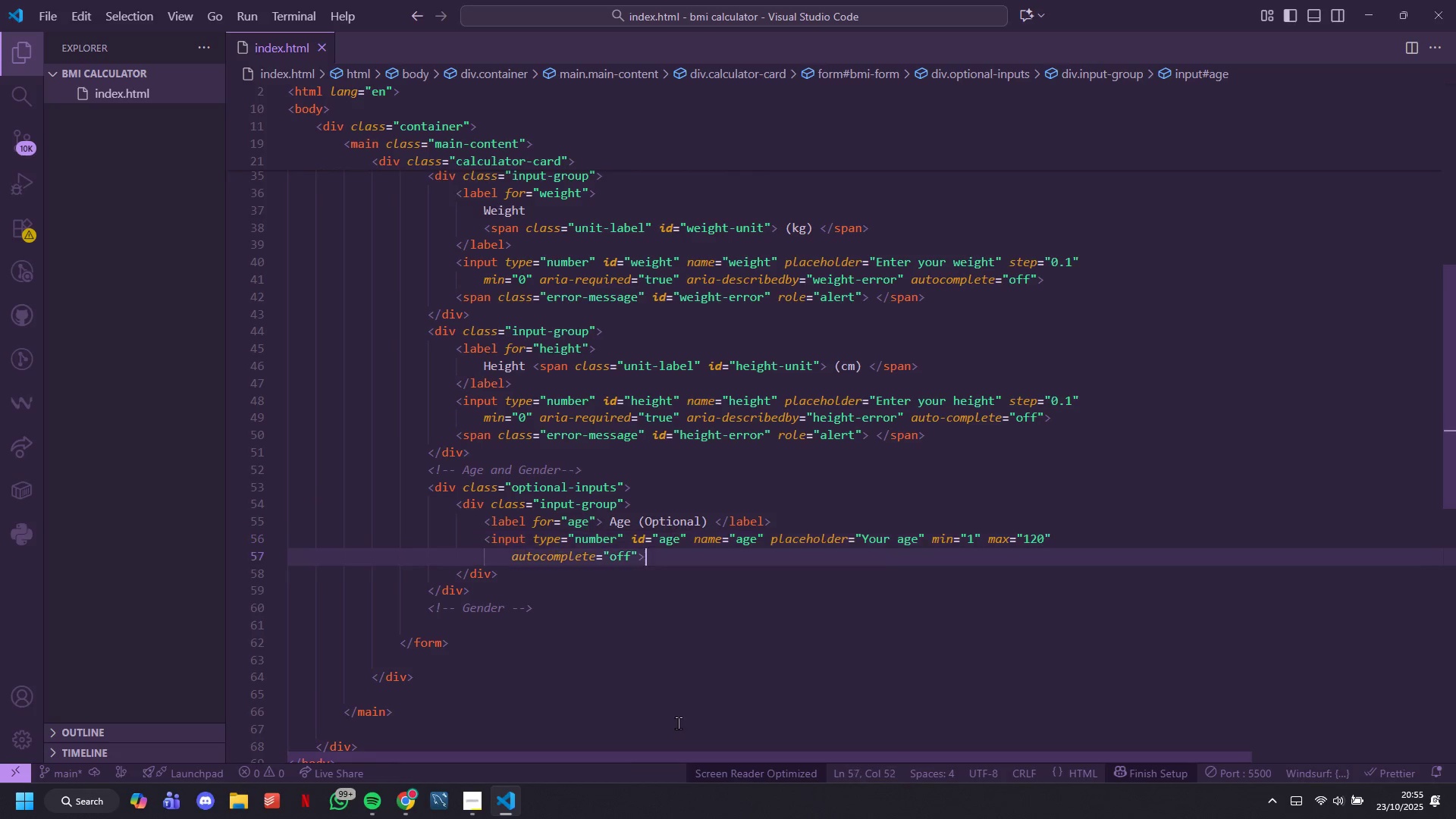 
key(ArrowDown)
 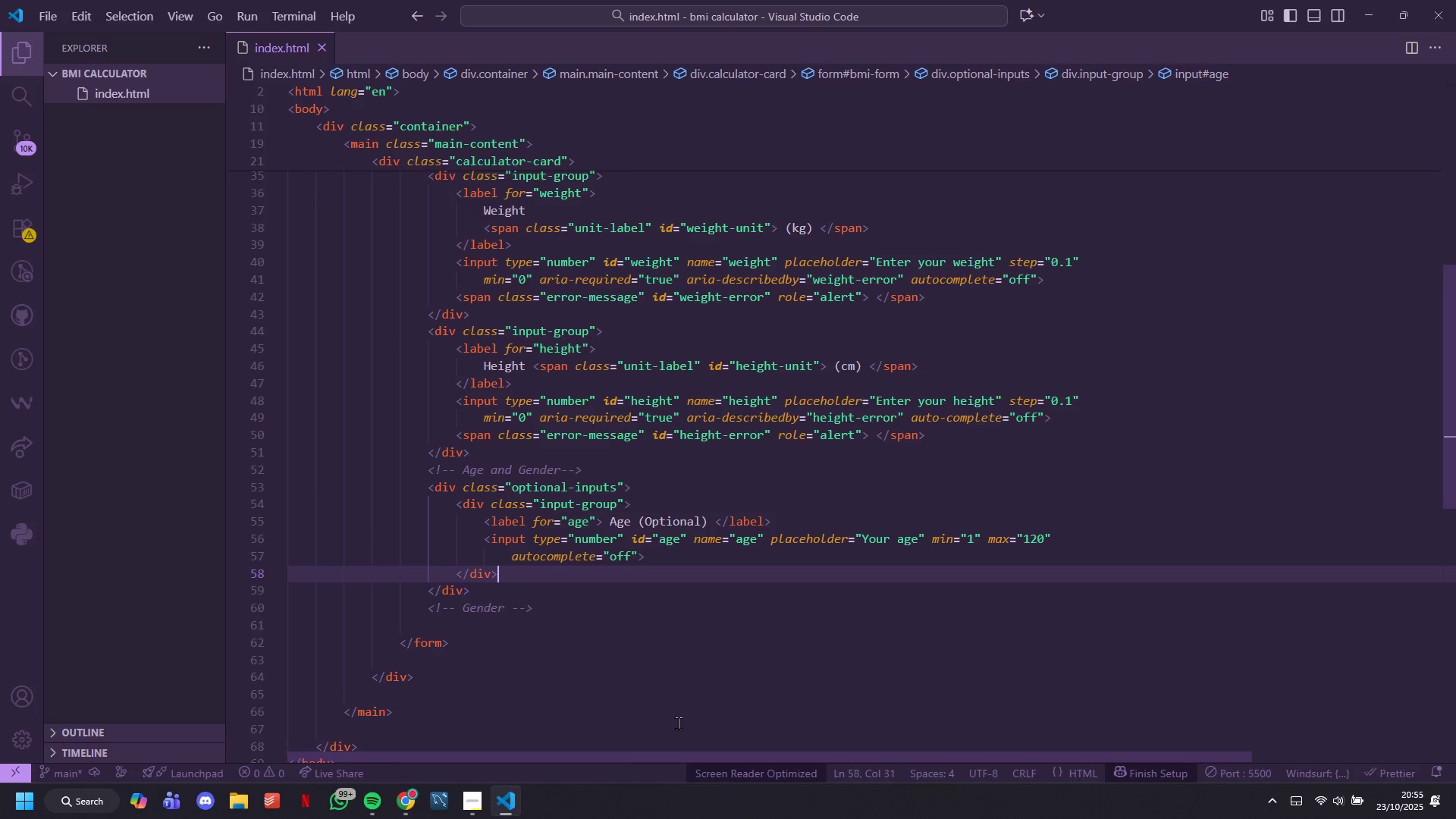 
key(ArrowDown)
 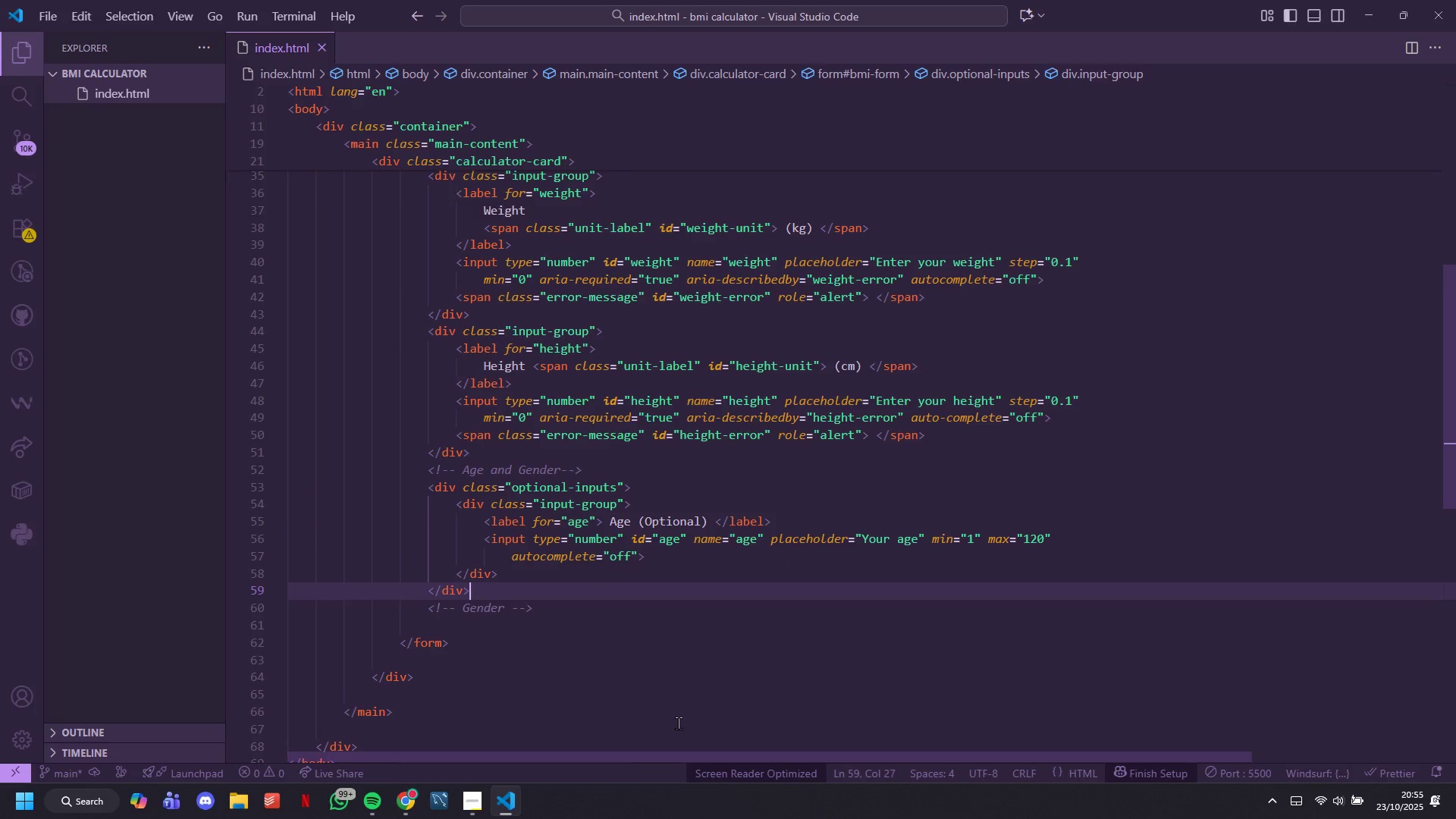 
key(ArrowDown)
 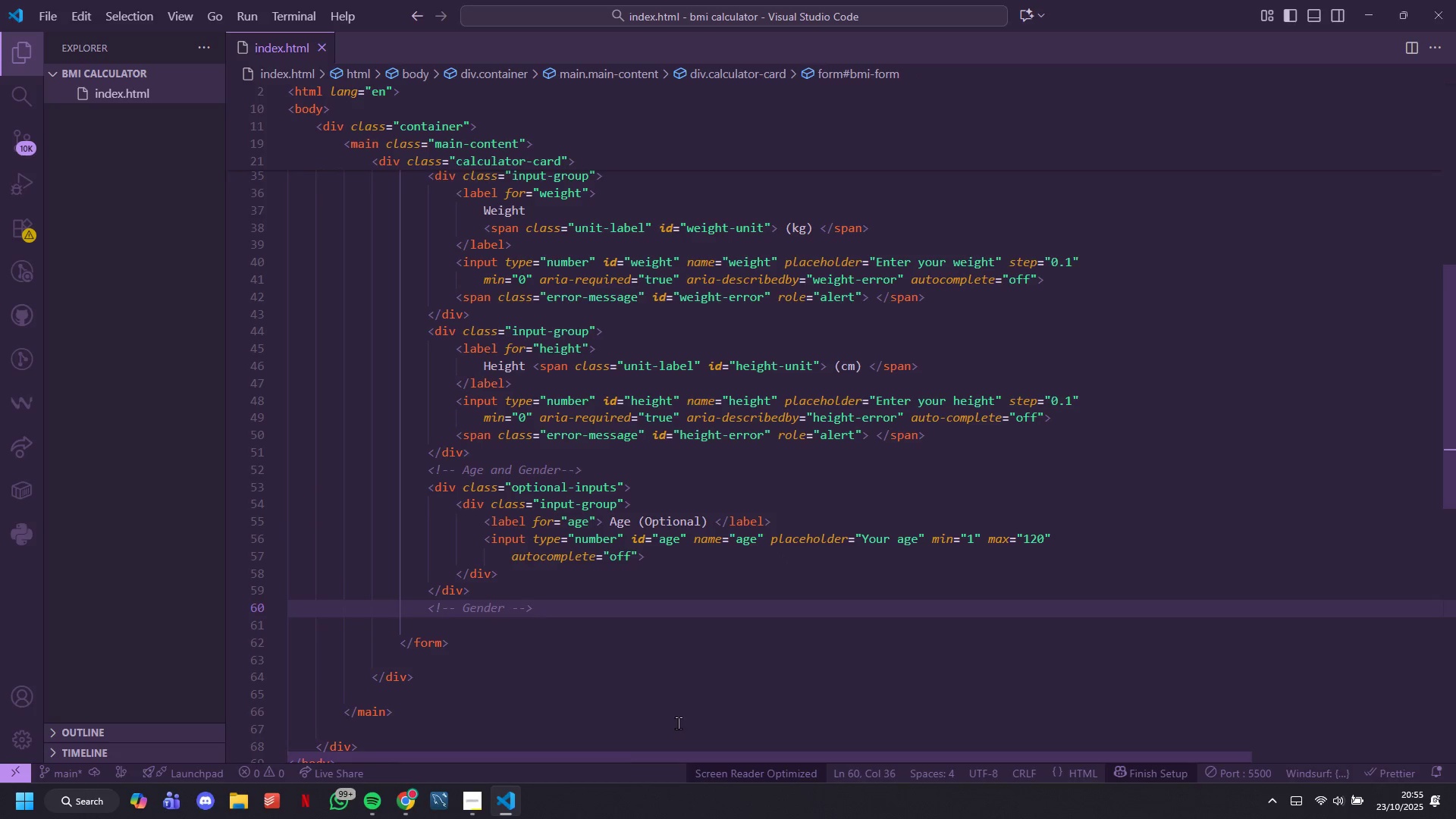 
key(Enter)
 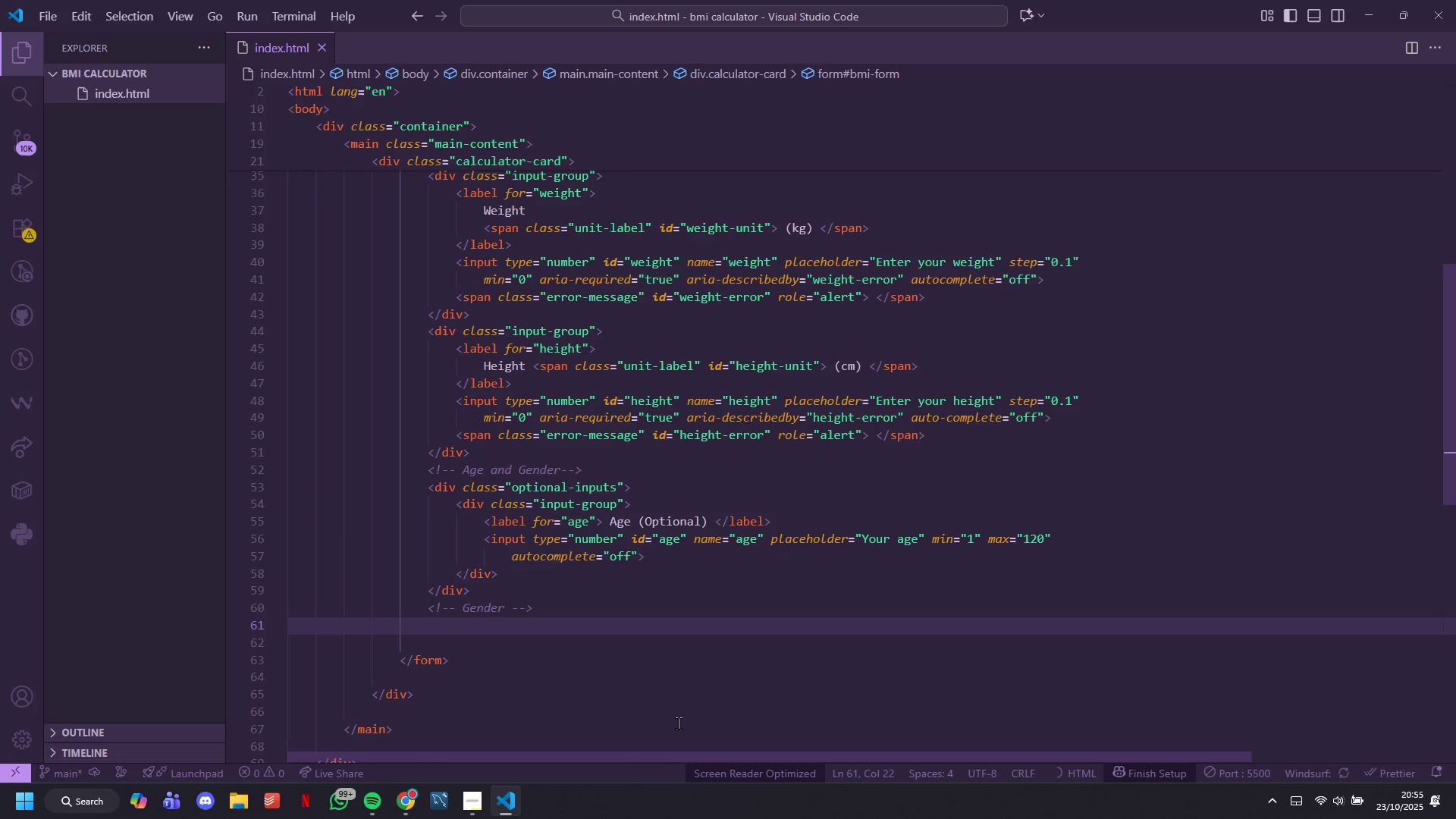 
type(div)
key(Tab)
type( )
 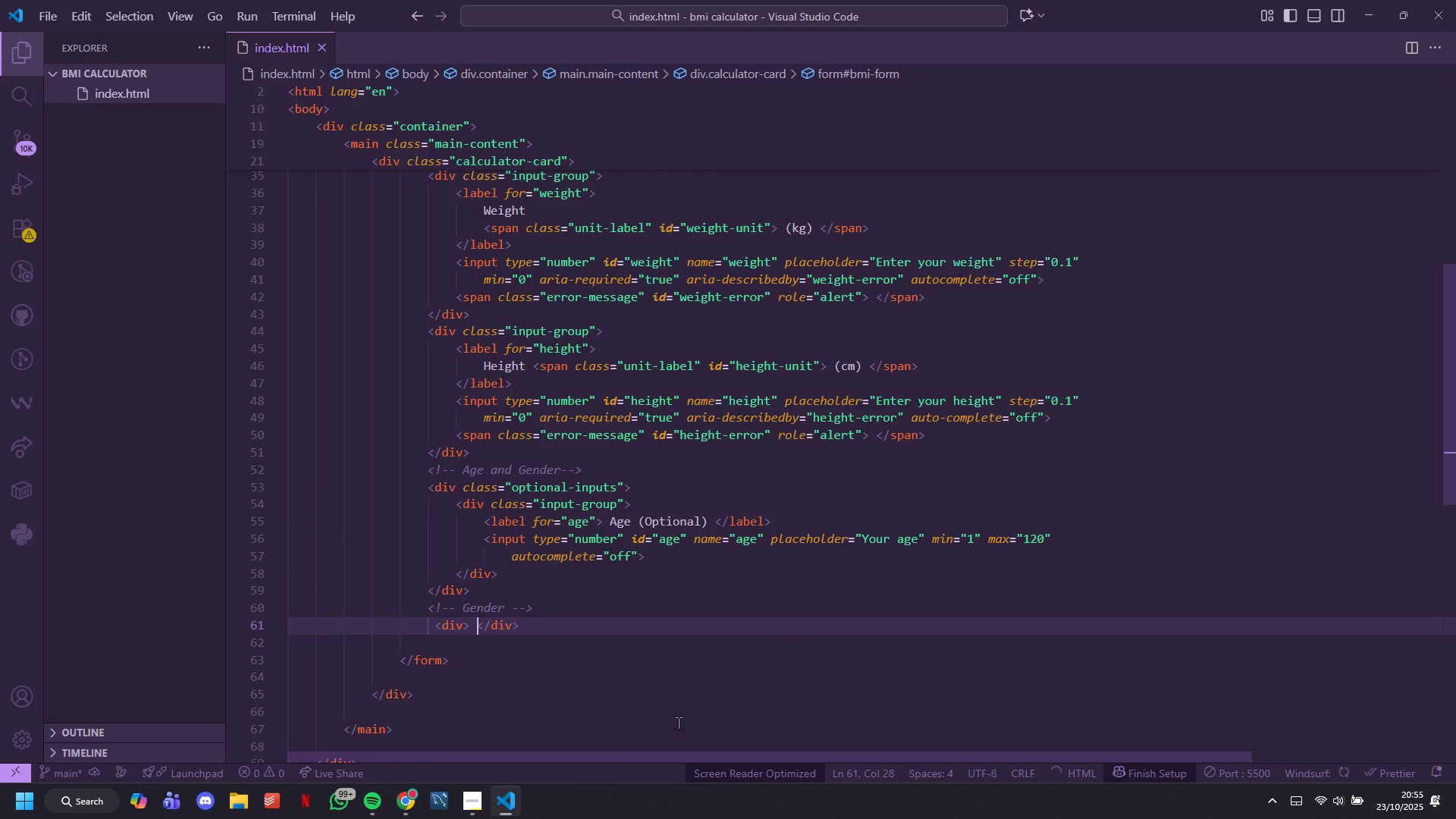 
key(Enter)
 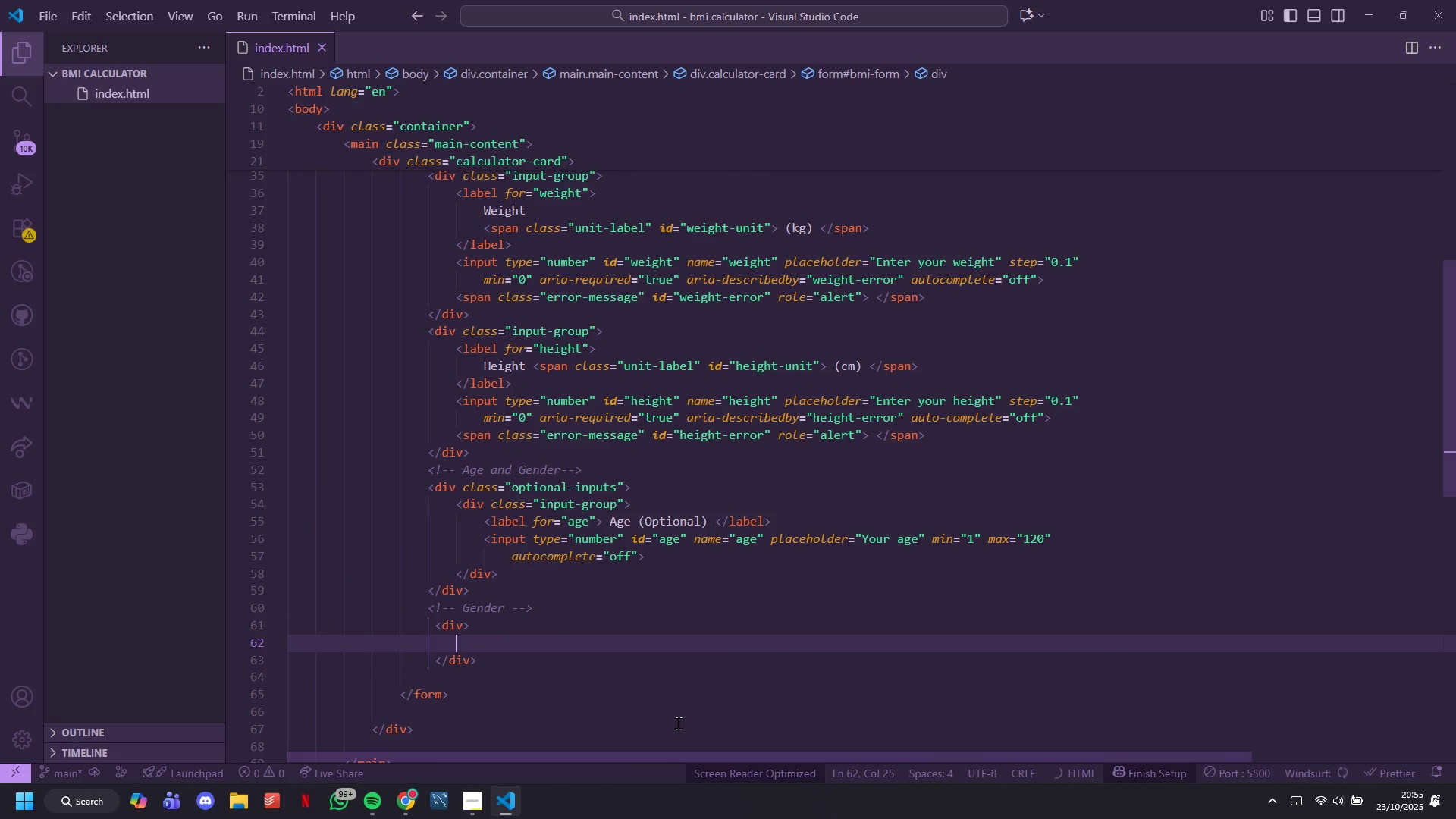 
key(ArrowUp)
 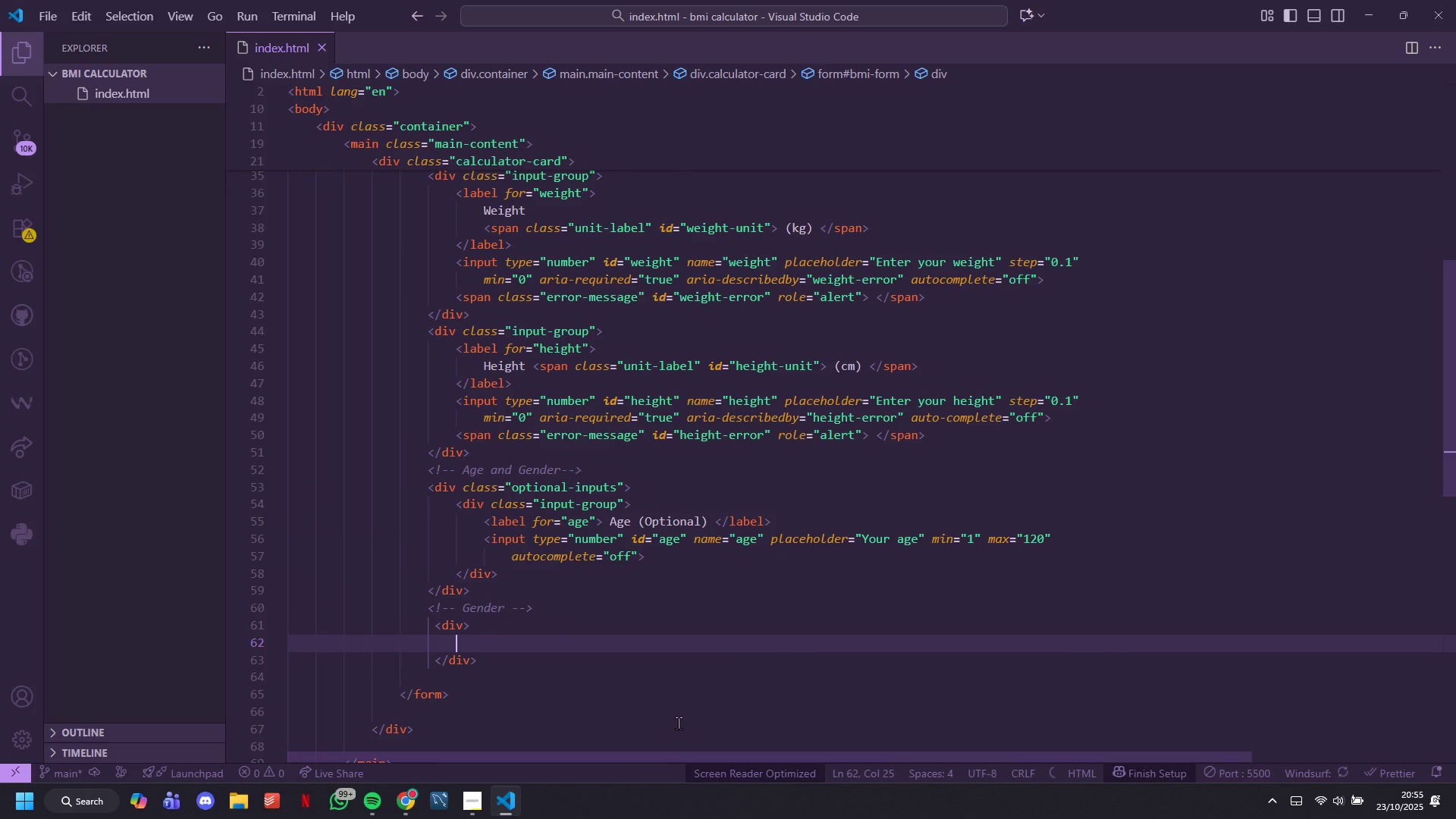 
key(Space)
 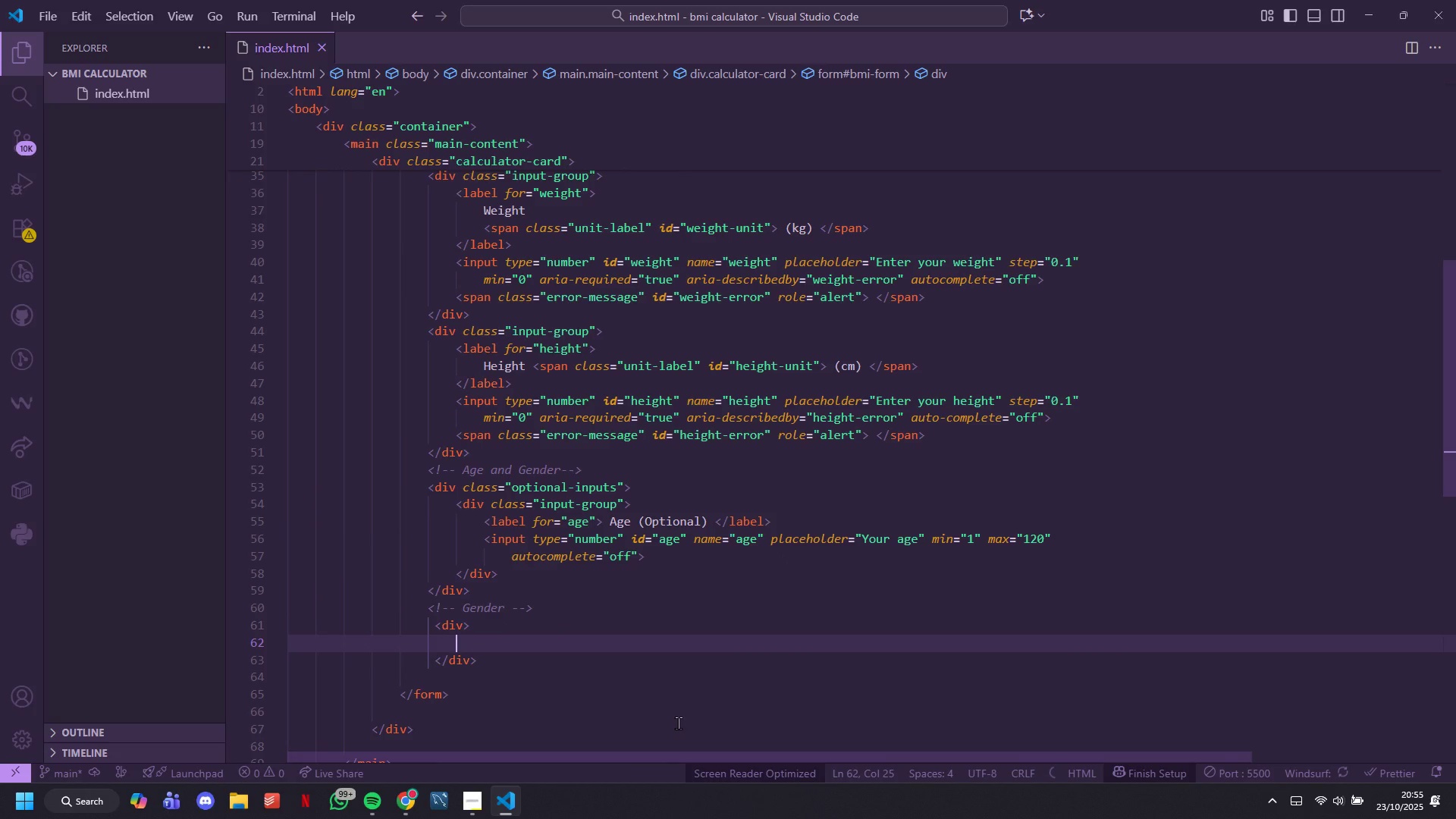 
key(Backspace)
 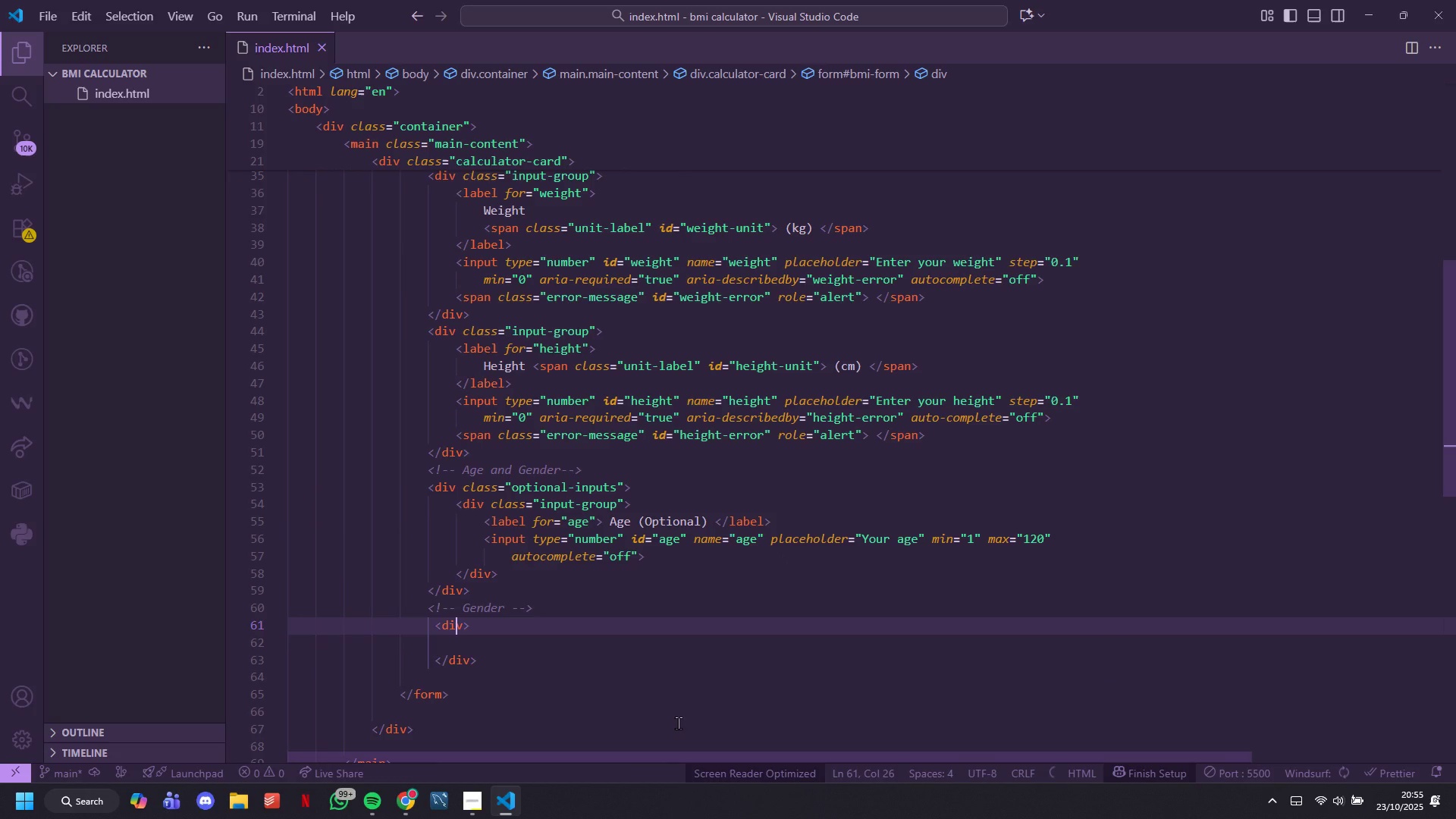 
key(ArrowRight)
 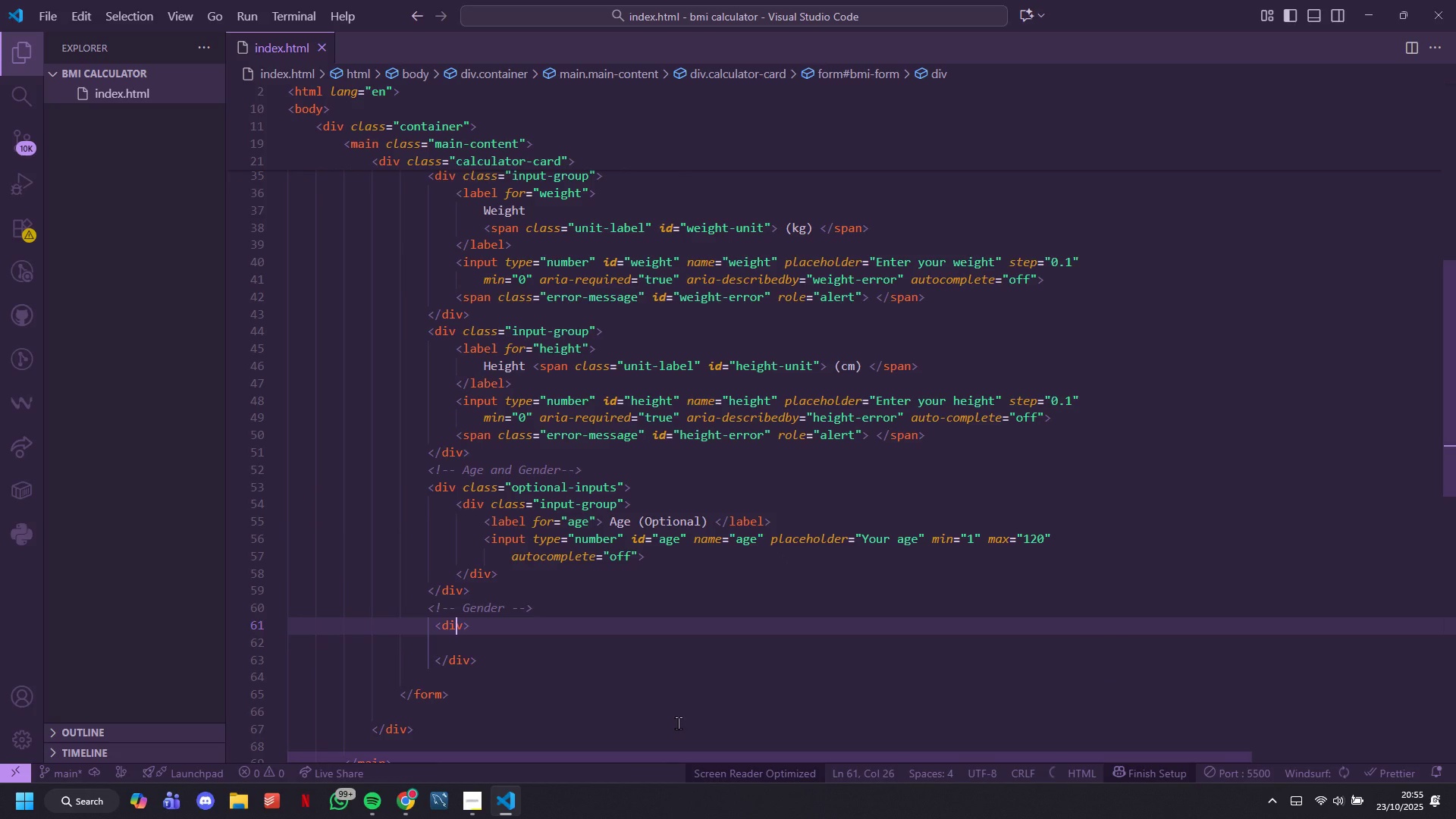 
type( clas=sinput-group)
 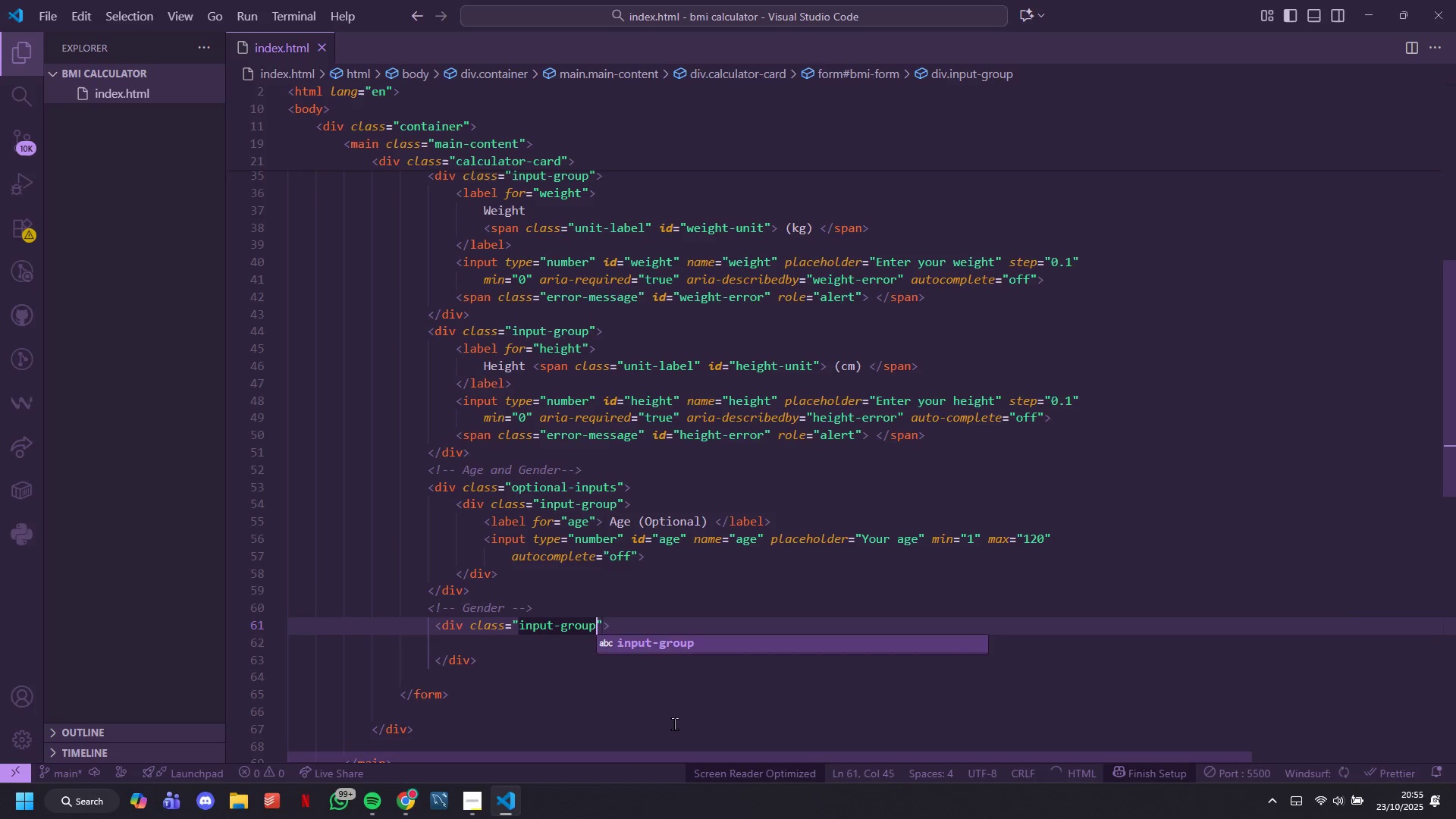 
key(ArrowRight)
 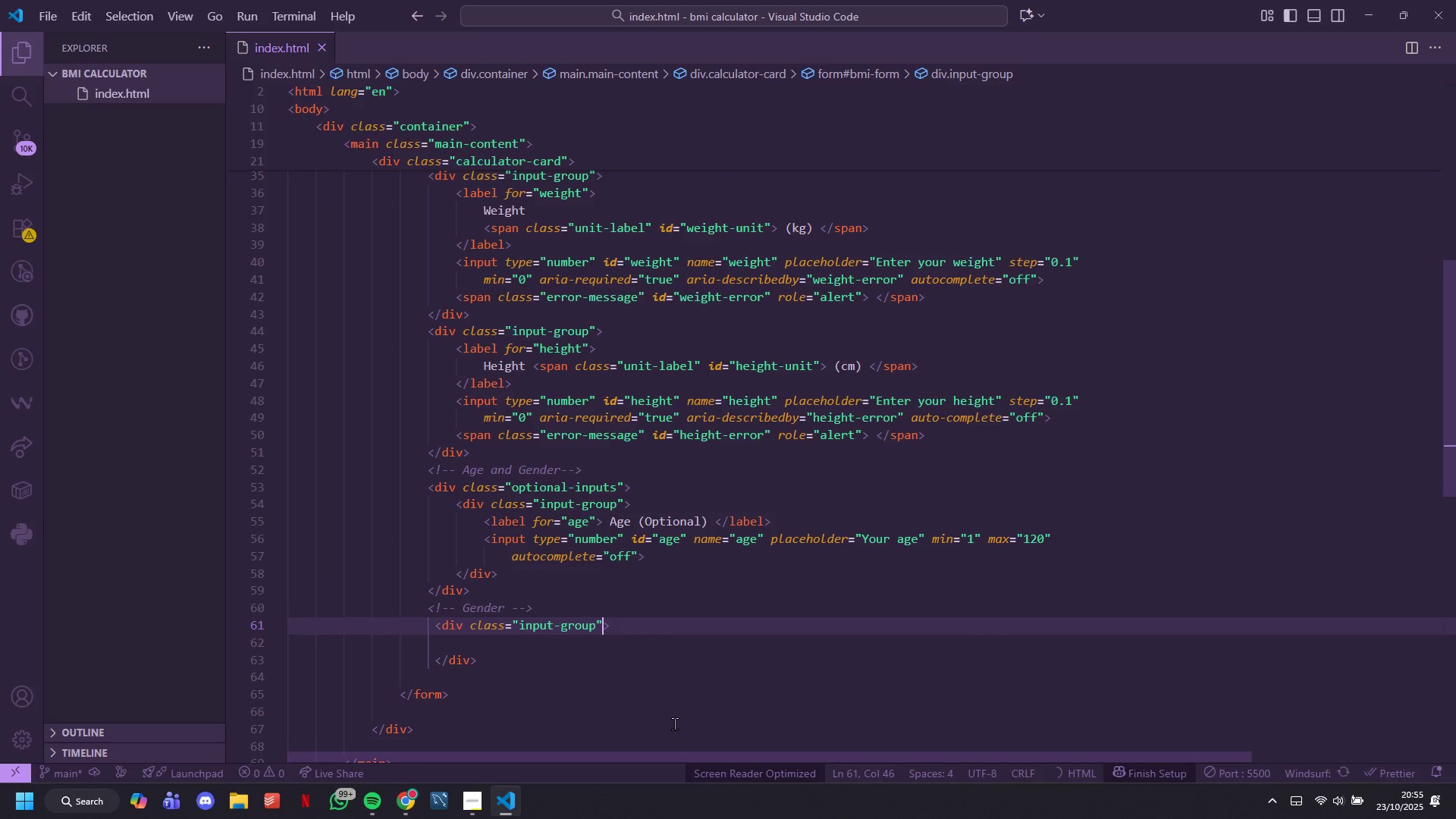 
key(ArrowRight)
 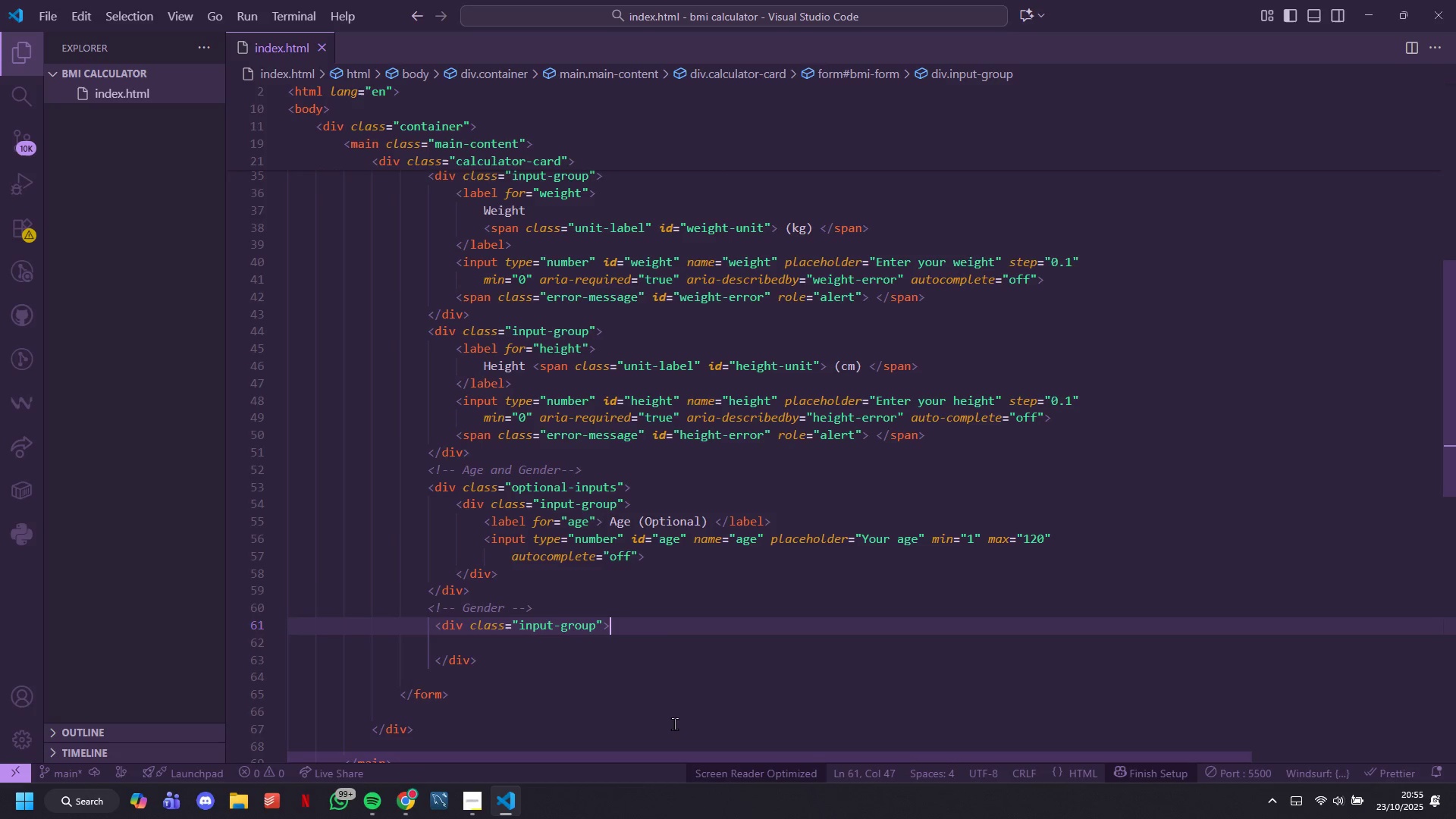 
key(Enter)
 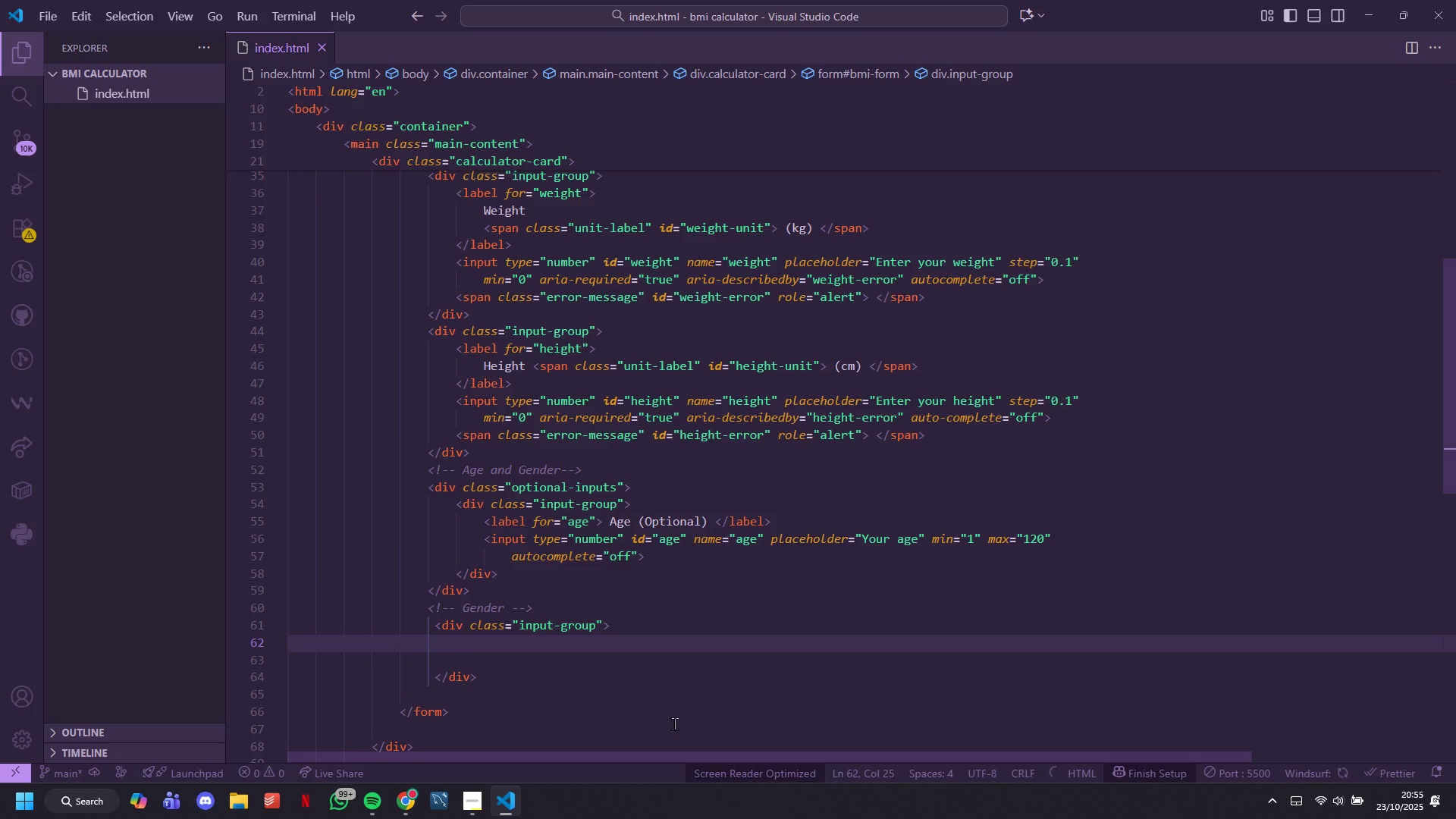 
hold_key(key=L, duration=0.94)
 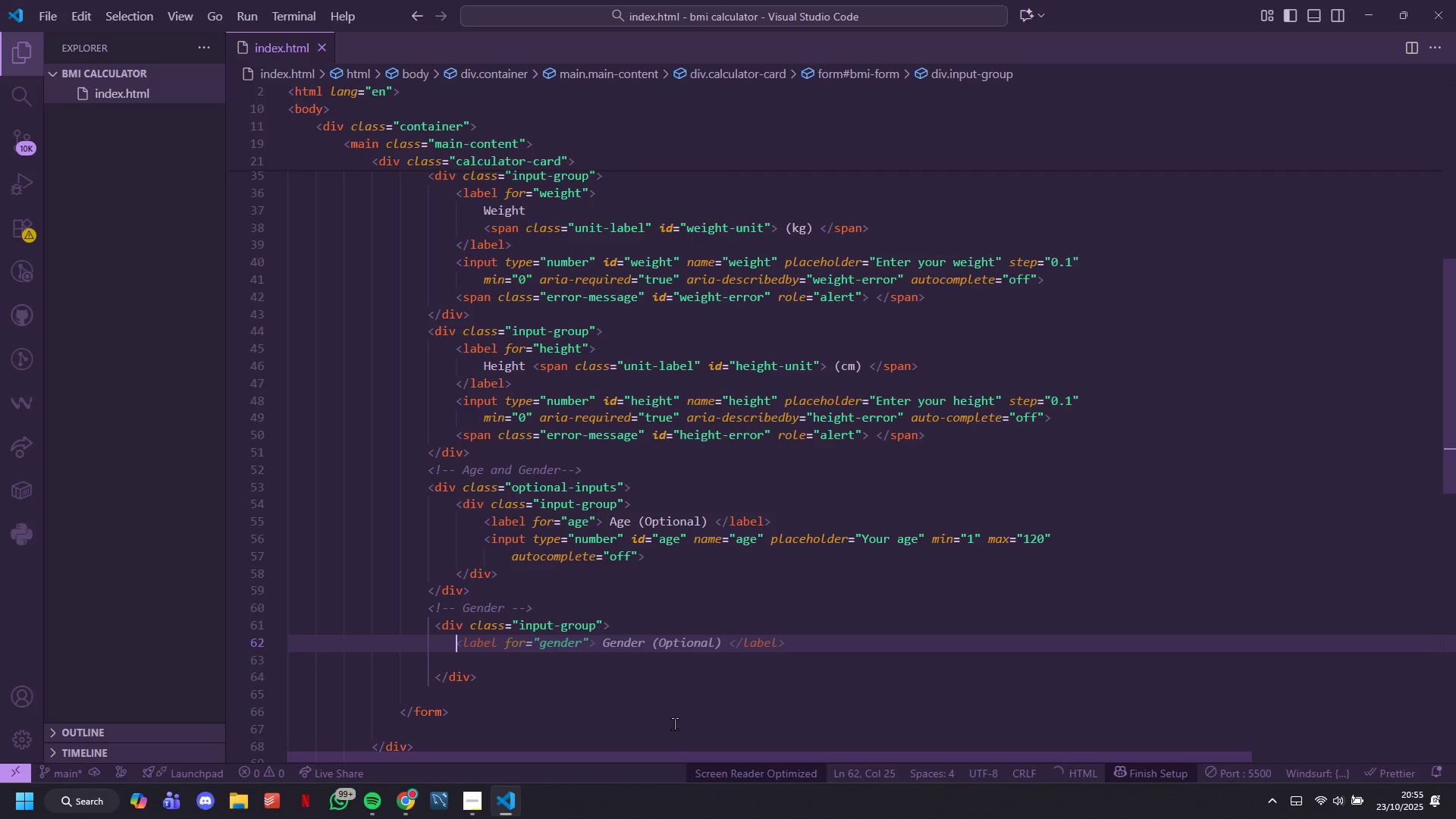 
type(abel)
key(Tab)
key(Backspace)
key(Backspace)
key(Backspace)
key(Backspace)
type(<Lae)
key(Backspace)
type(bl. )
 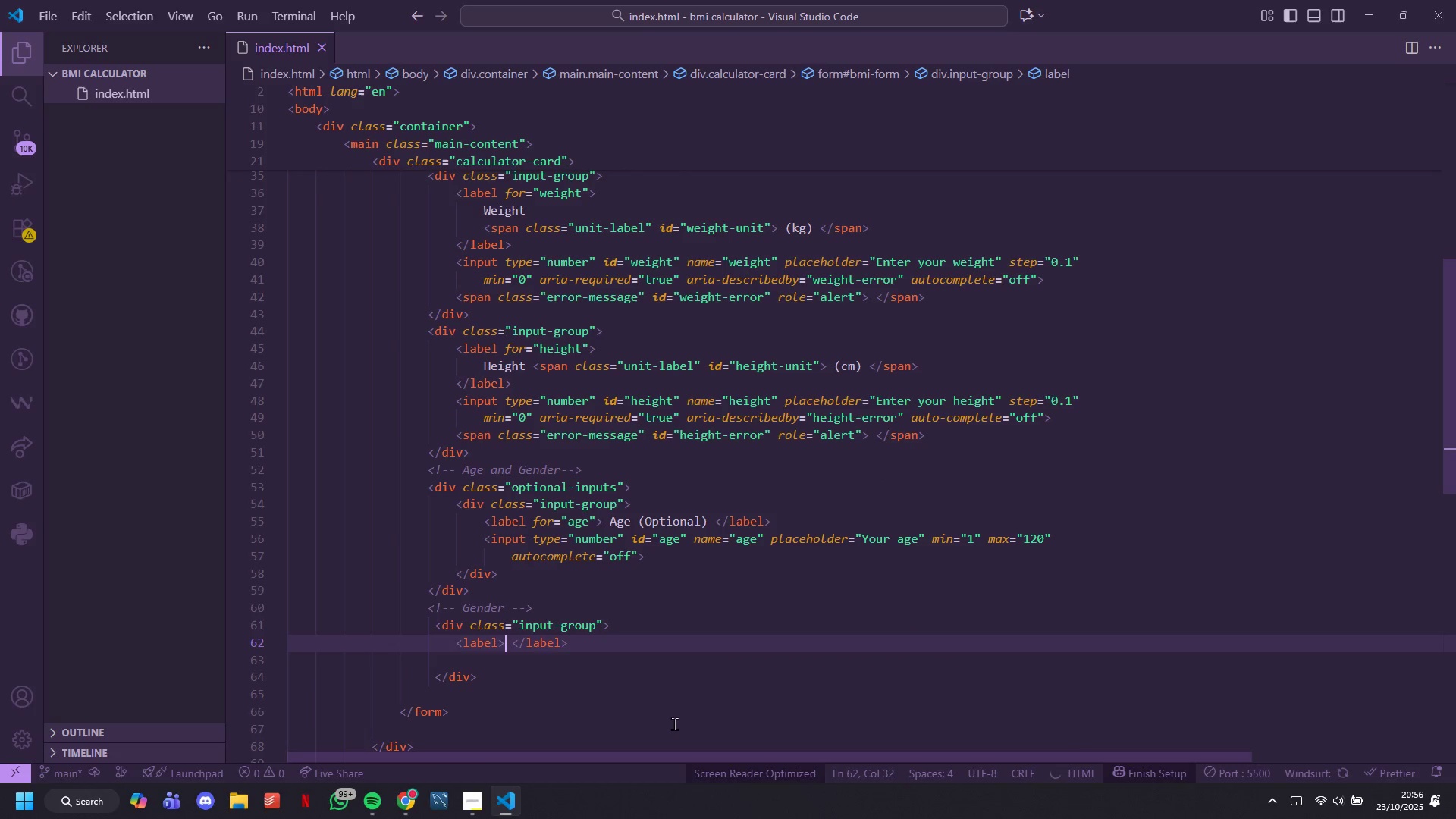 
 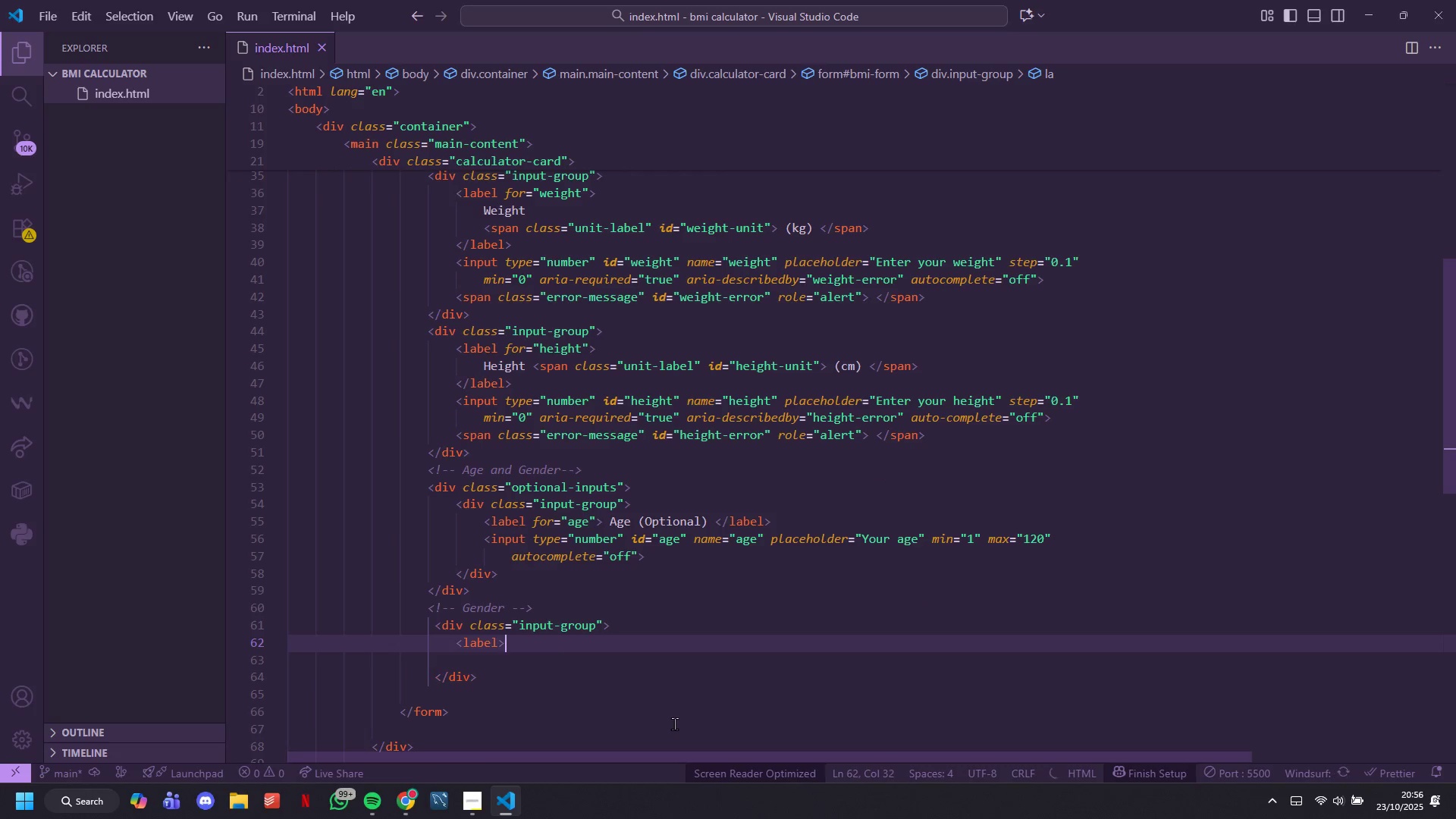 
key(ArrowLeft)
 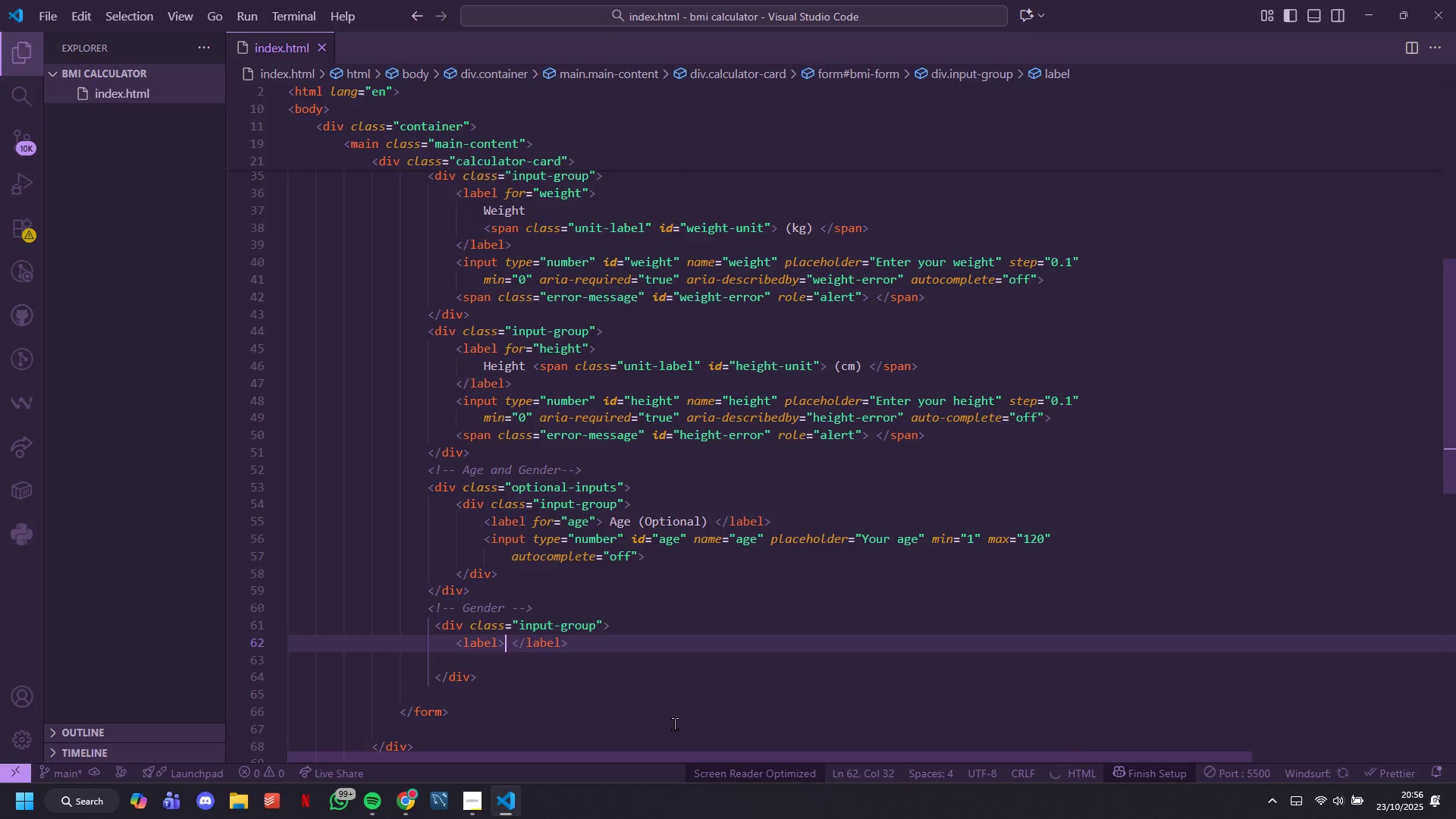 
key(ArrowLeft)
 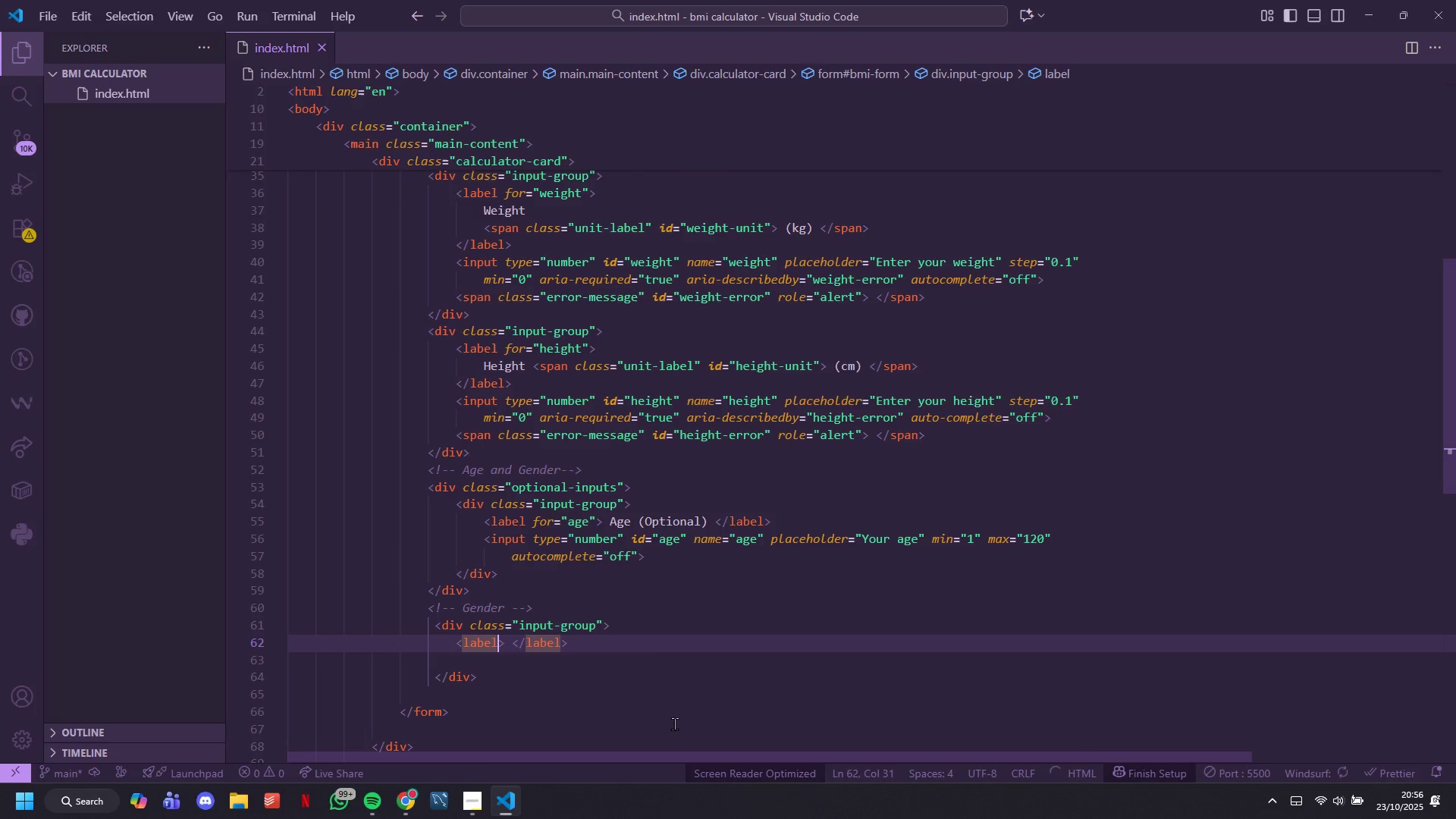 
type(f or)
 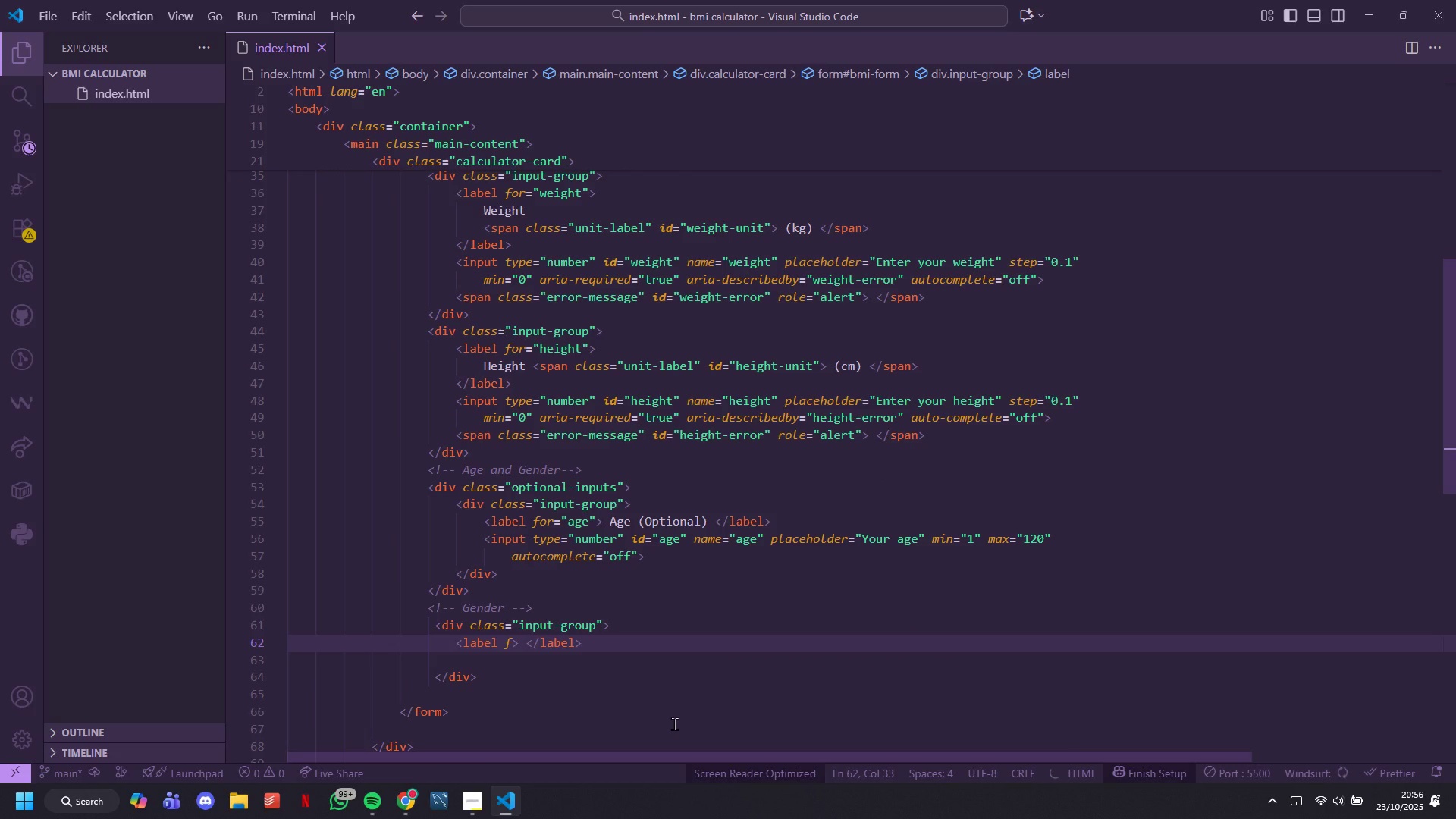 
hold_key(key=ShiftLeft, duration=0.7)
 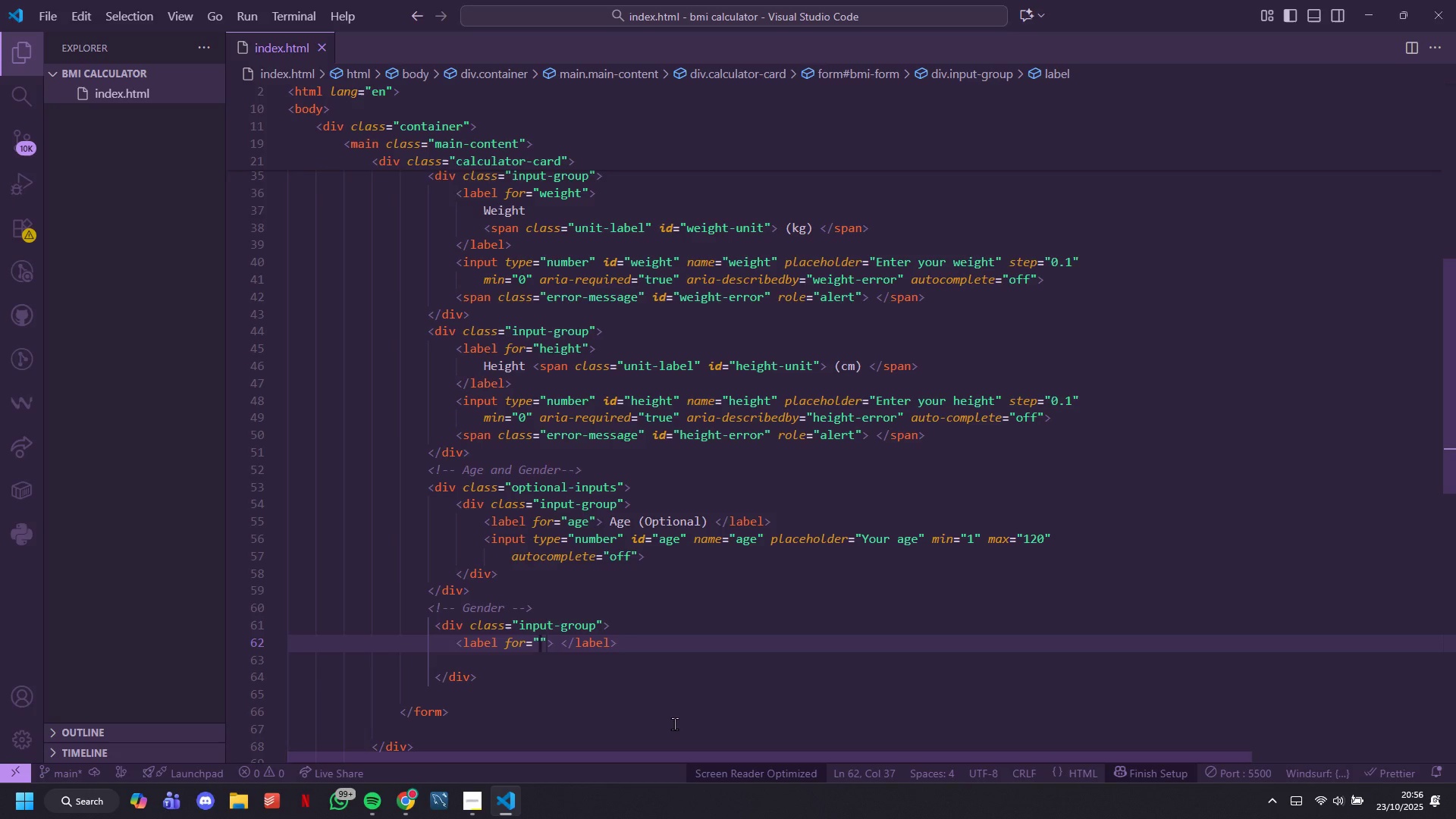 
type(gender)
 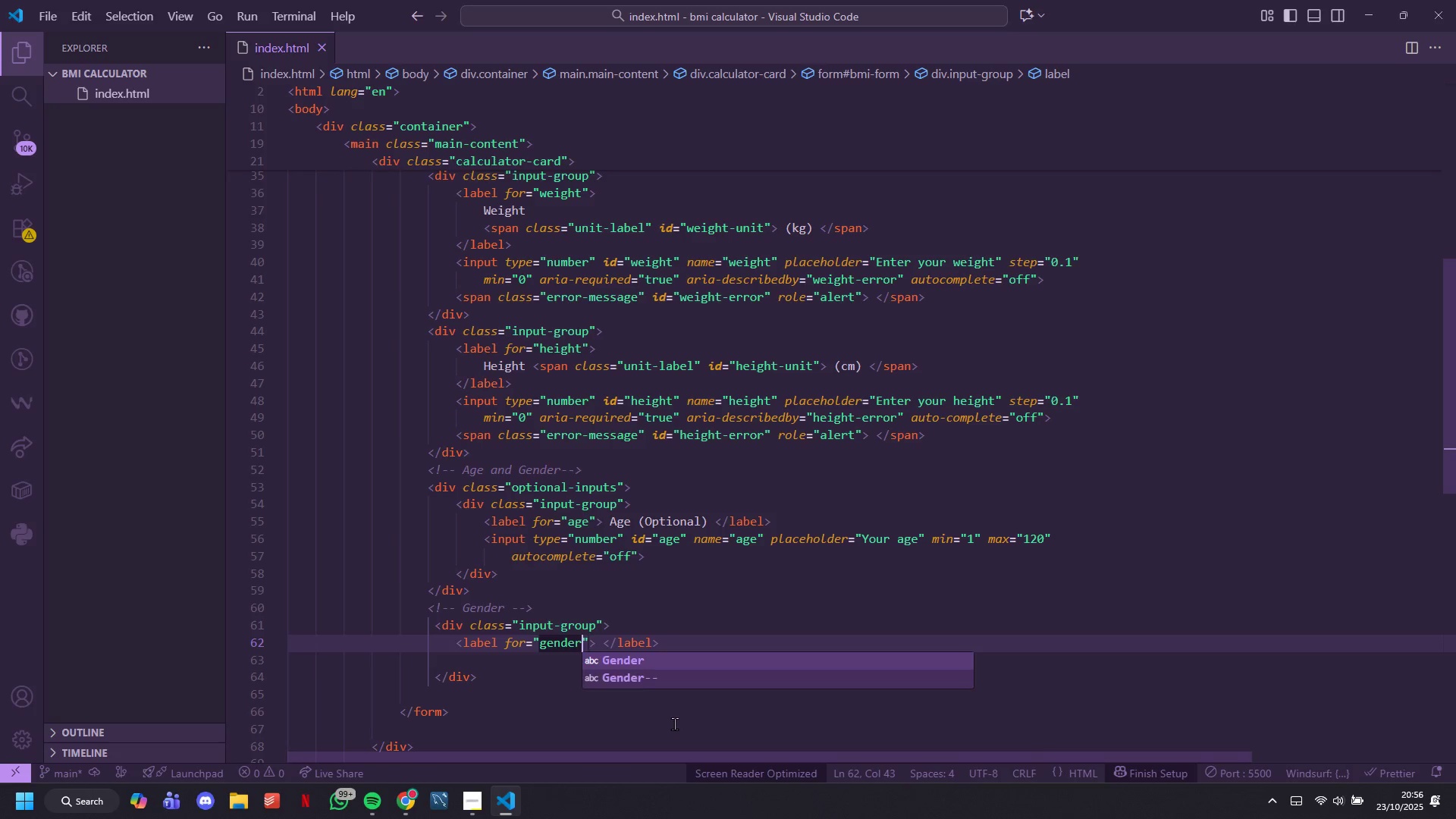 
key(ArrowRight)
 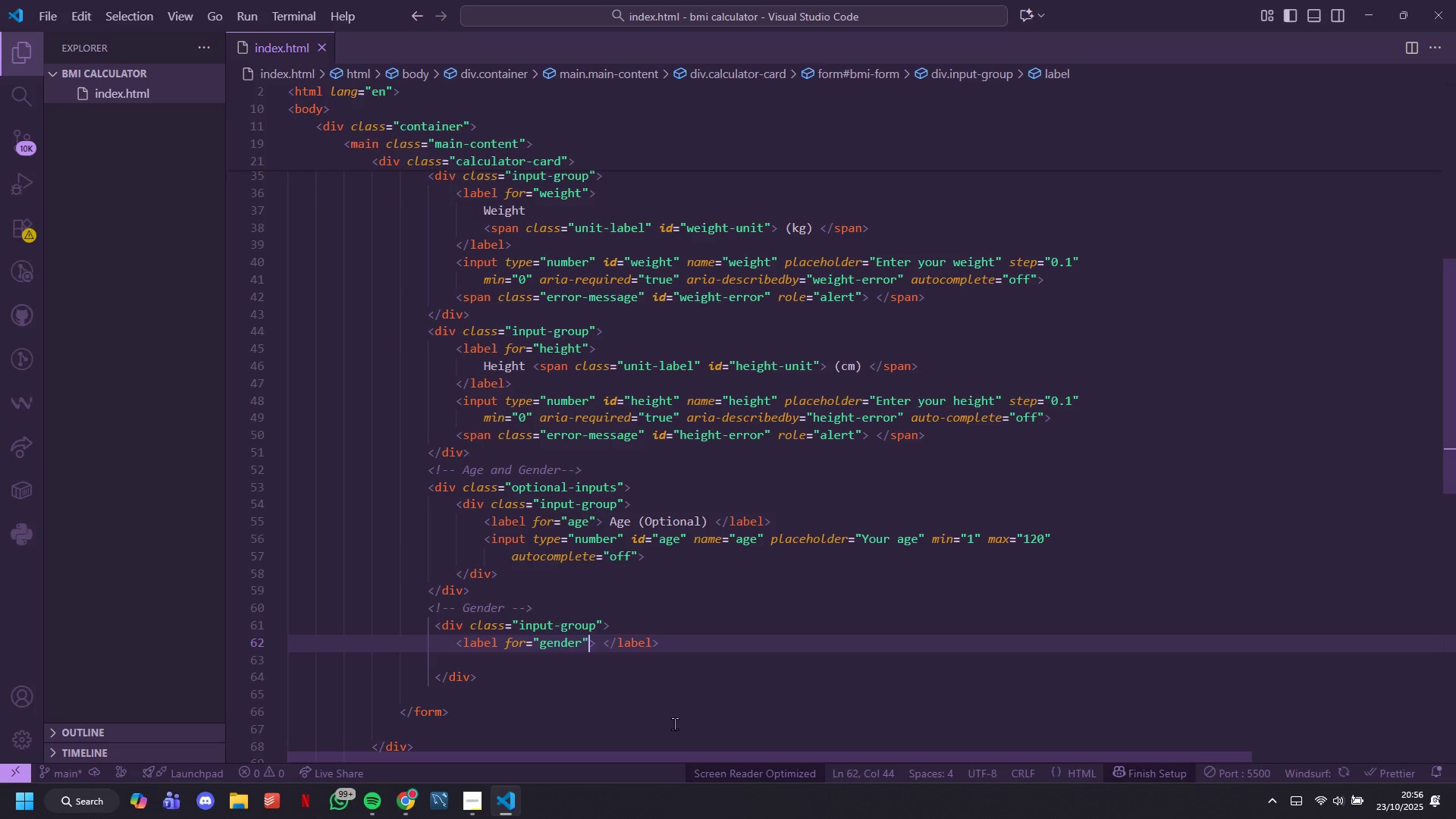 
hold_key(key=ArrowRight, duration=0.41)
 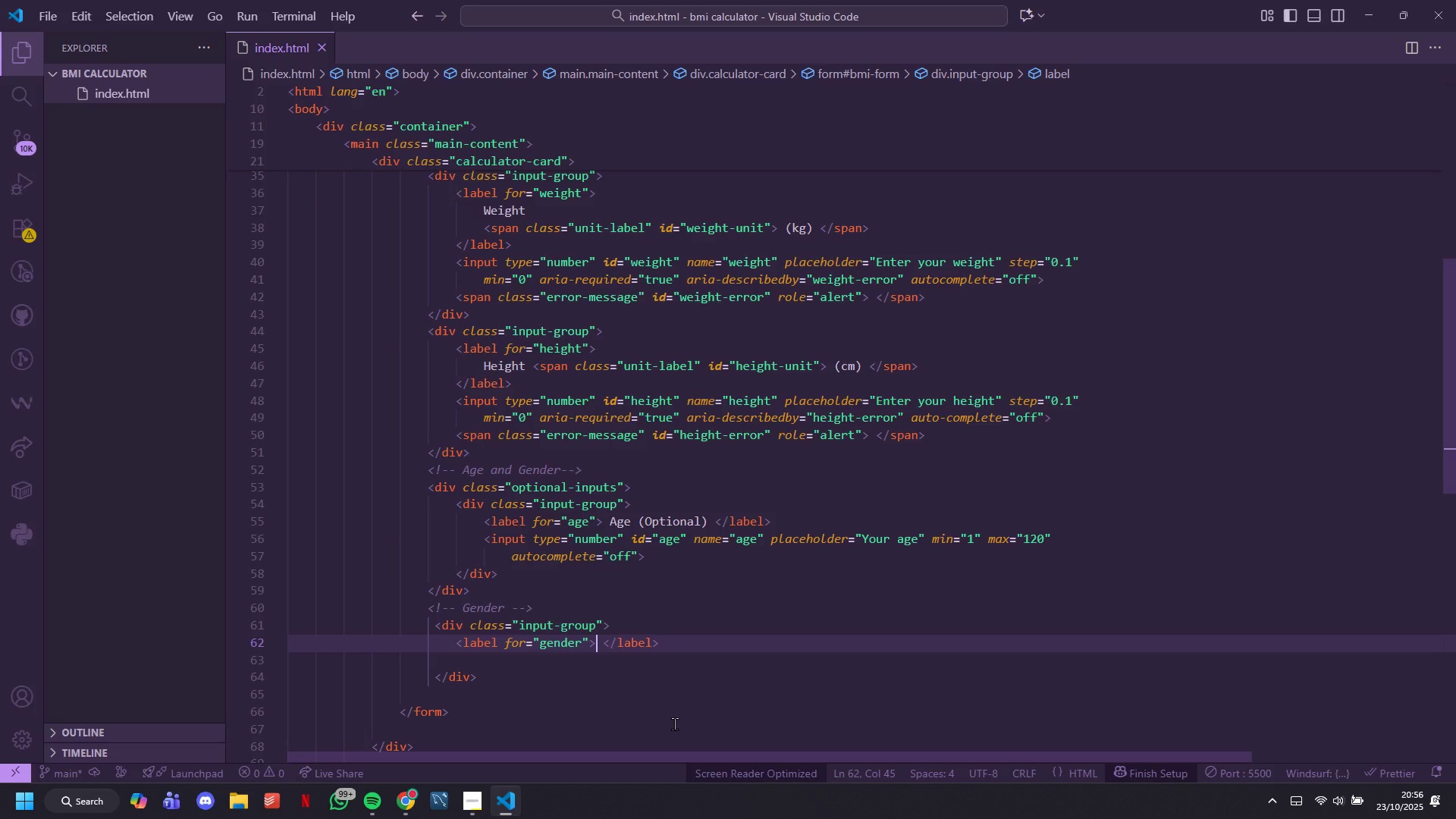 
type( Gender (Optional)
 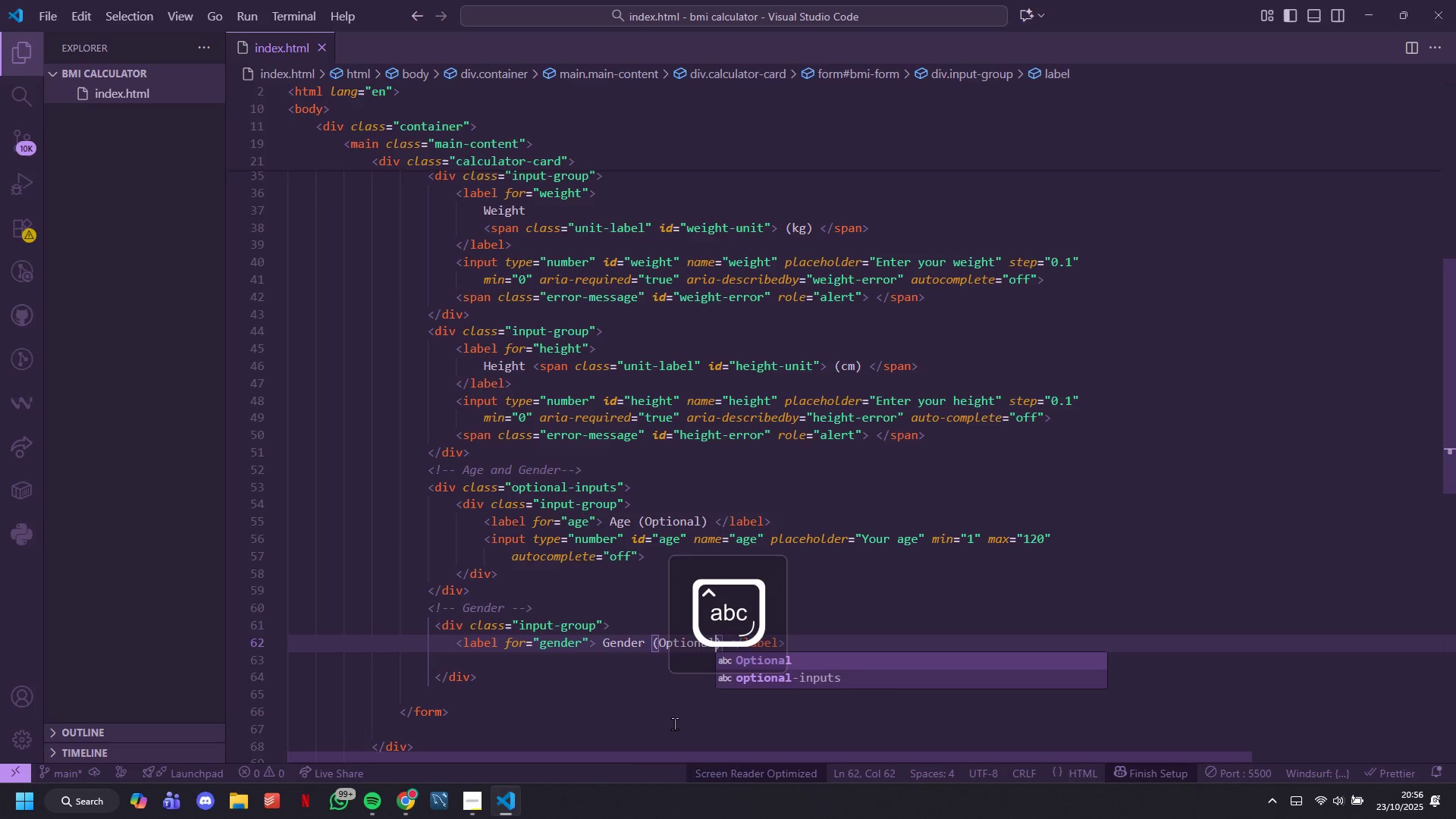 
key(ArrowRight)
 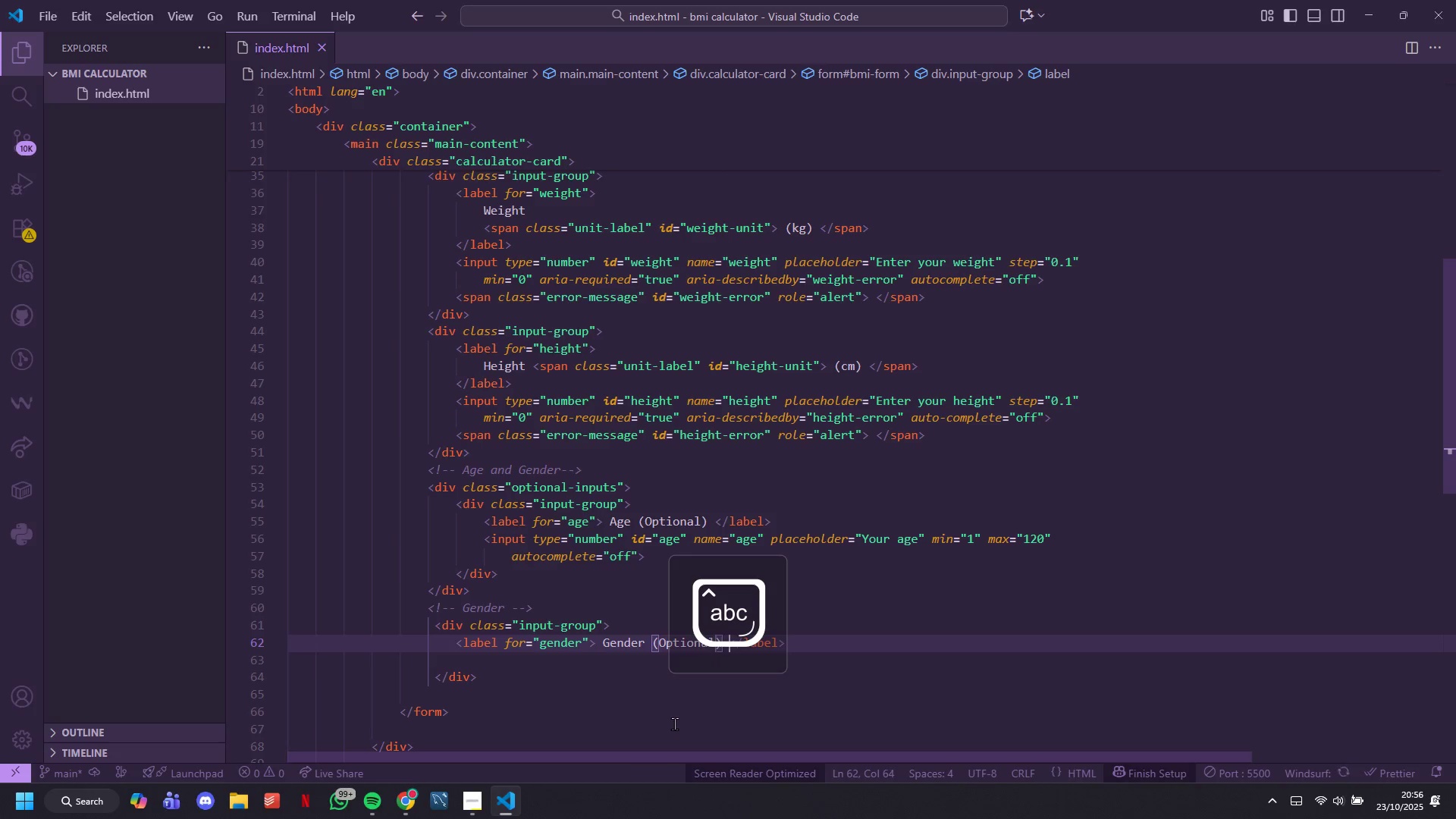 
key(ArrowRight)
 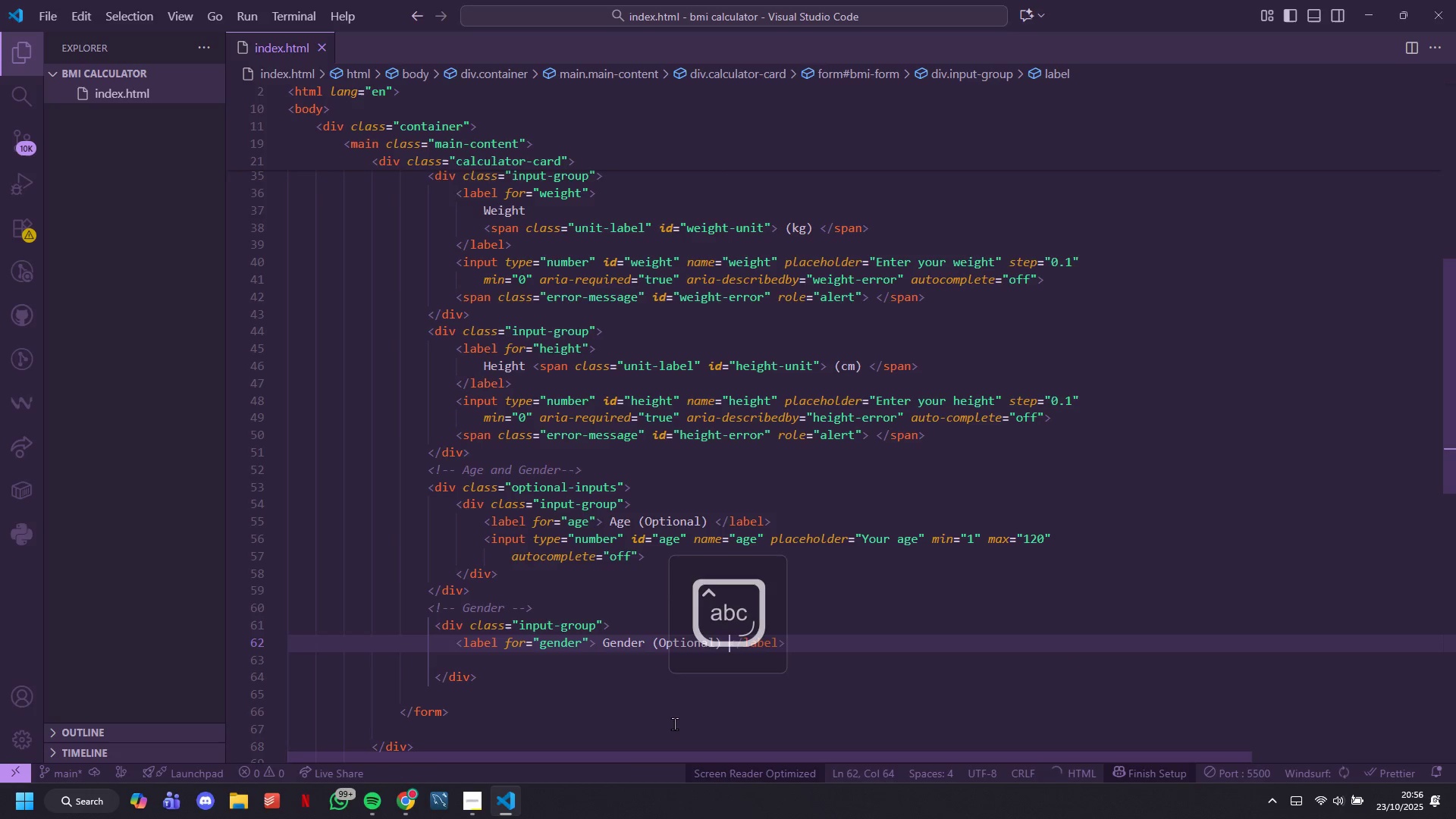 
key(ArrowRight)
 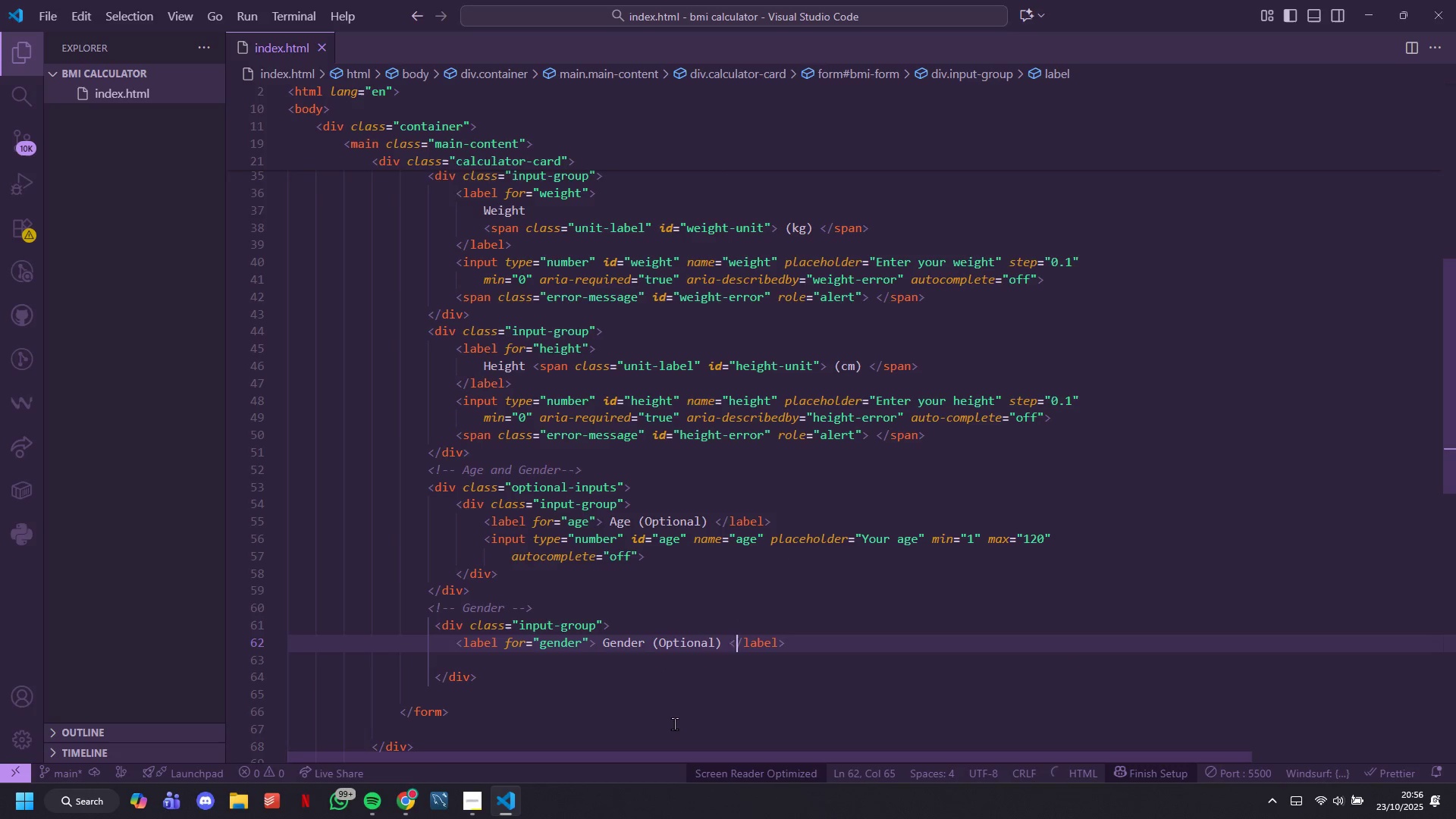 
key(ArrowRight)
 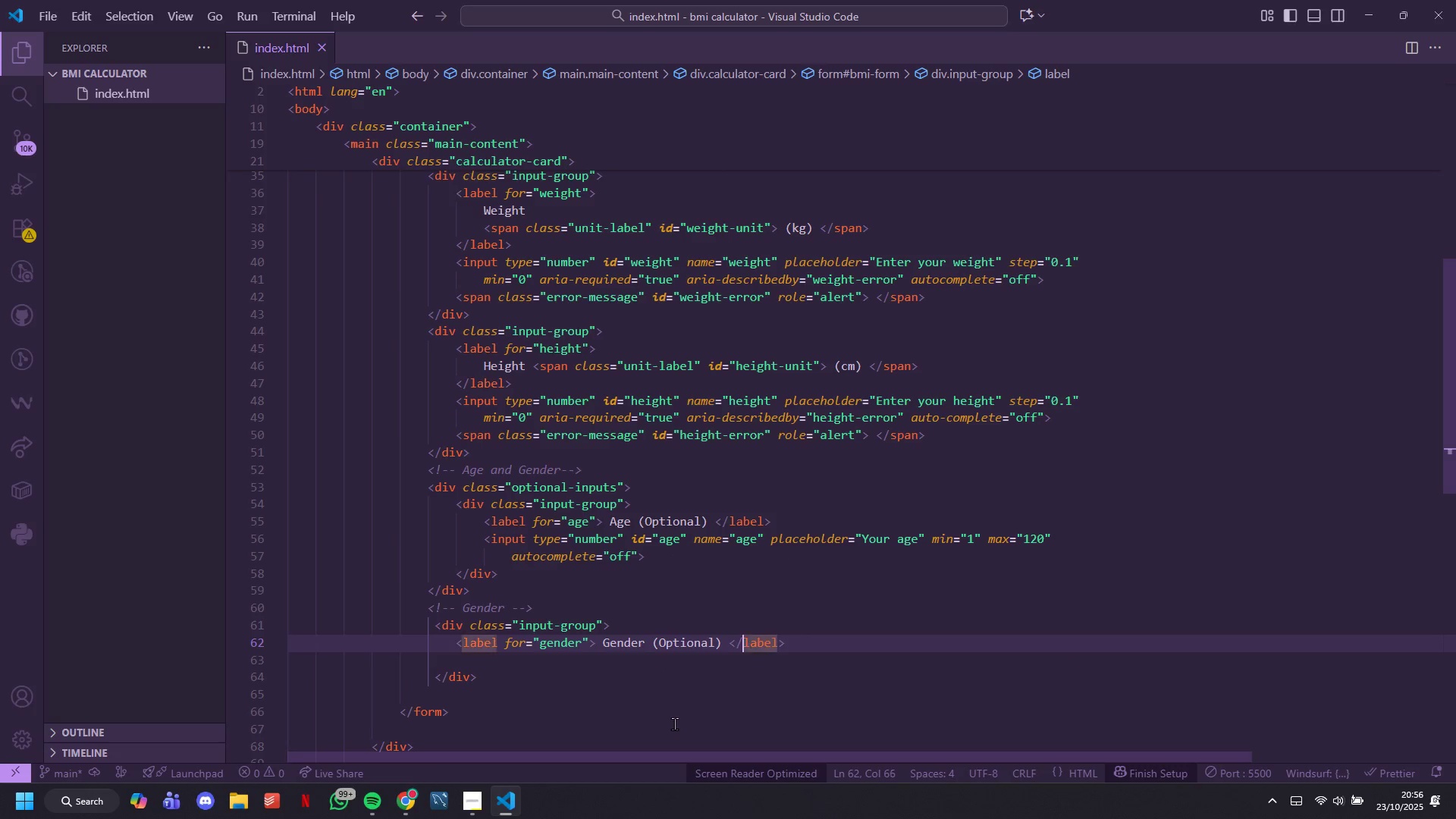 
key(ArrowRight)
 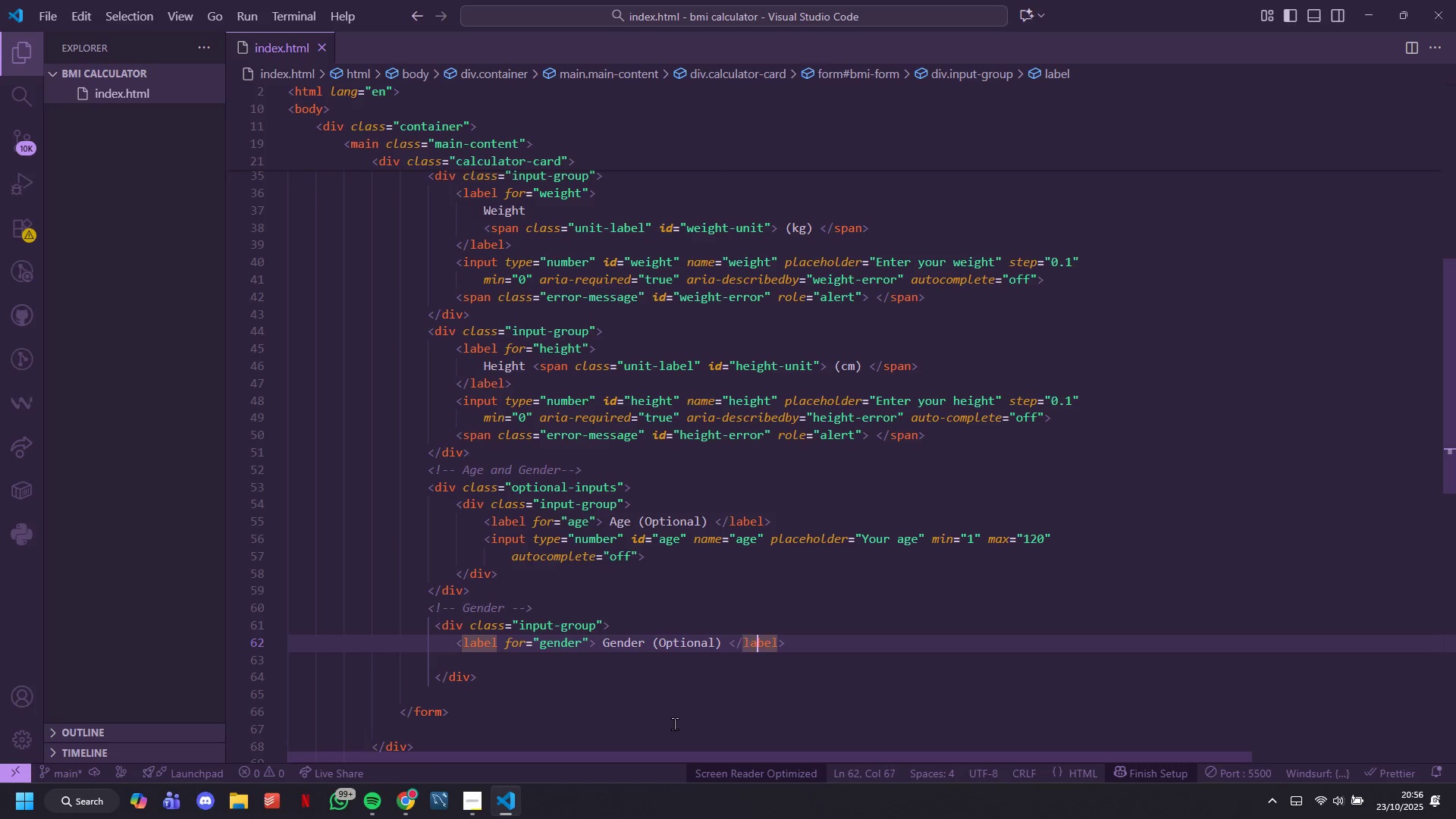 
key(ArrowRight)
 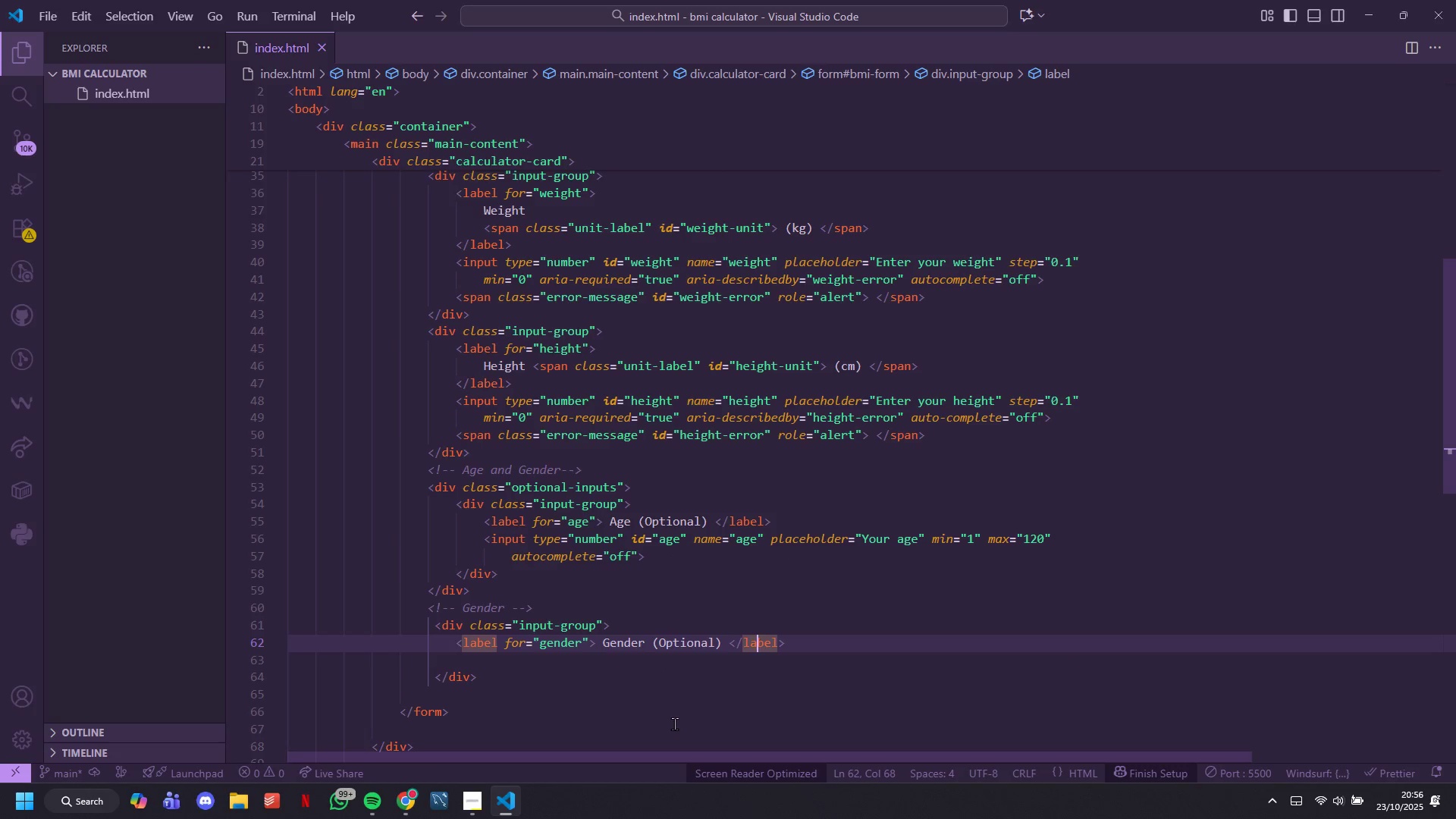 
key(ArrowRight)
 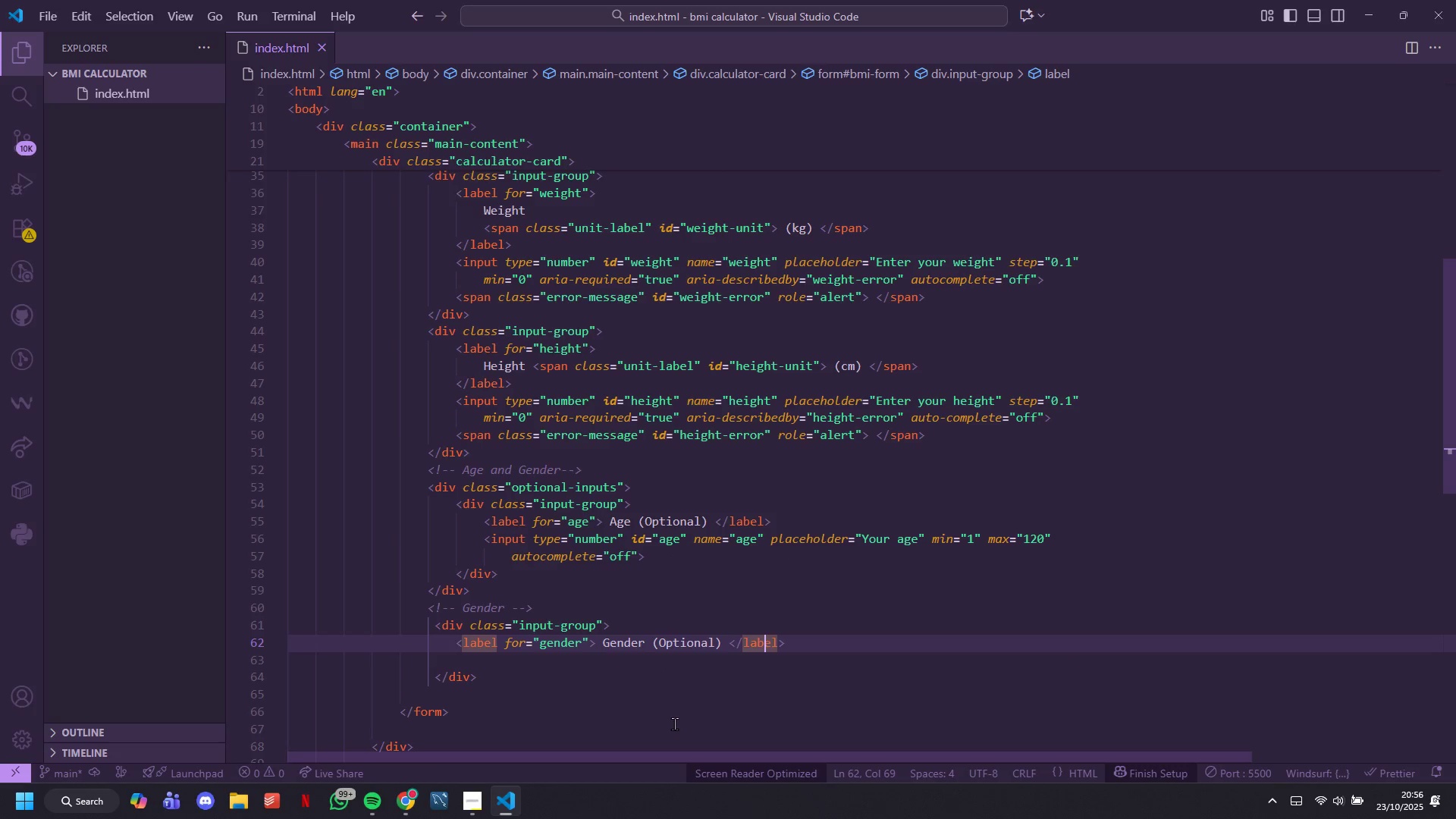 
key(ArrowRight)
 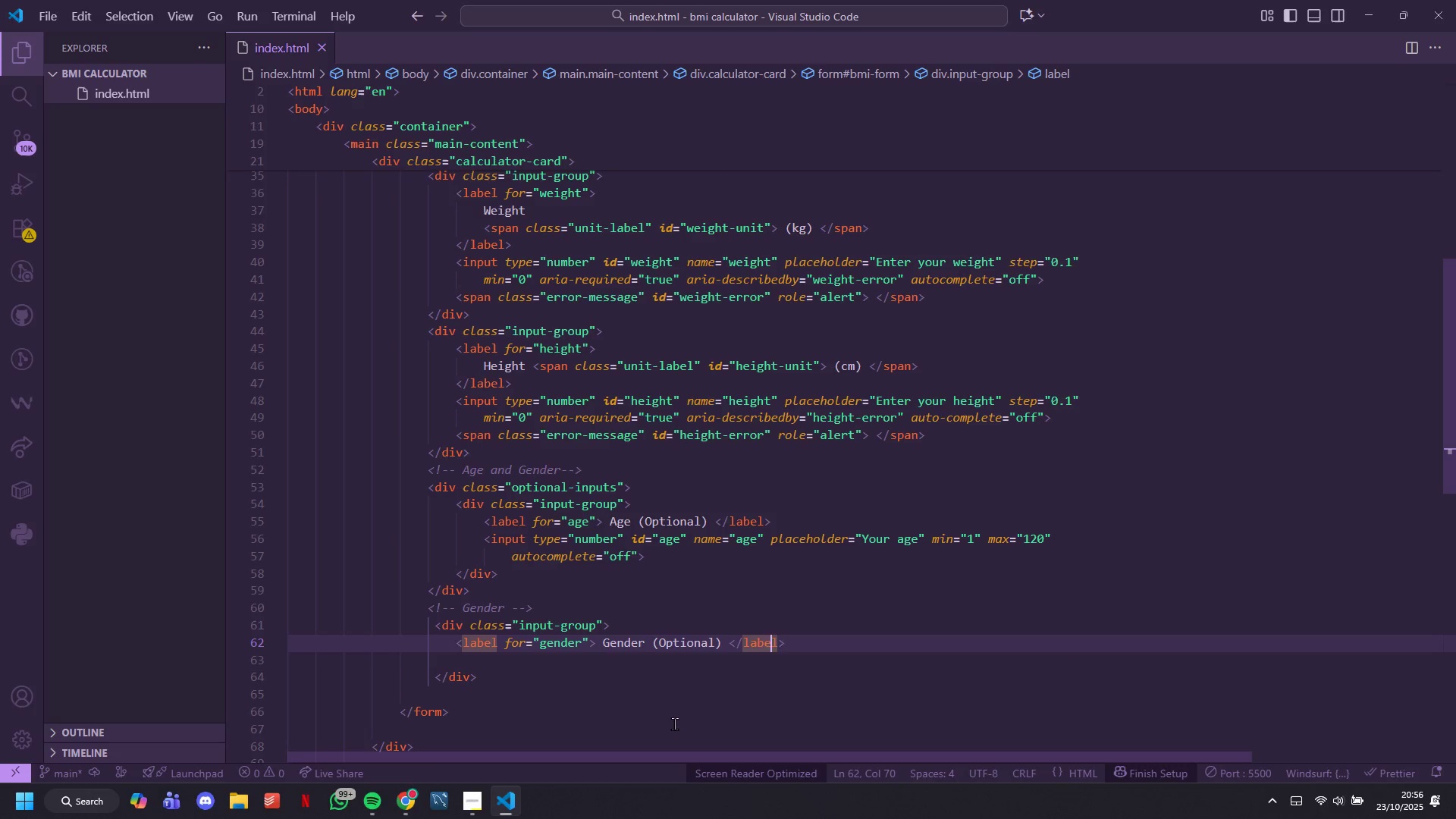 
key(ArrowRight)
 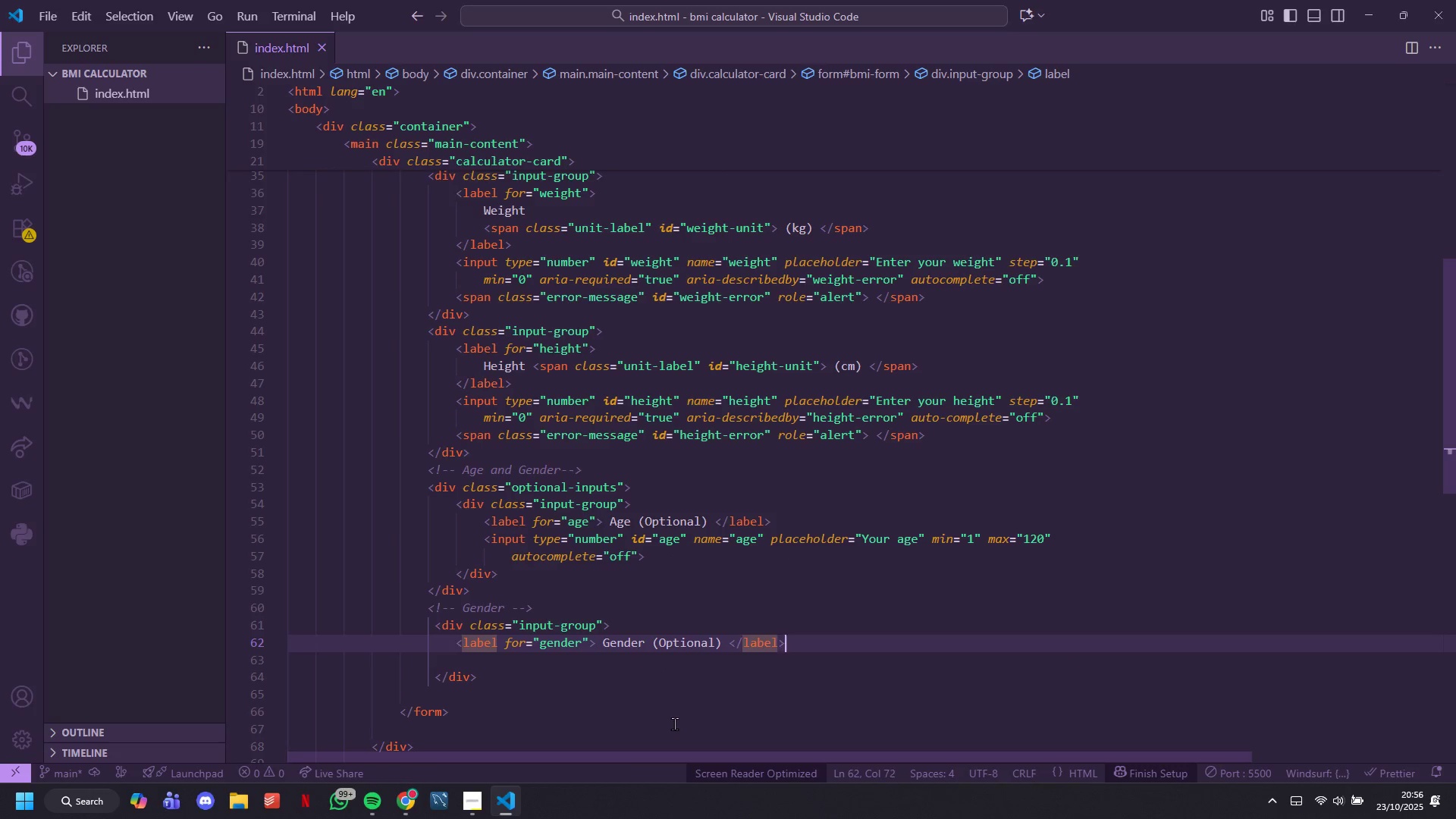 
key(ArrowRight)
 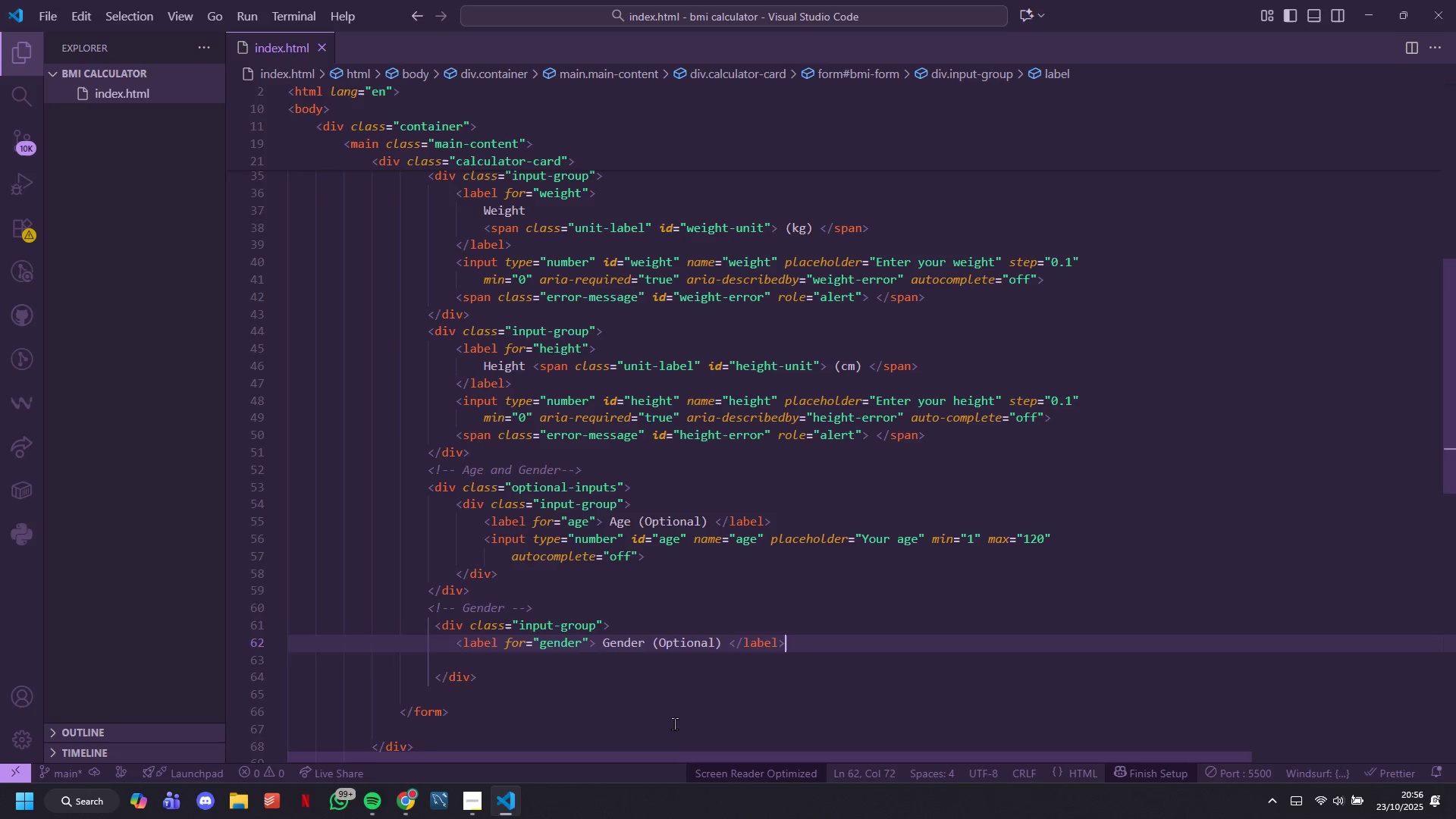 
key(Enter)
 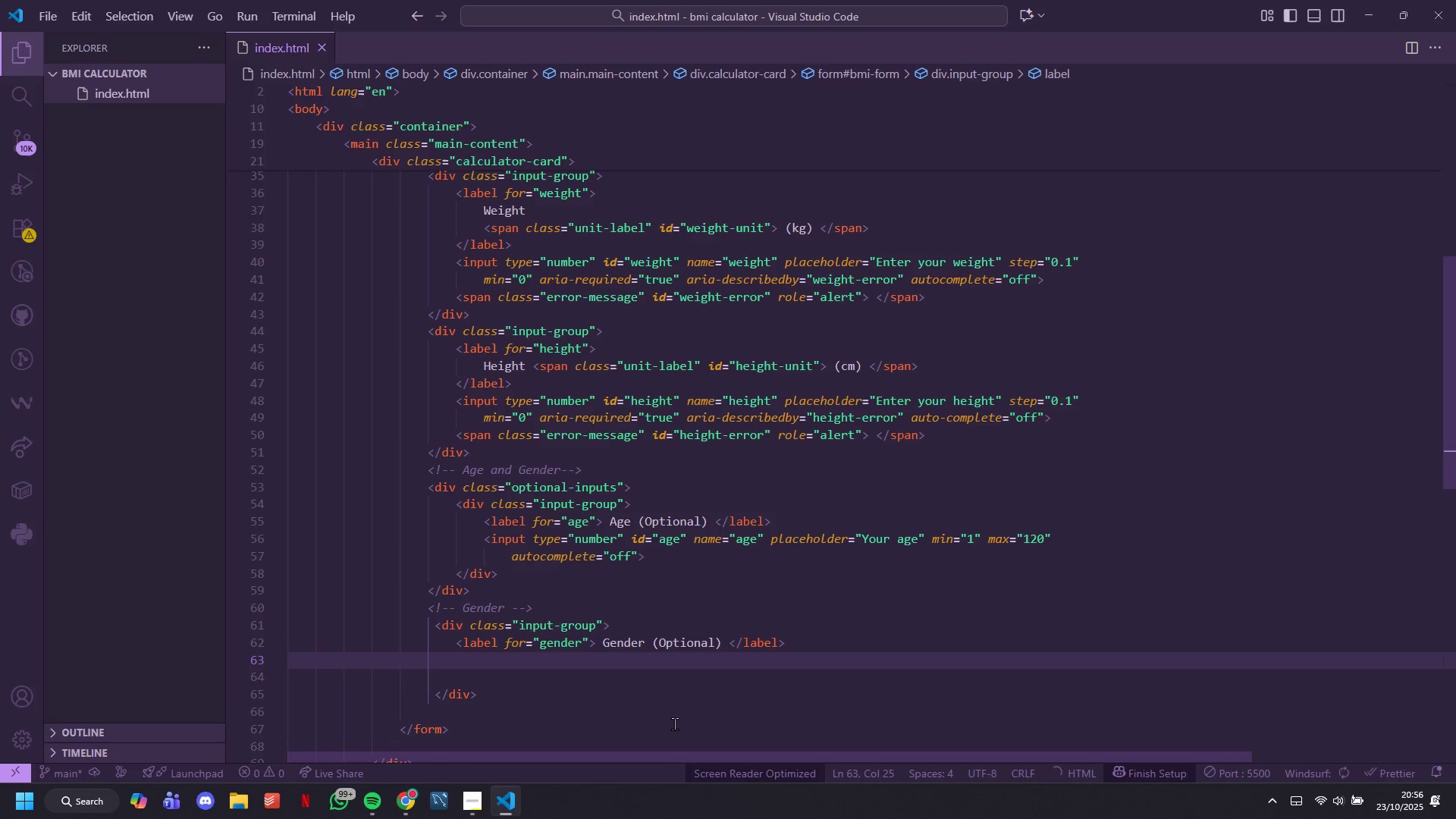 
type(select)
key(Tab)
 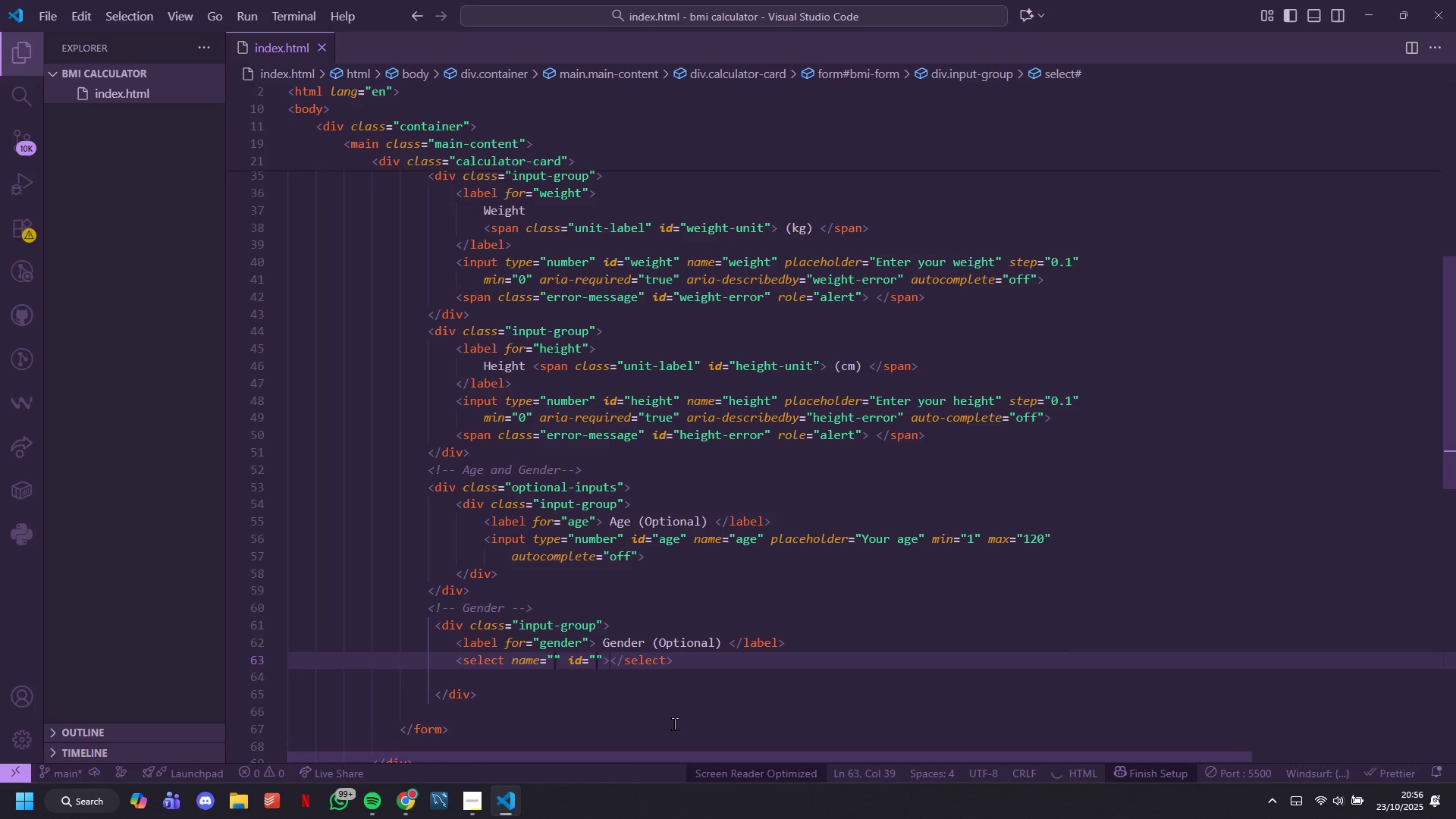 
key(ArrowRight)
 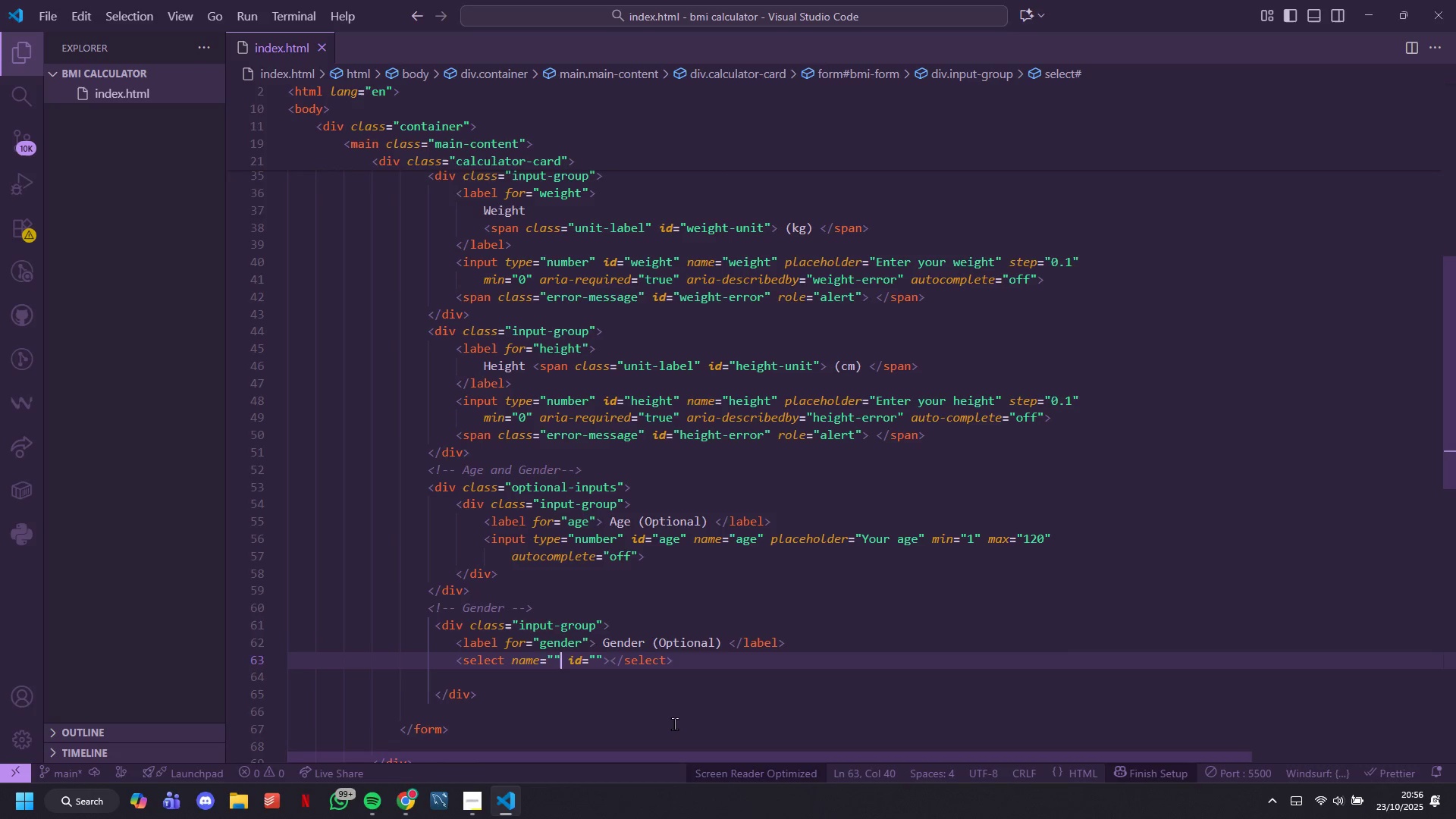 
key(ArrowRight)
 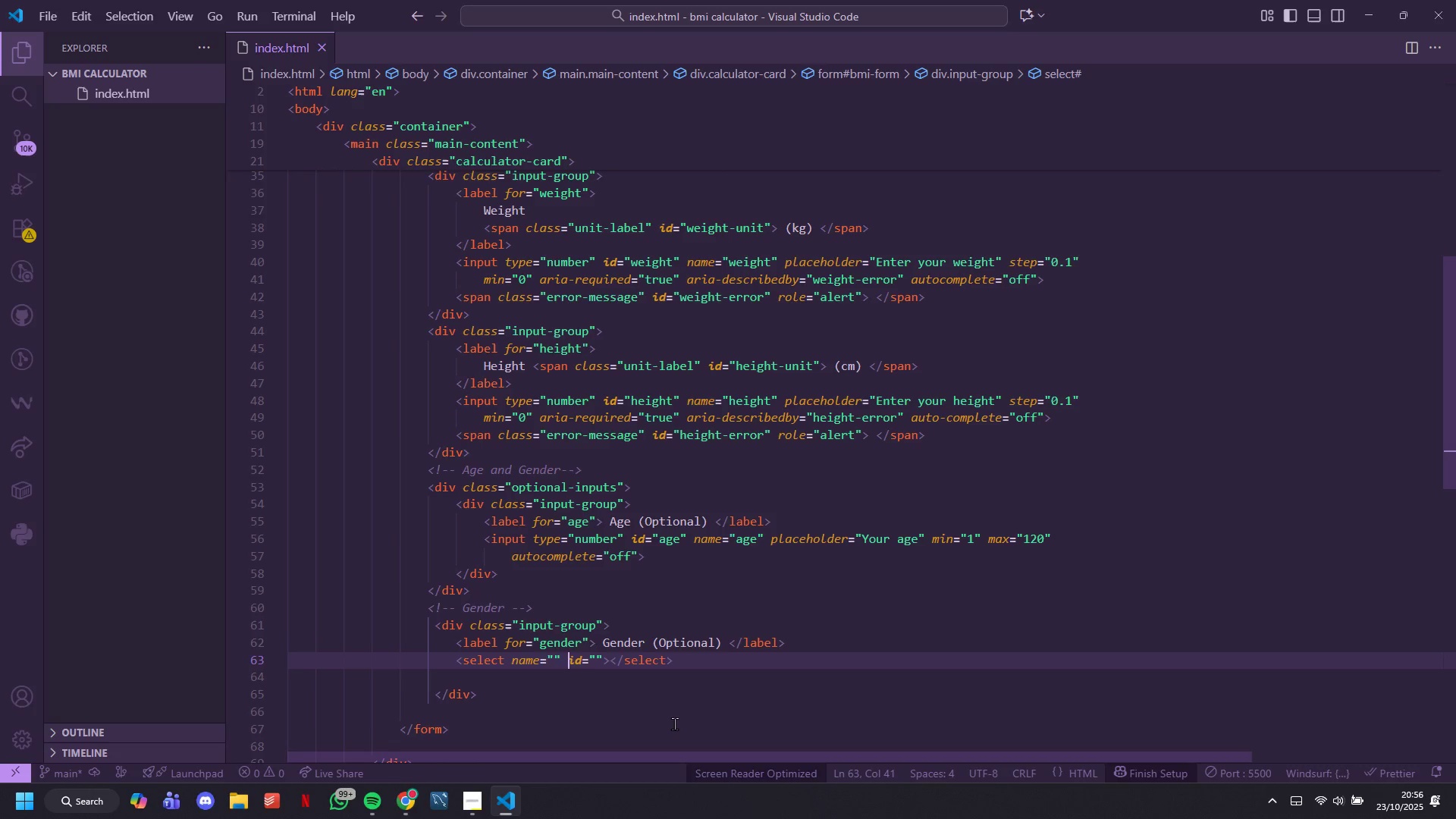 
key(ArrowRight)
 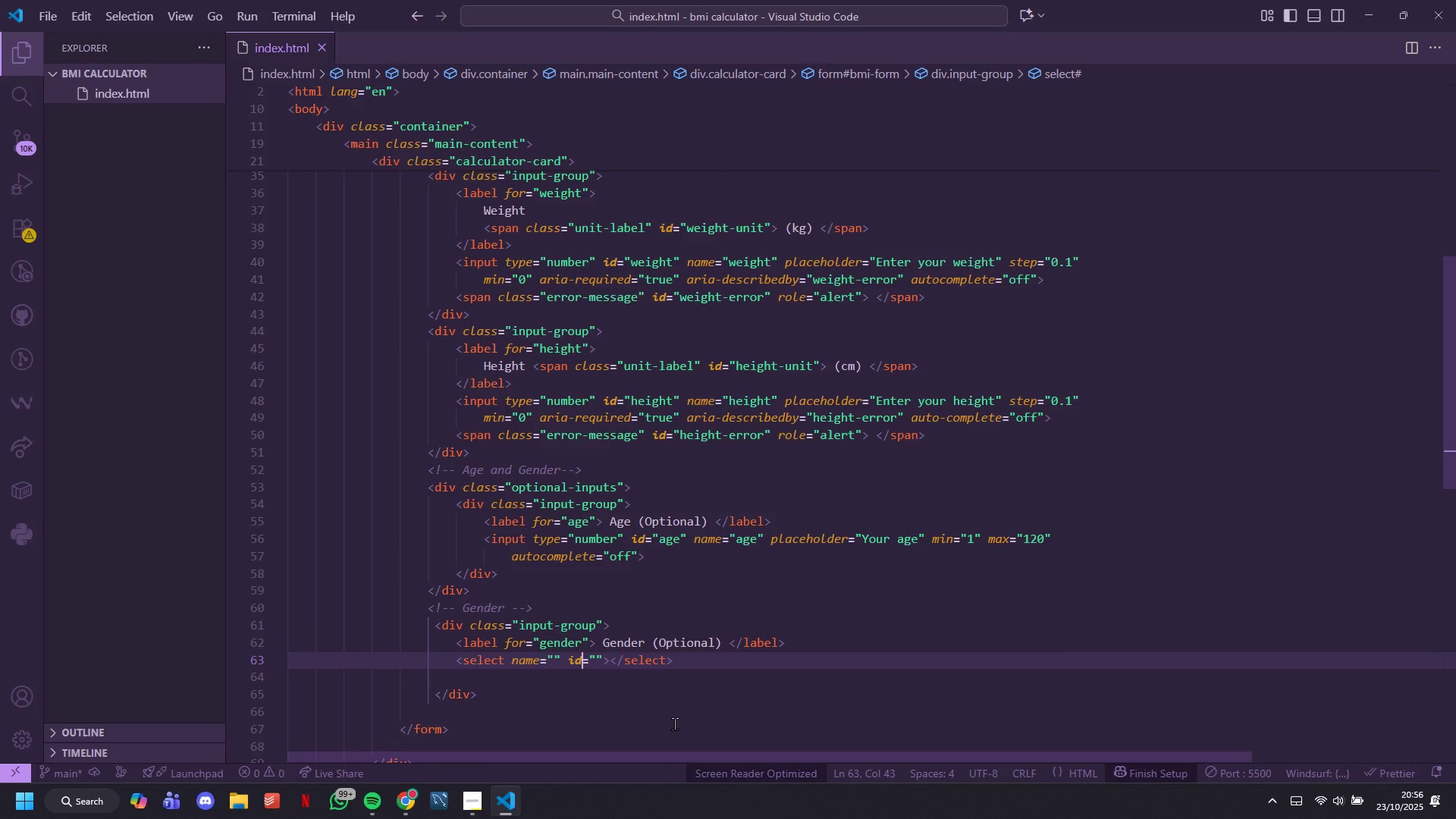 
key(ArrowRight)
 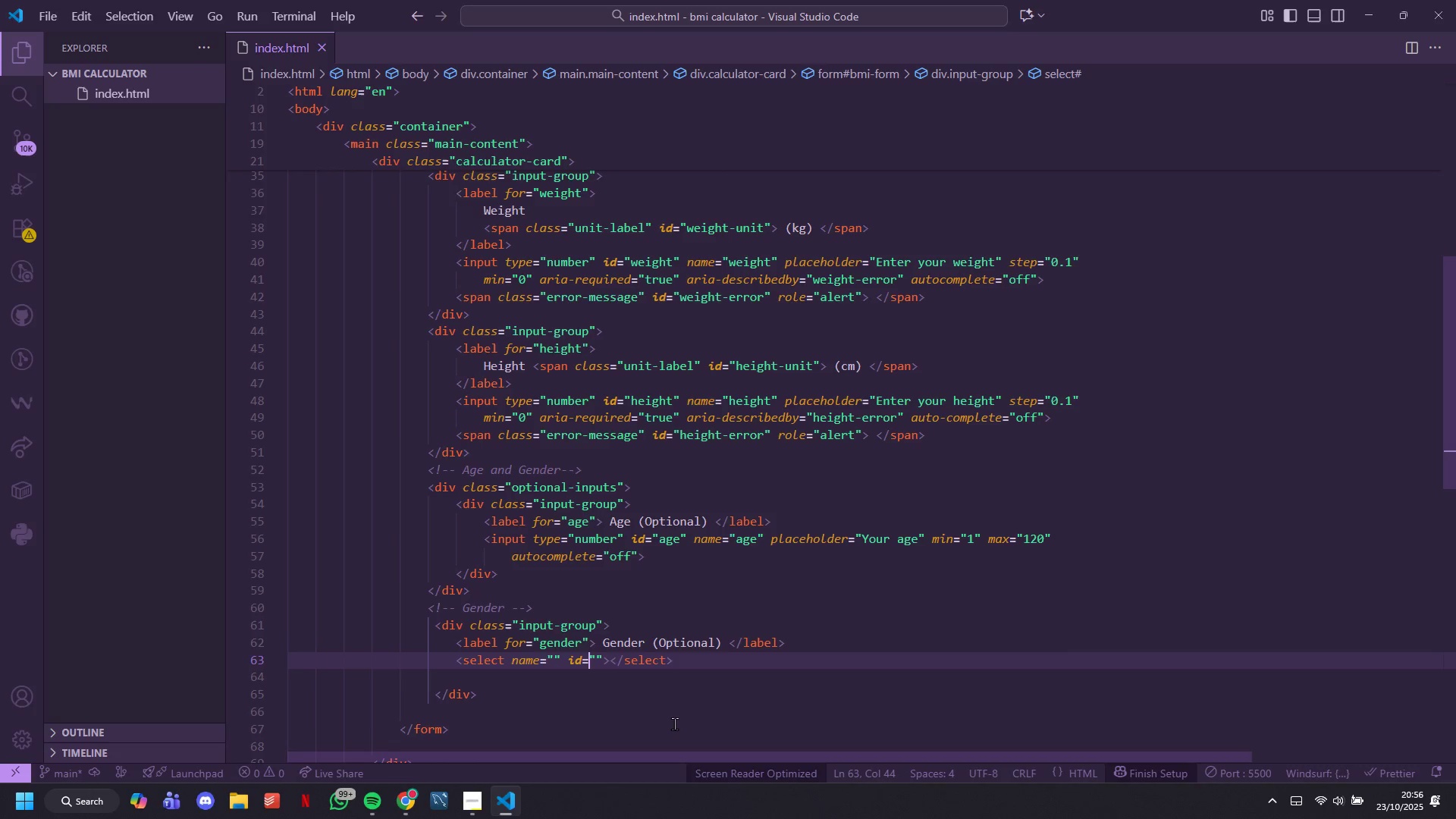 
key(ArrowRight)
 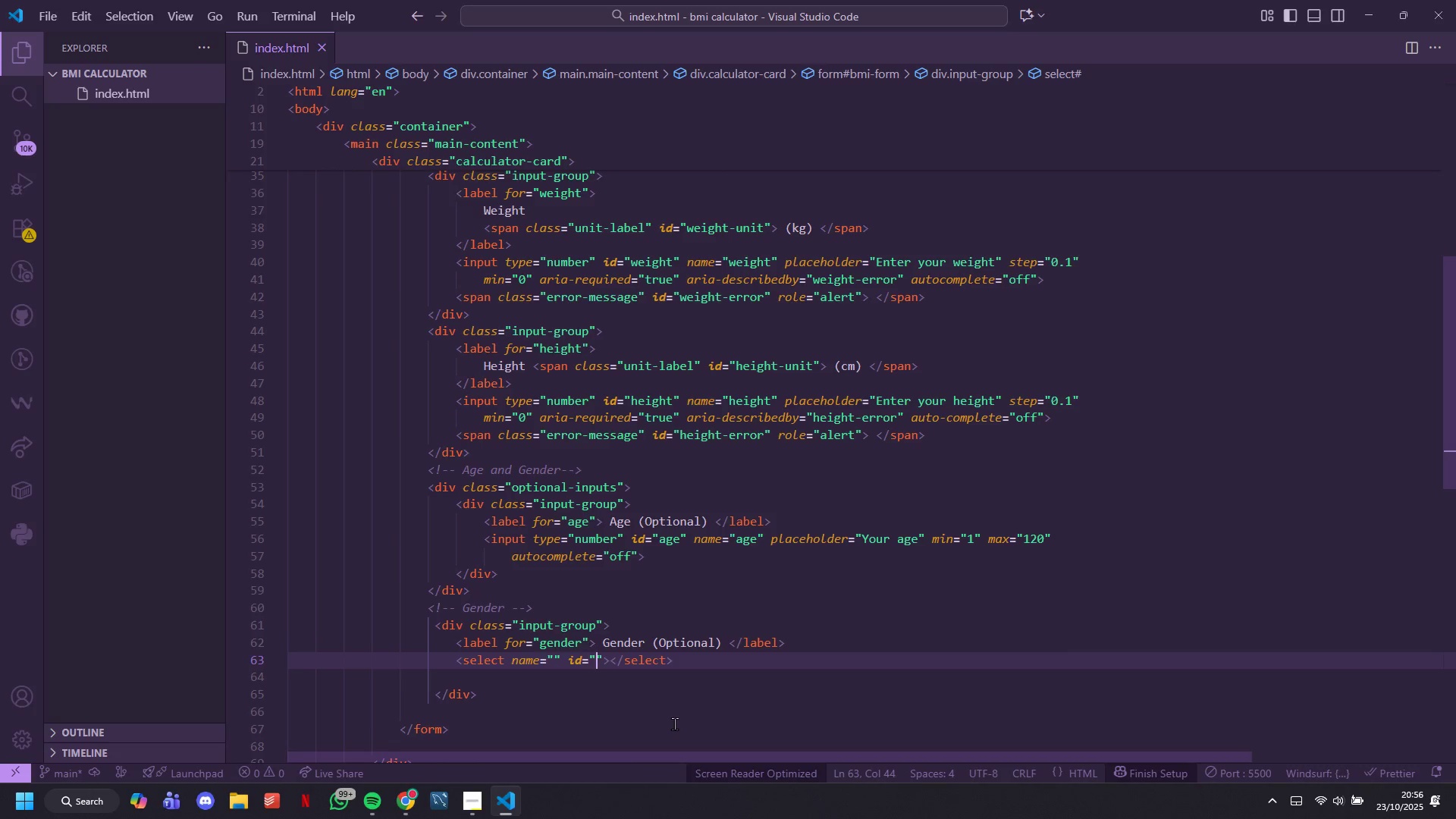 
key(ArrowRight)
 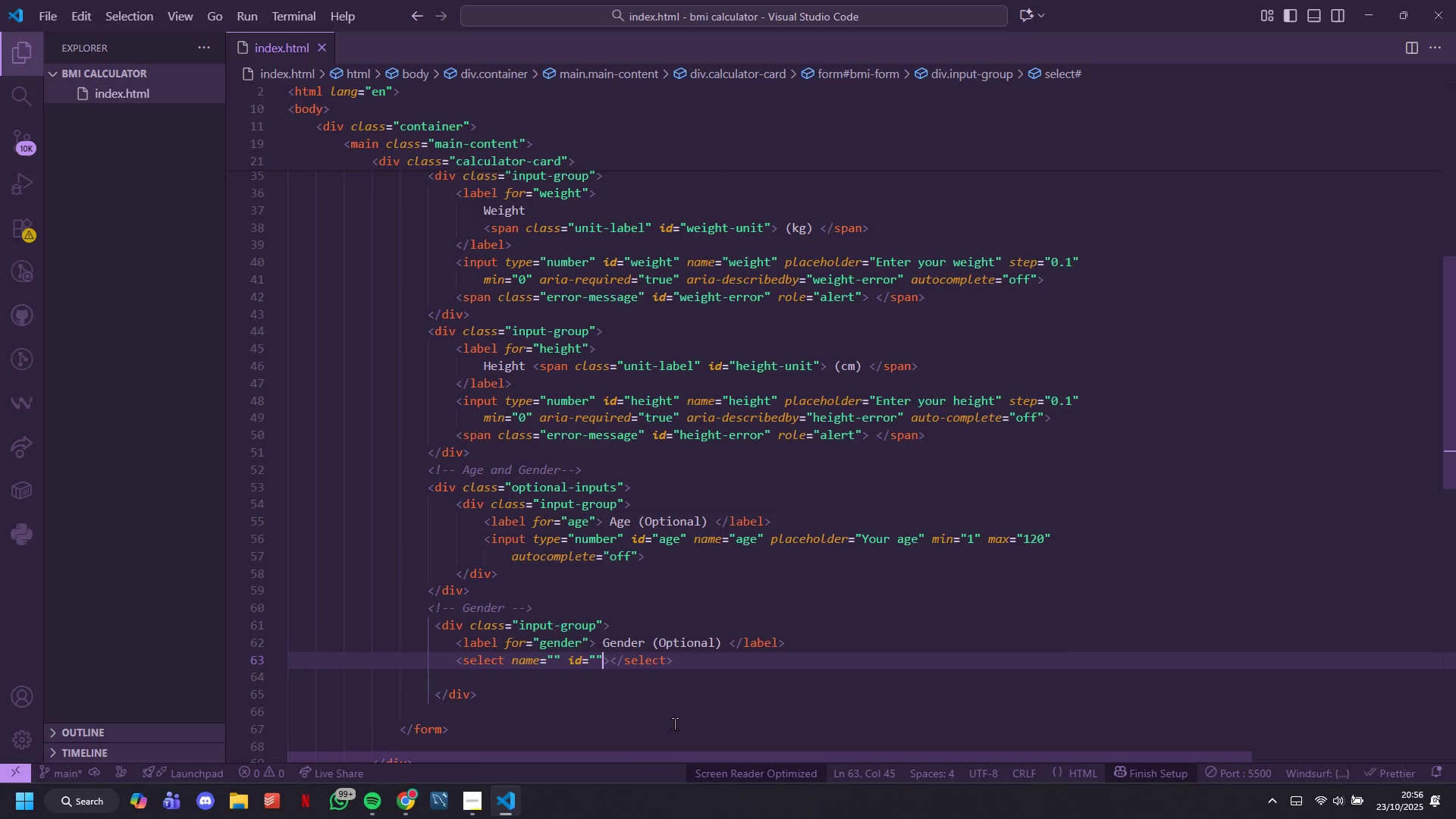 
key(ArrowRight)
 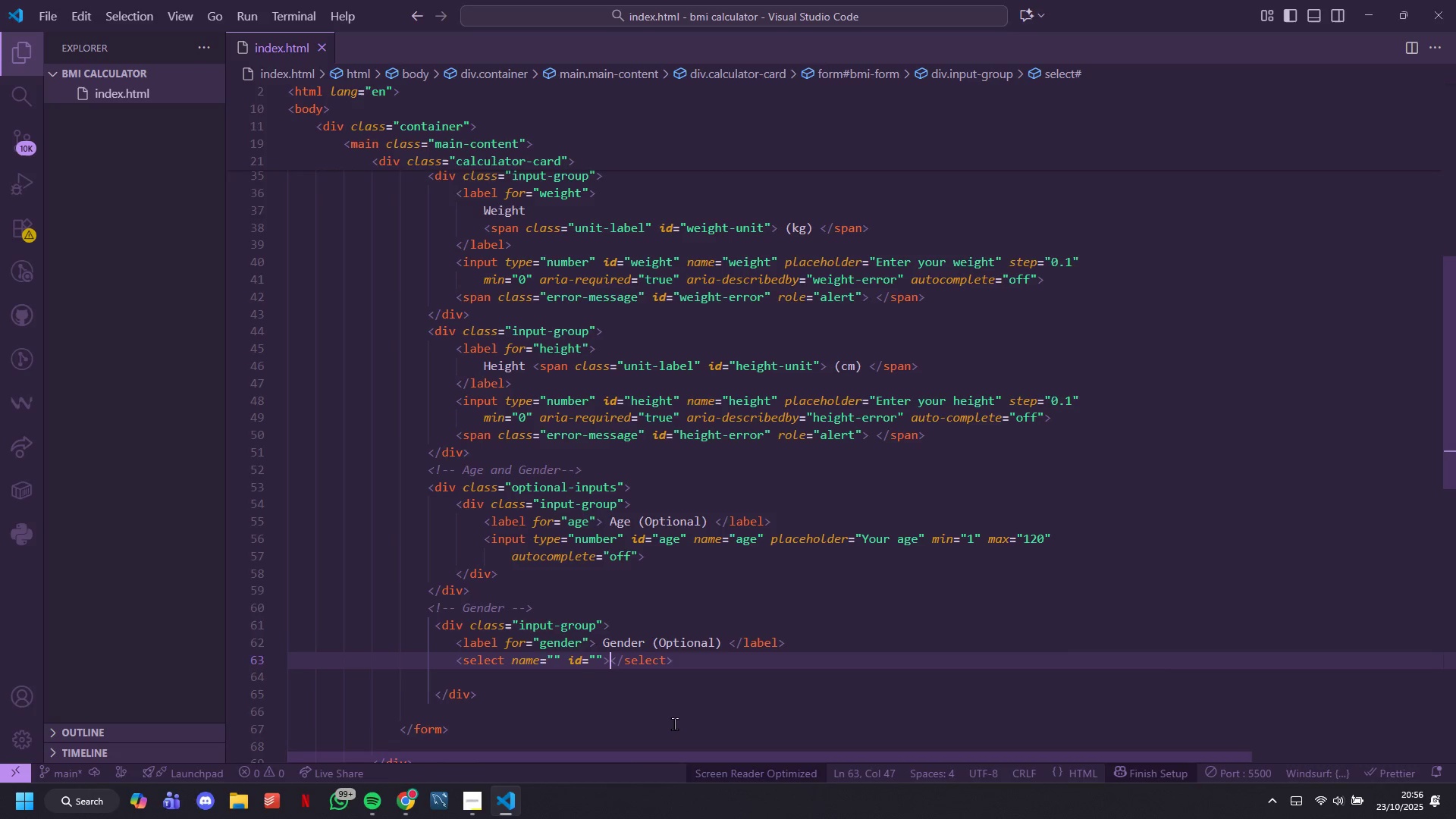 
key(ArrowRight)
 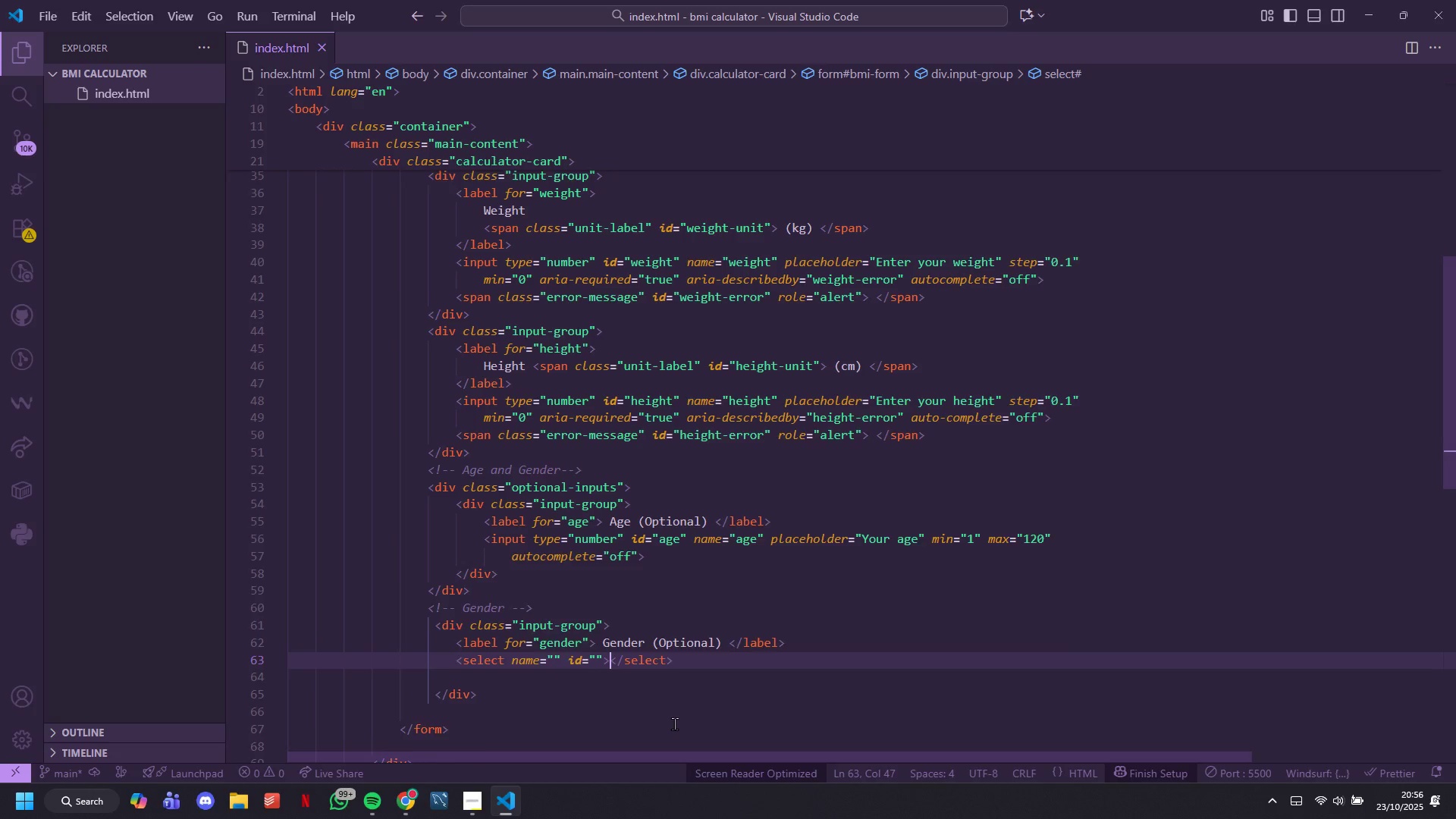 
key(Enter)
 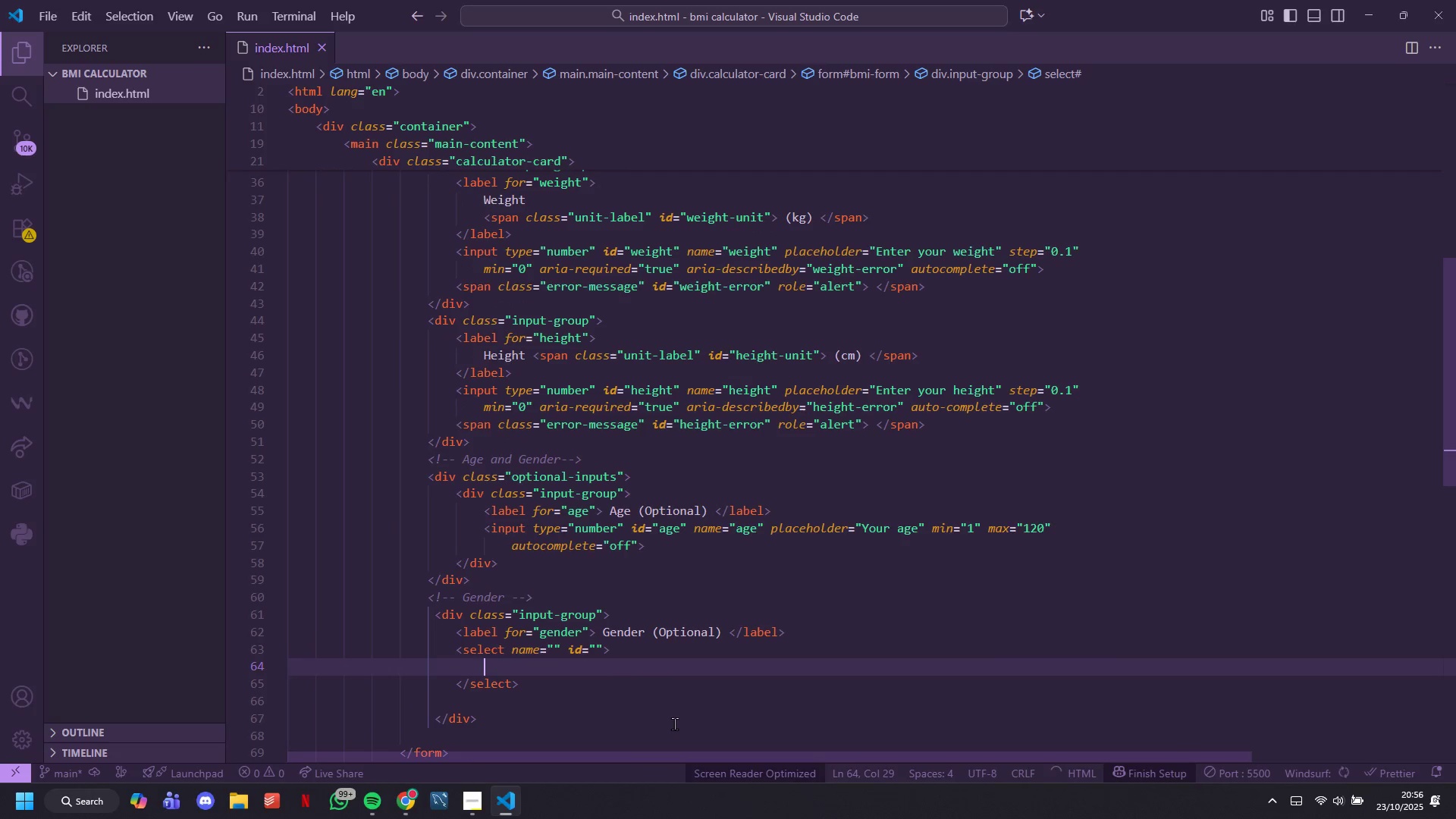 
key(ArrowUp)
 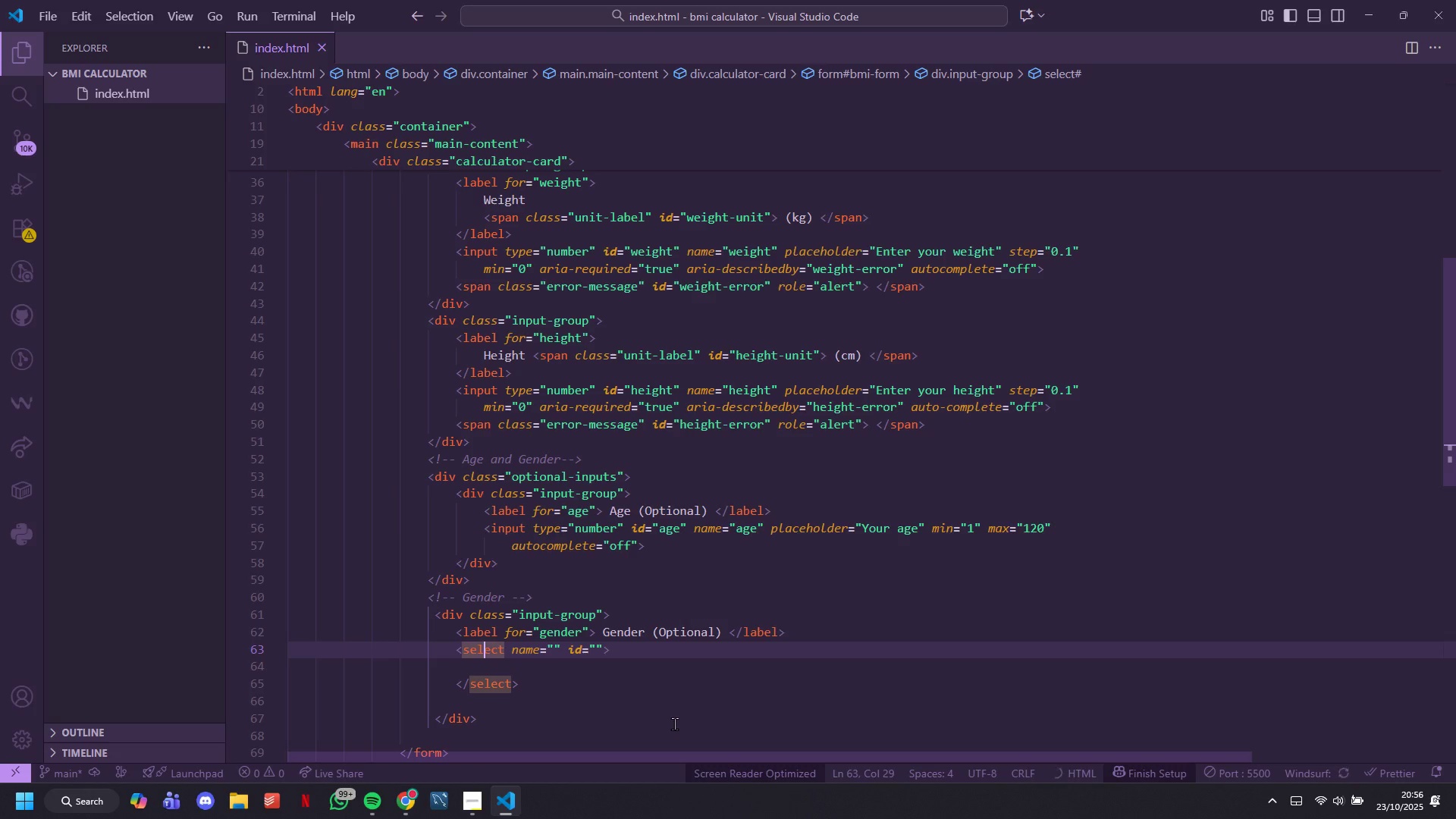 
hold_key(key=ArrowRight, duration=0.39)
 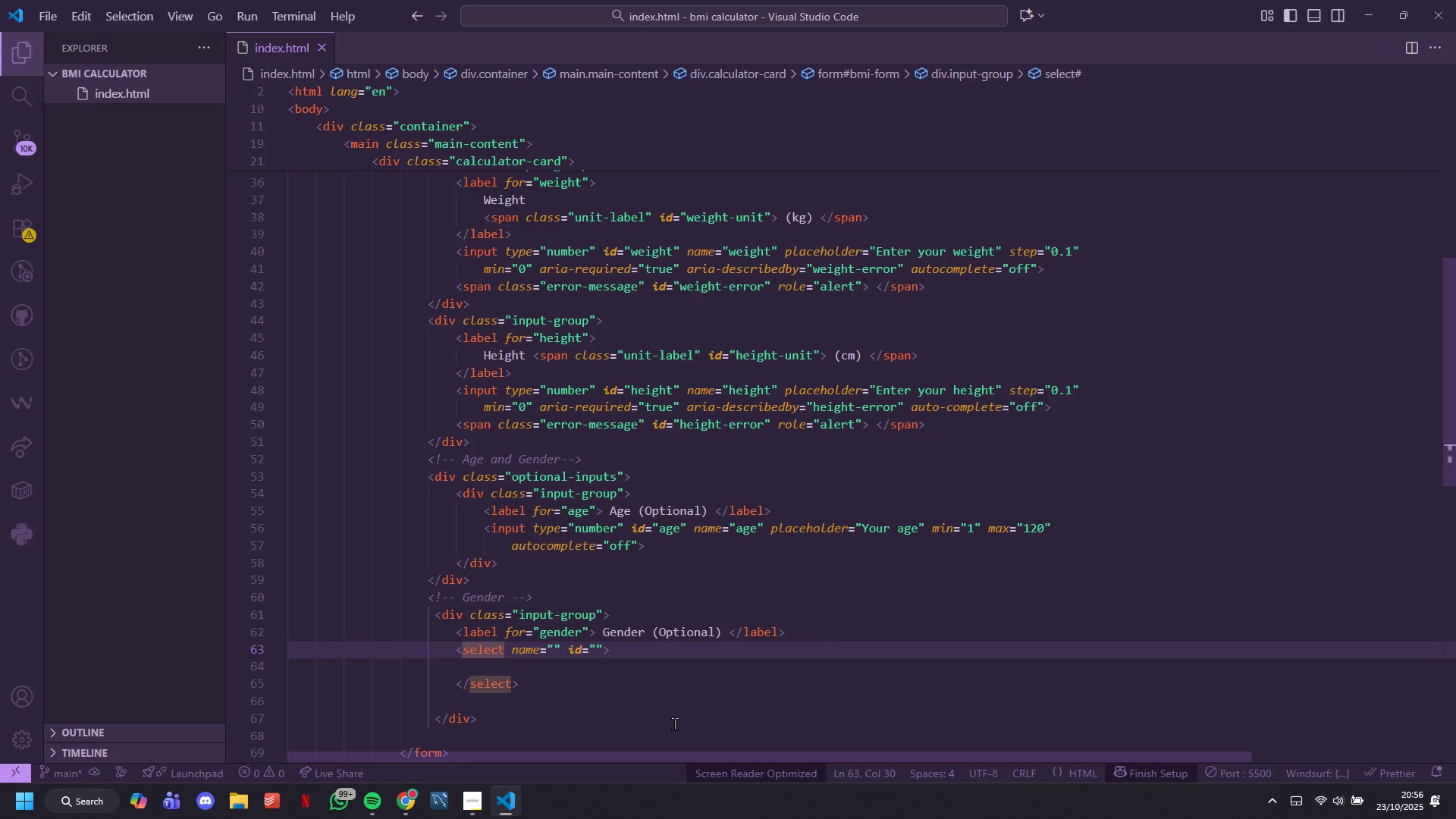 
key(ArrowRight)
 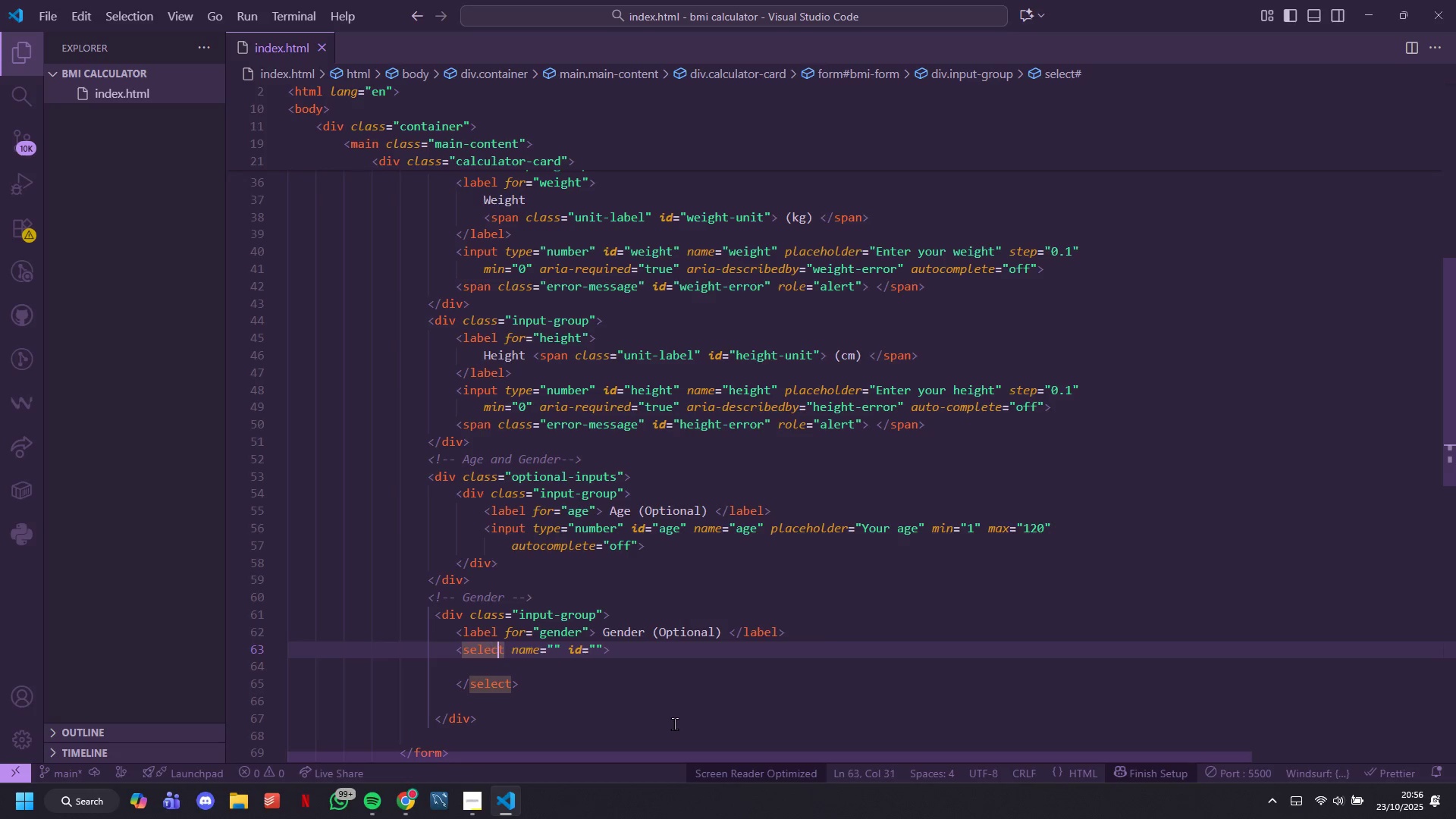 
key(ArrowRight)
 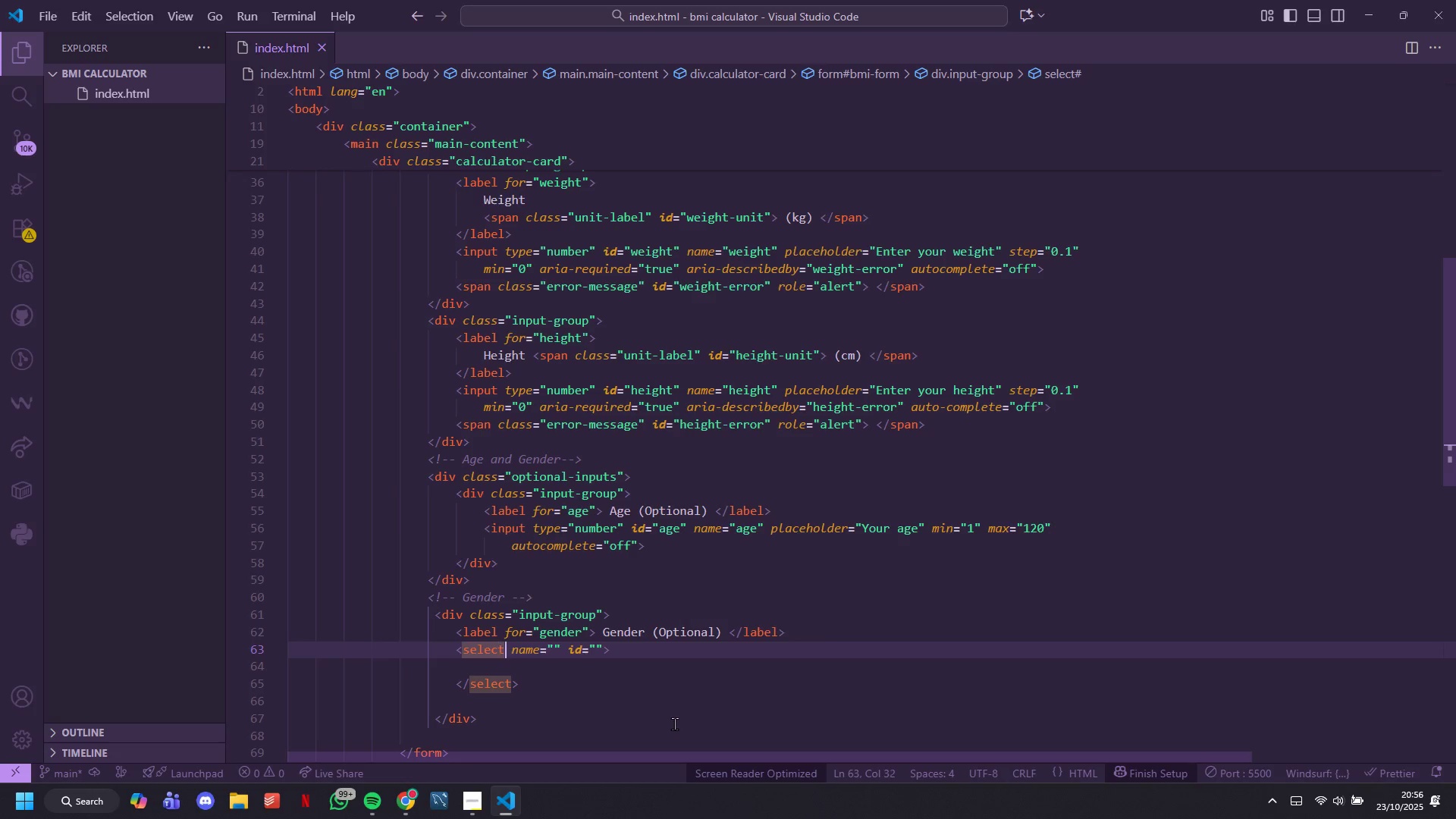 
key(ArrowRight)
 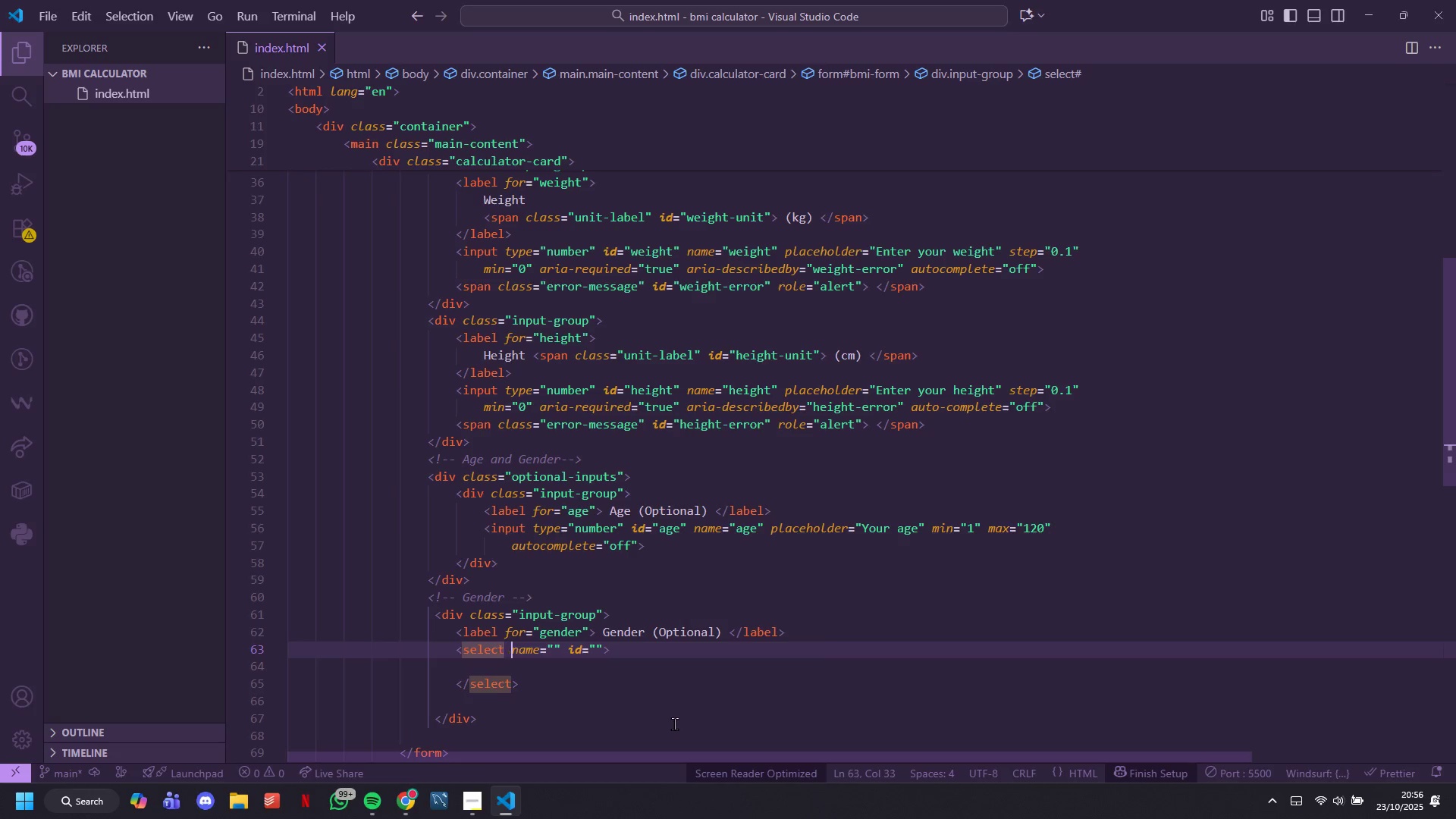 
key(ArrowRight)
 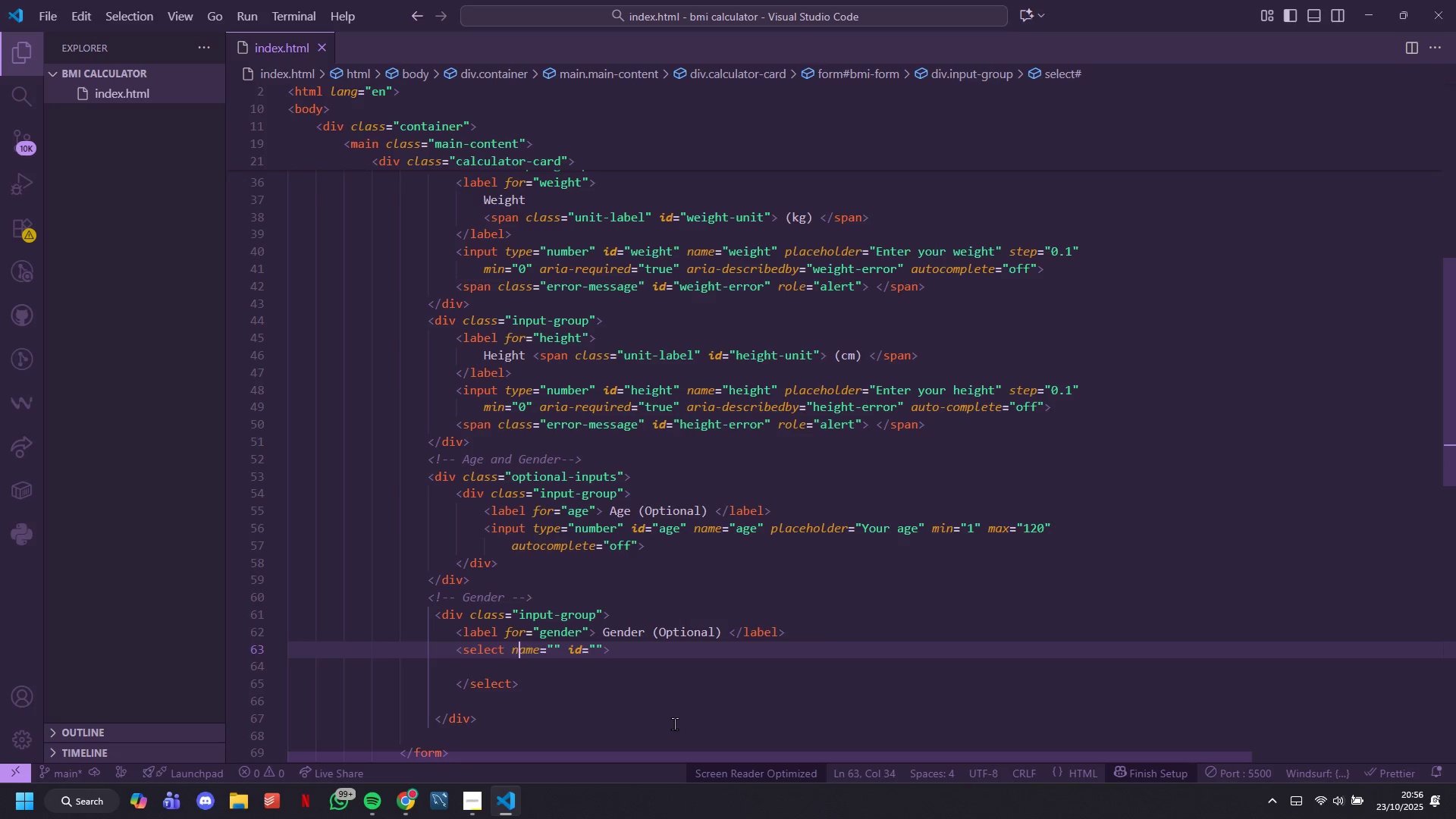 
key(ArrowRight)
 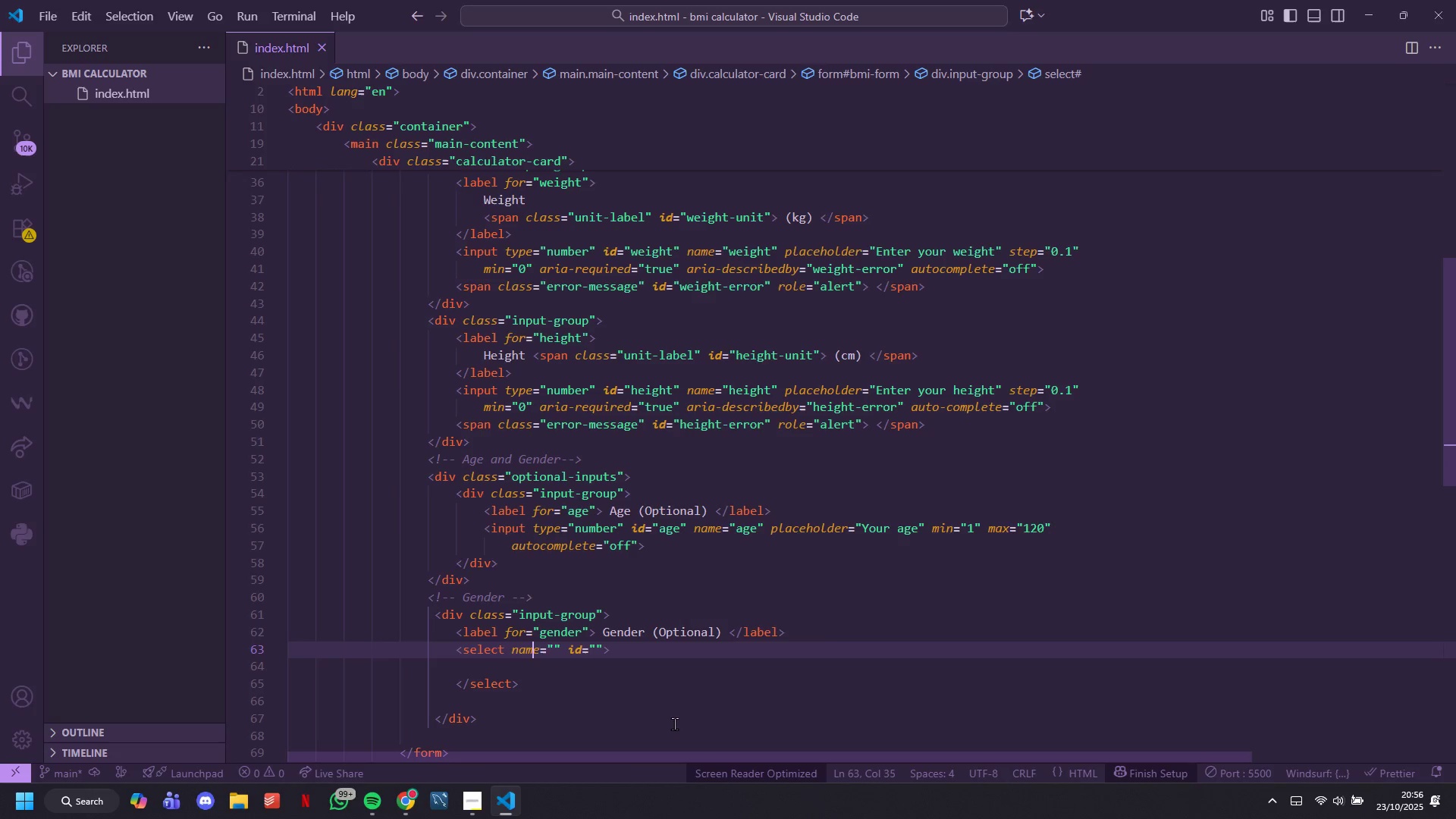 
key(ArrowRight)
 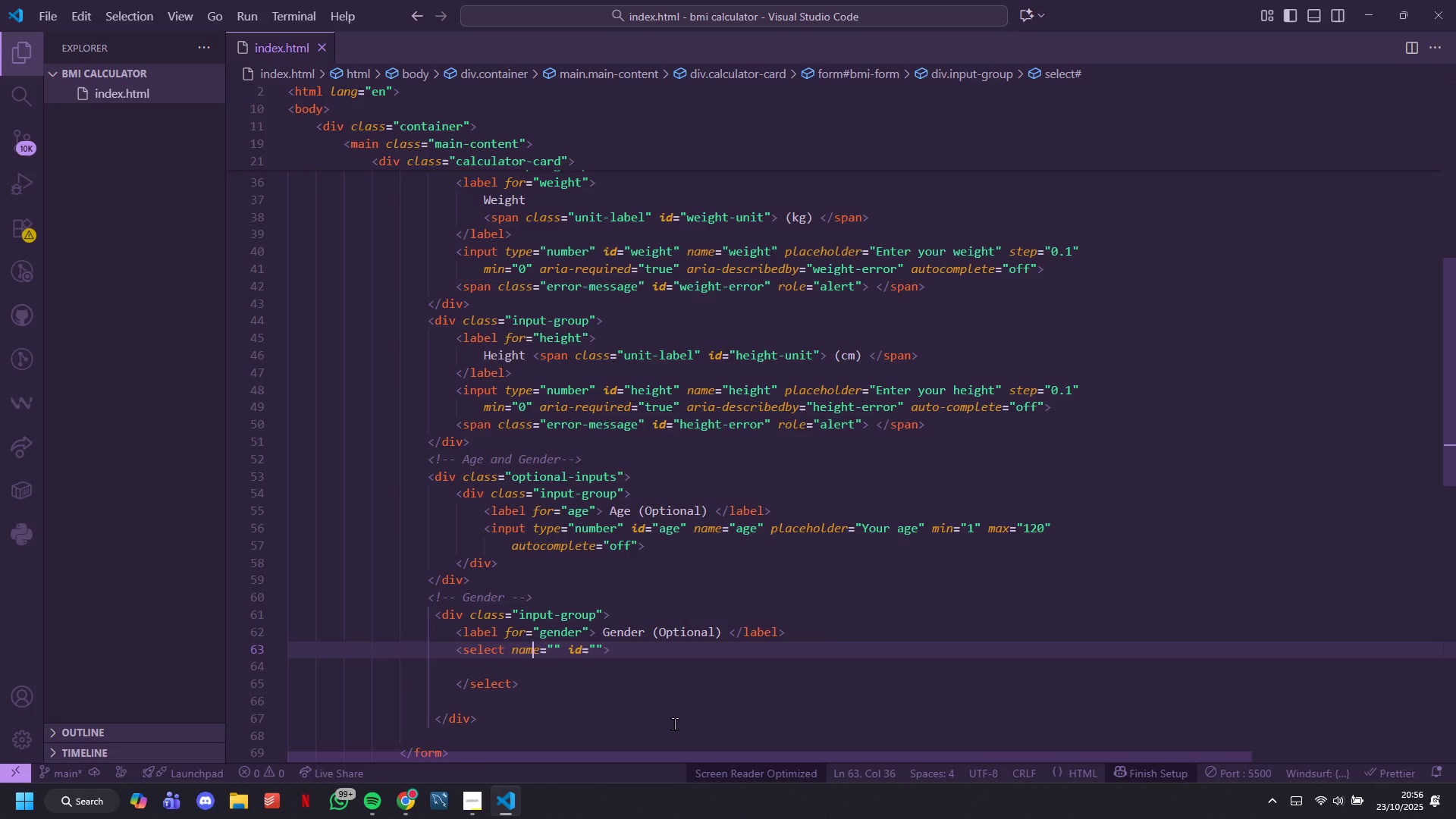 
key(ArrowRight)
 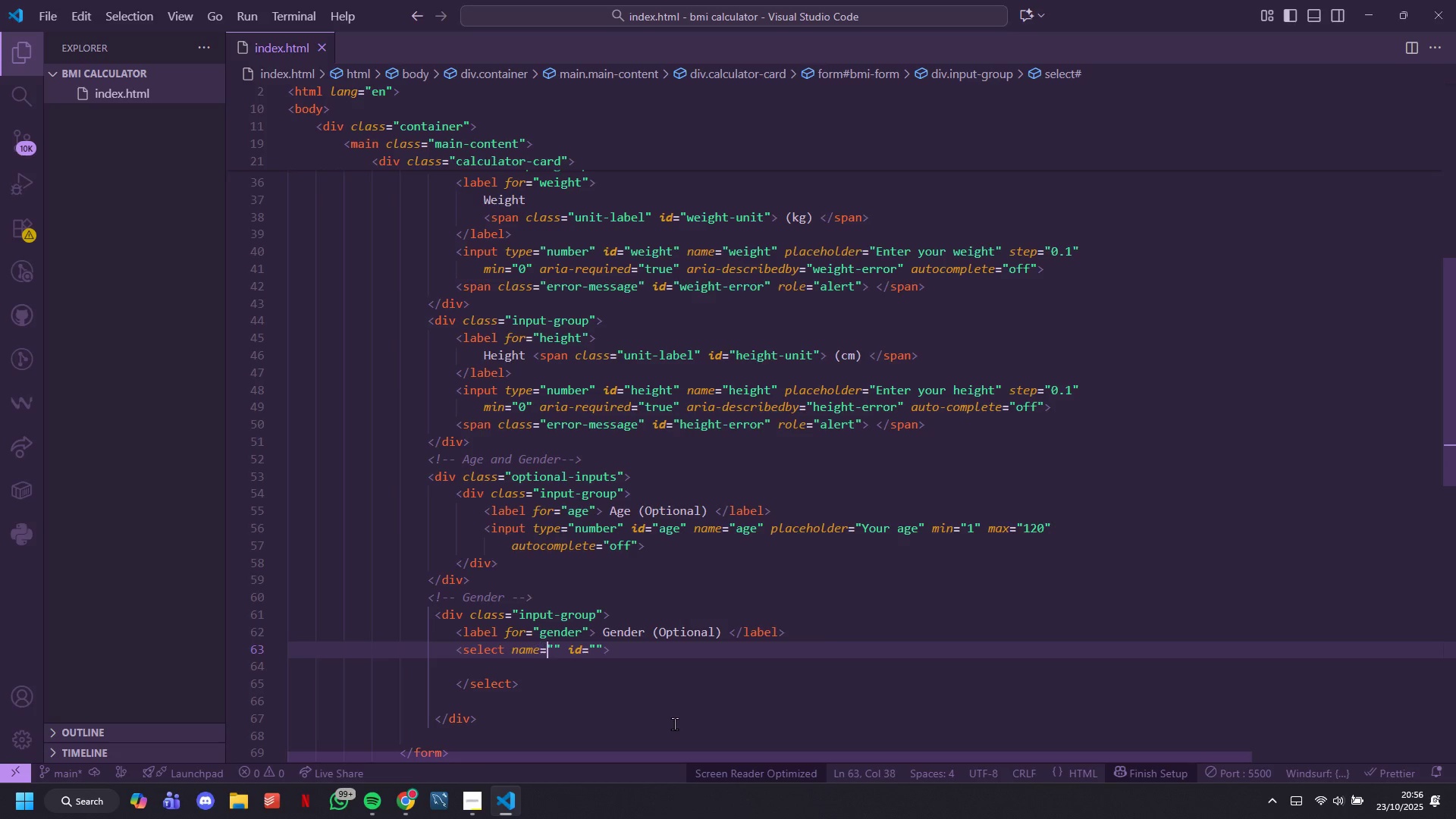 
key(ArrowRight)
 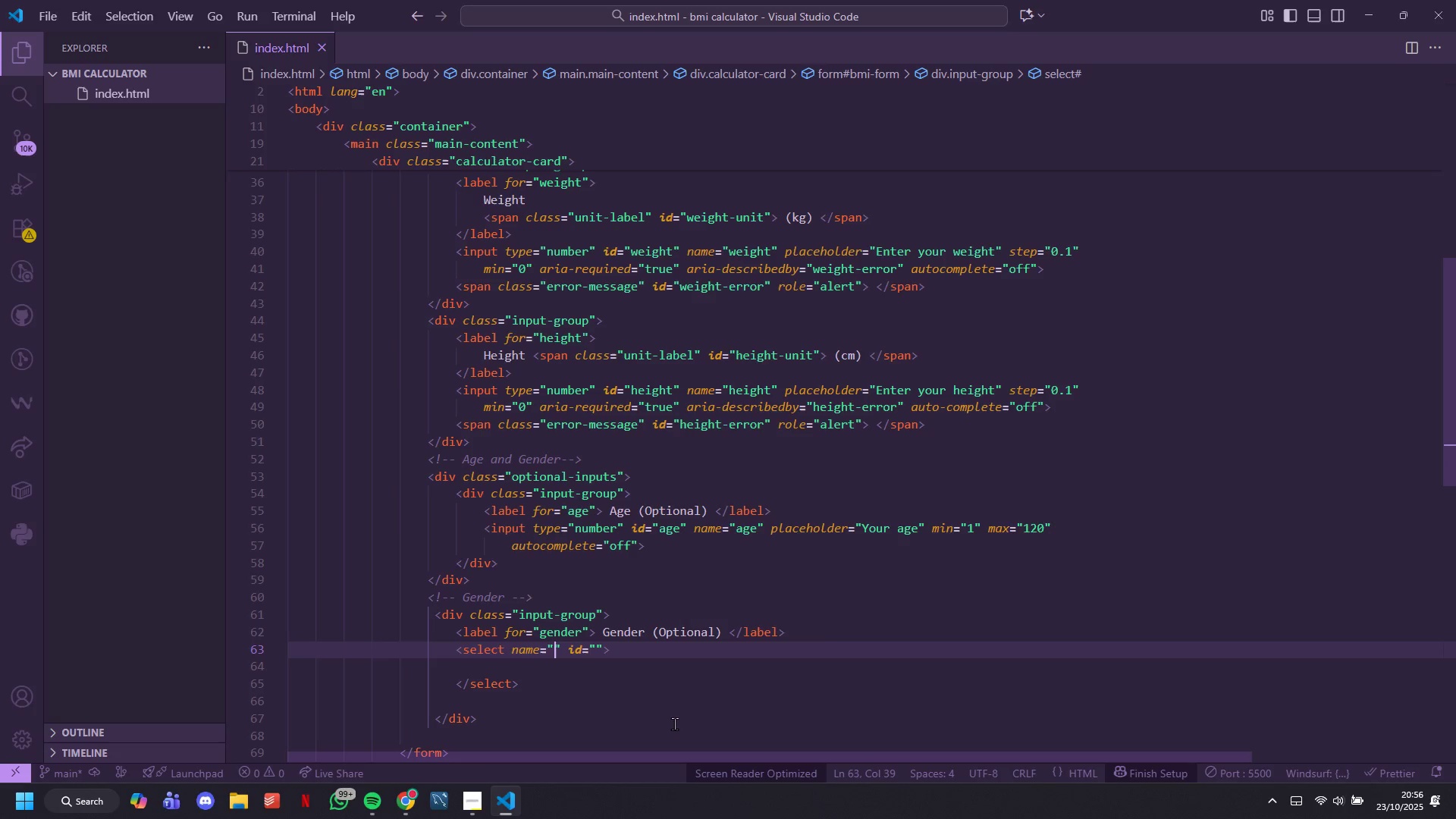 
key(ArrowRight)
 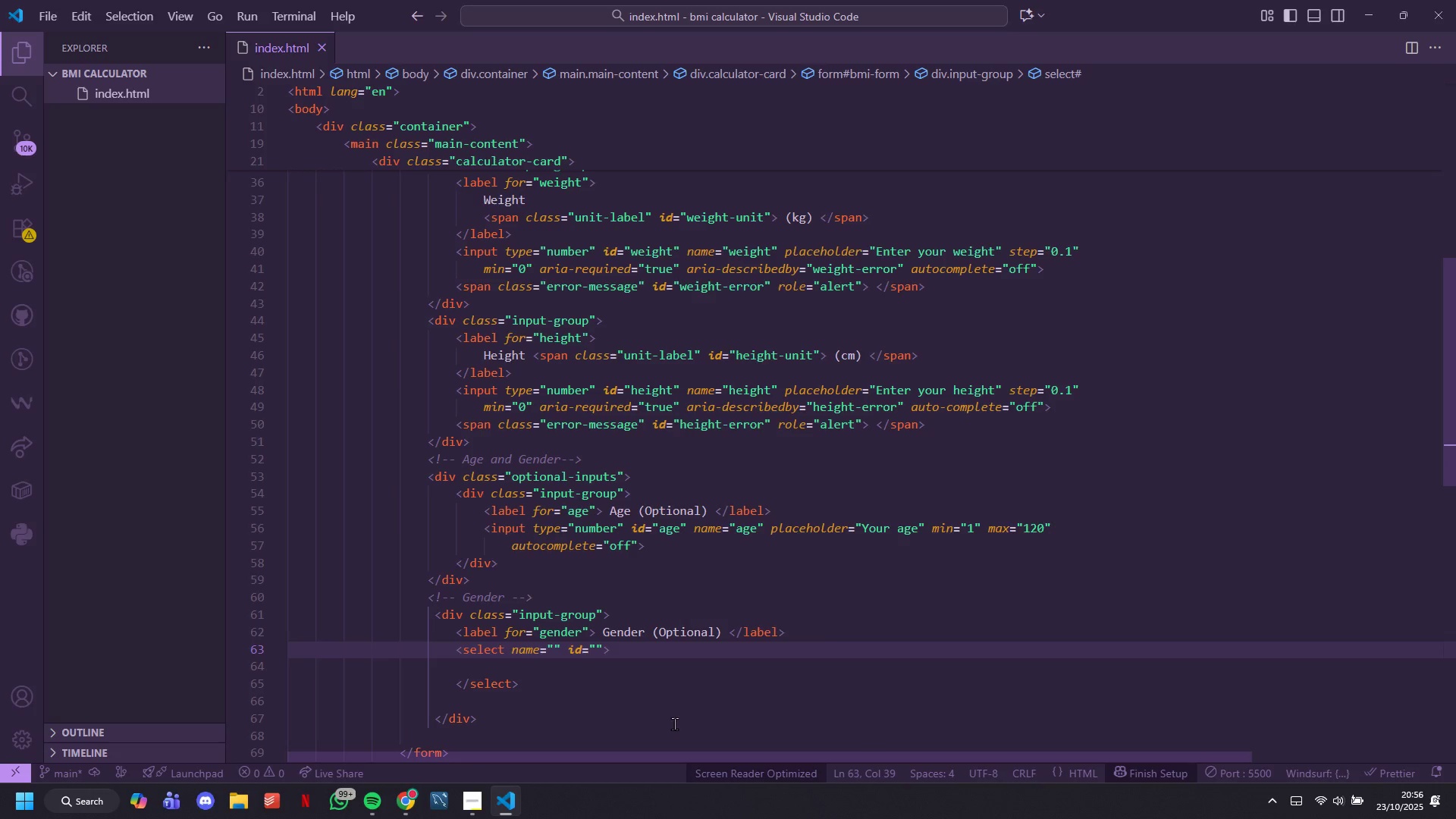 
type(genf)
key(Backspace)
type(der)
 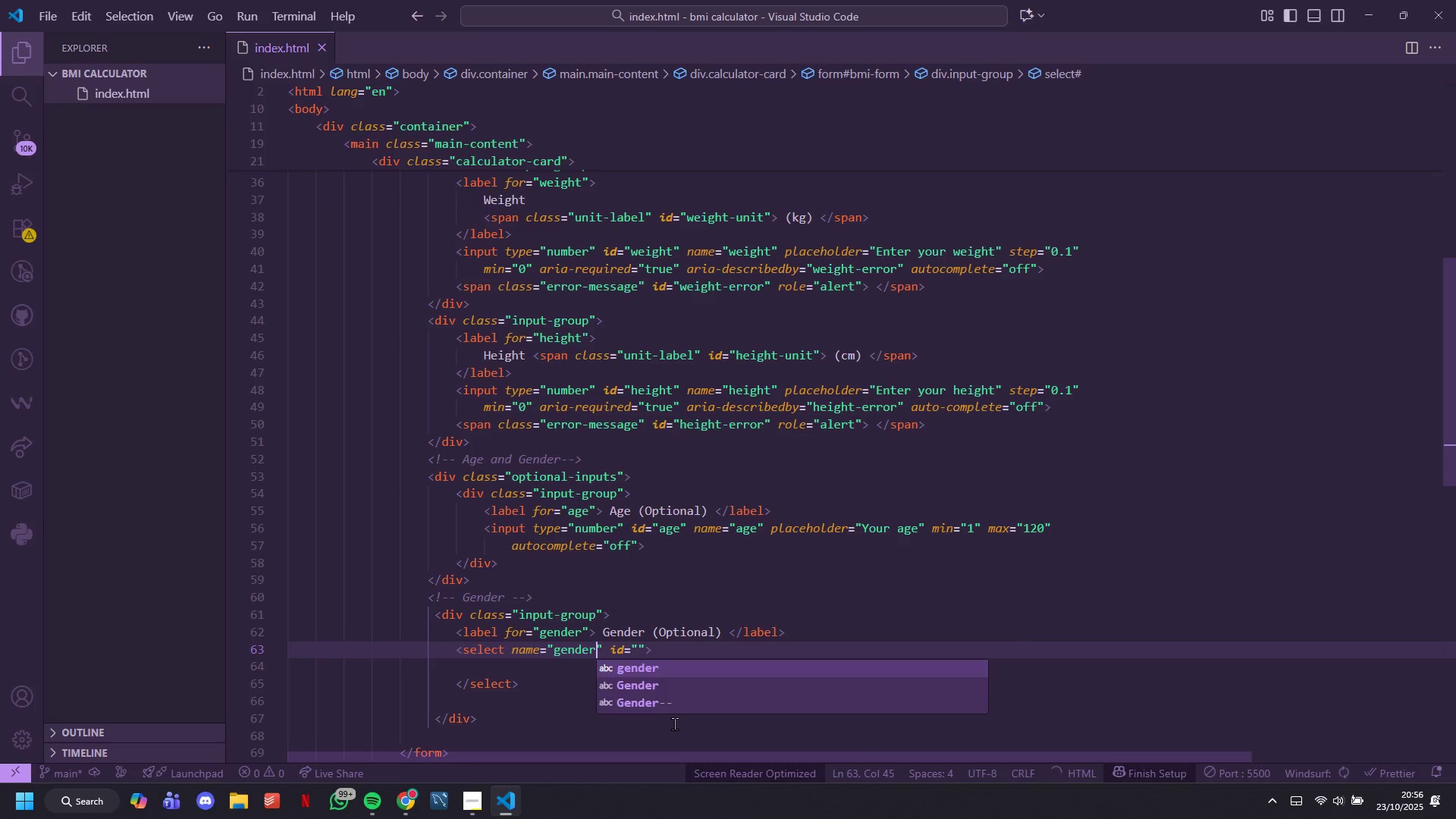 
hold_key(key=ArrowRight, duration=0.65)
 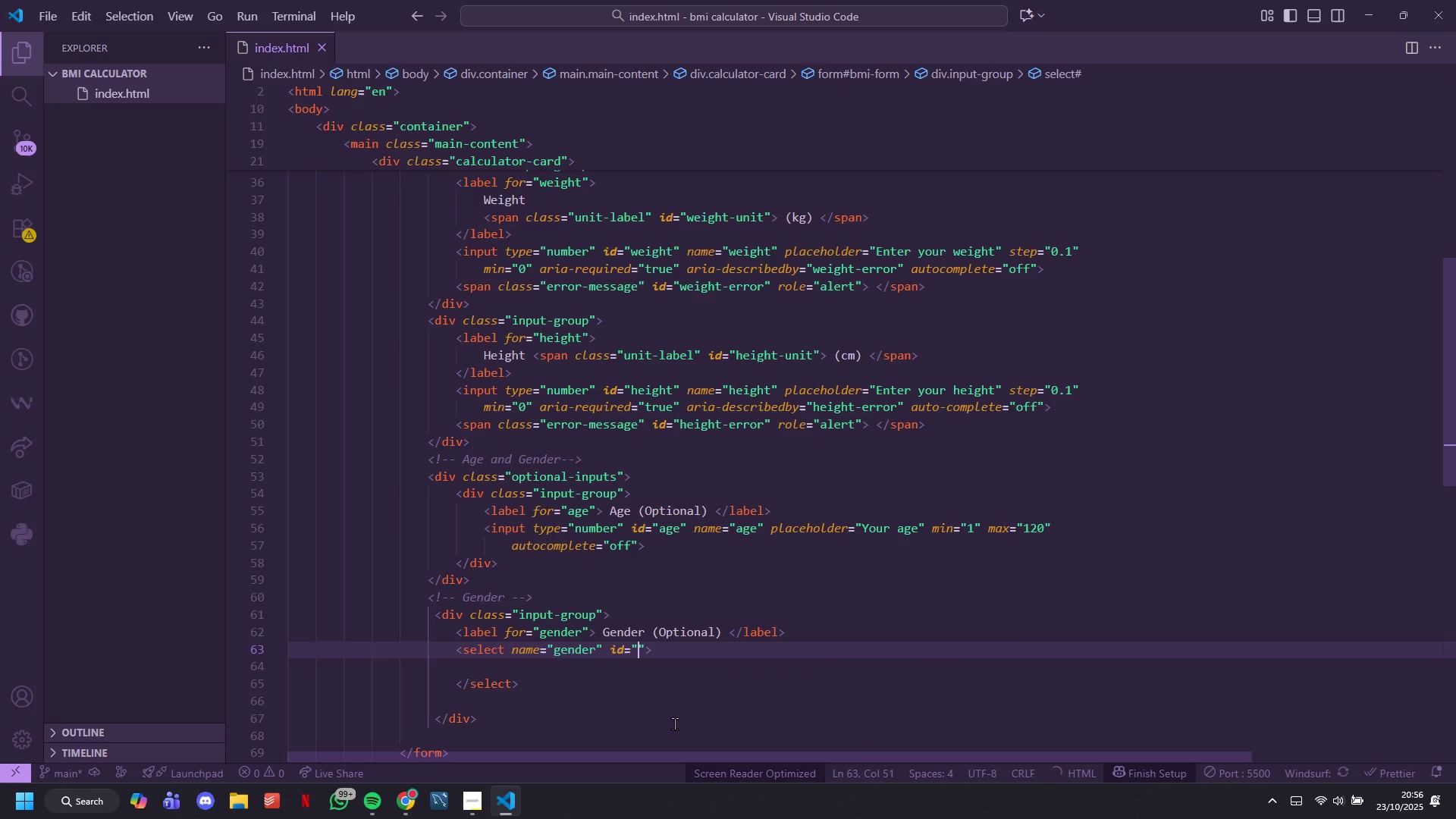 
key(ArrowRight)
 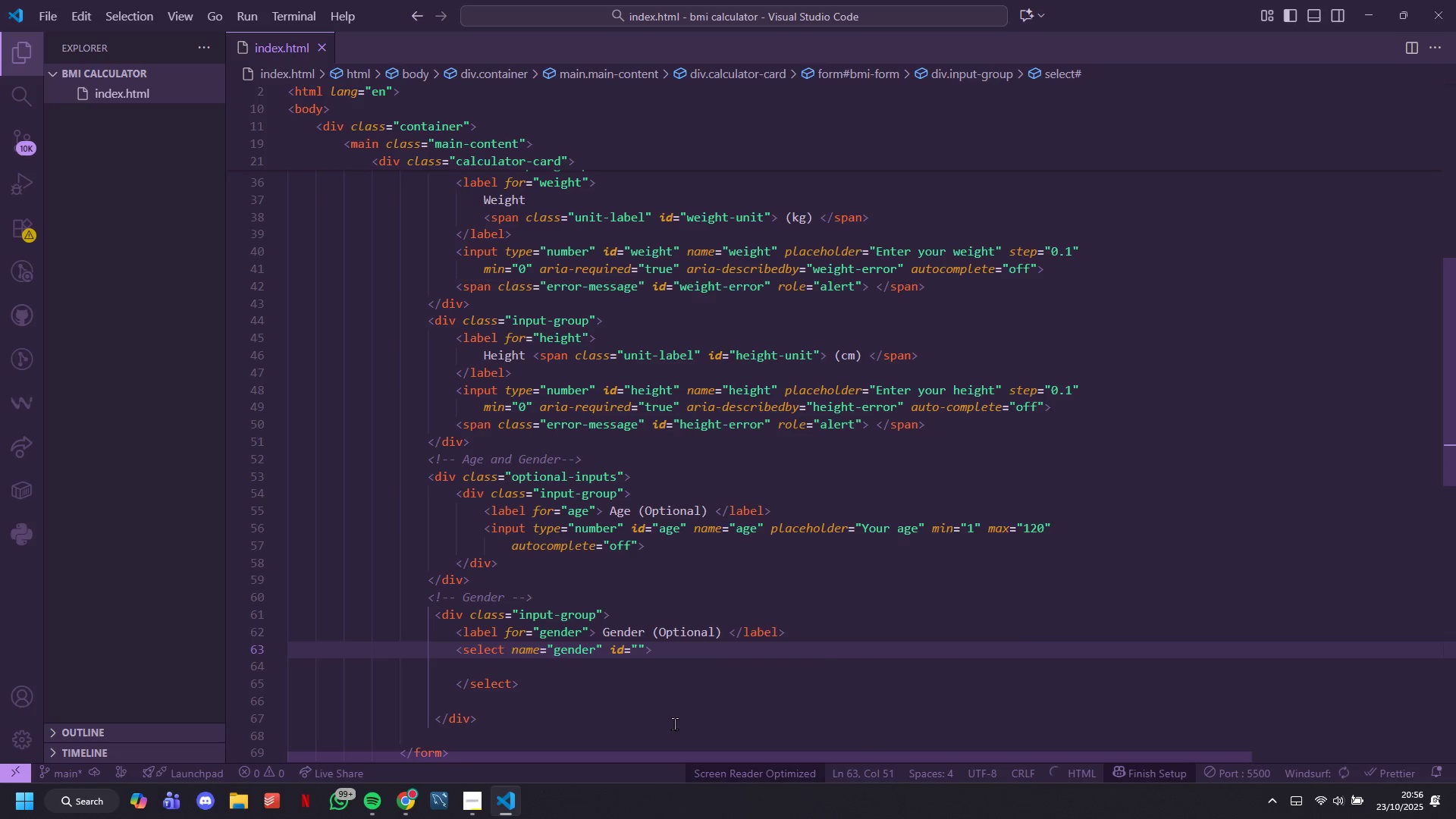 
type(gender)
 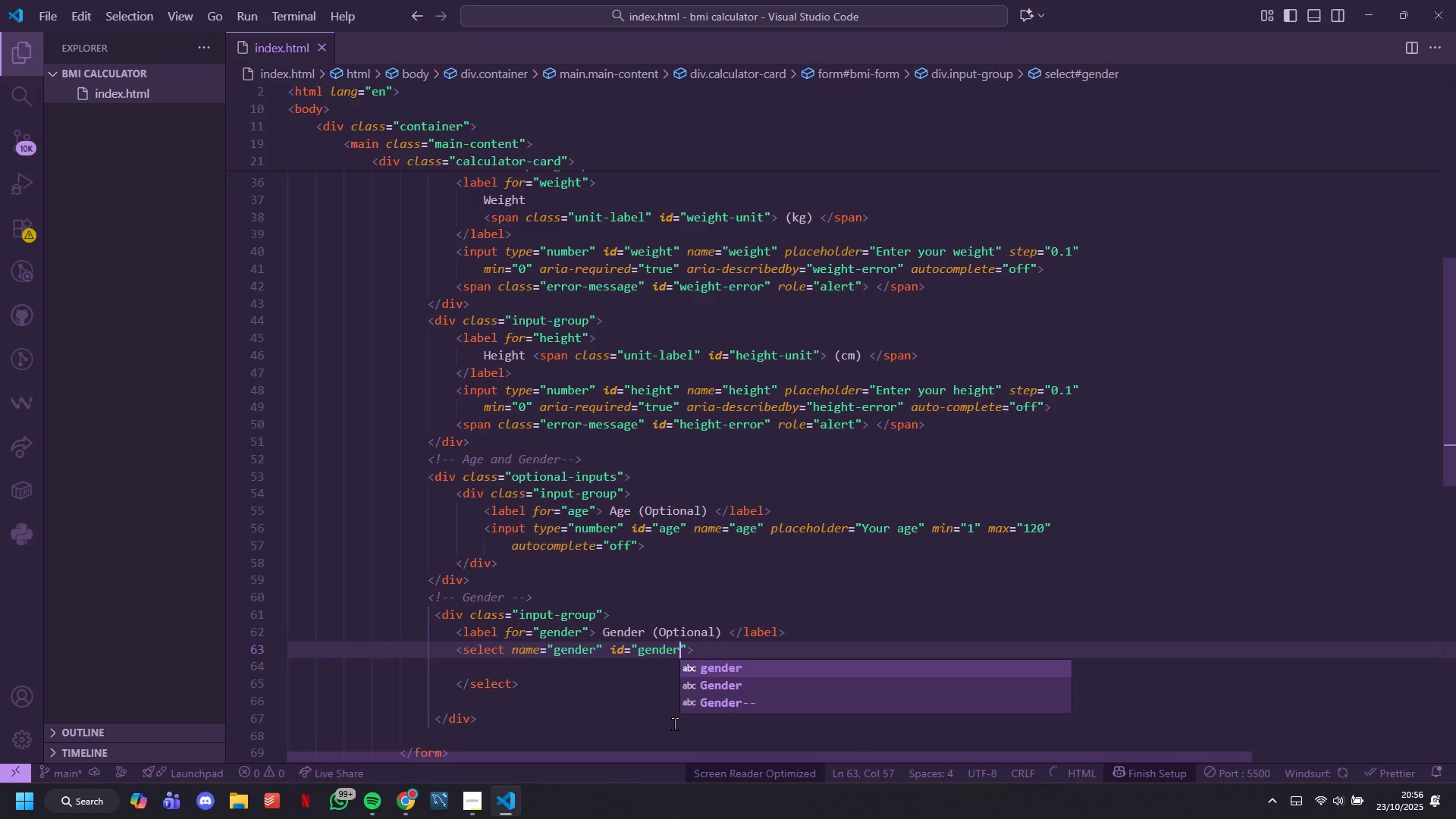 
key(ArrowRight)
 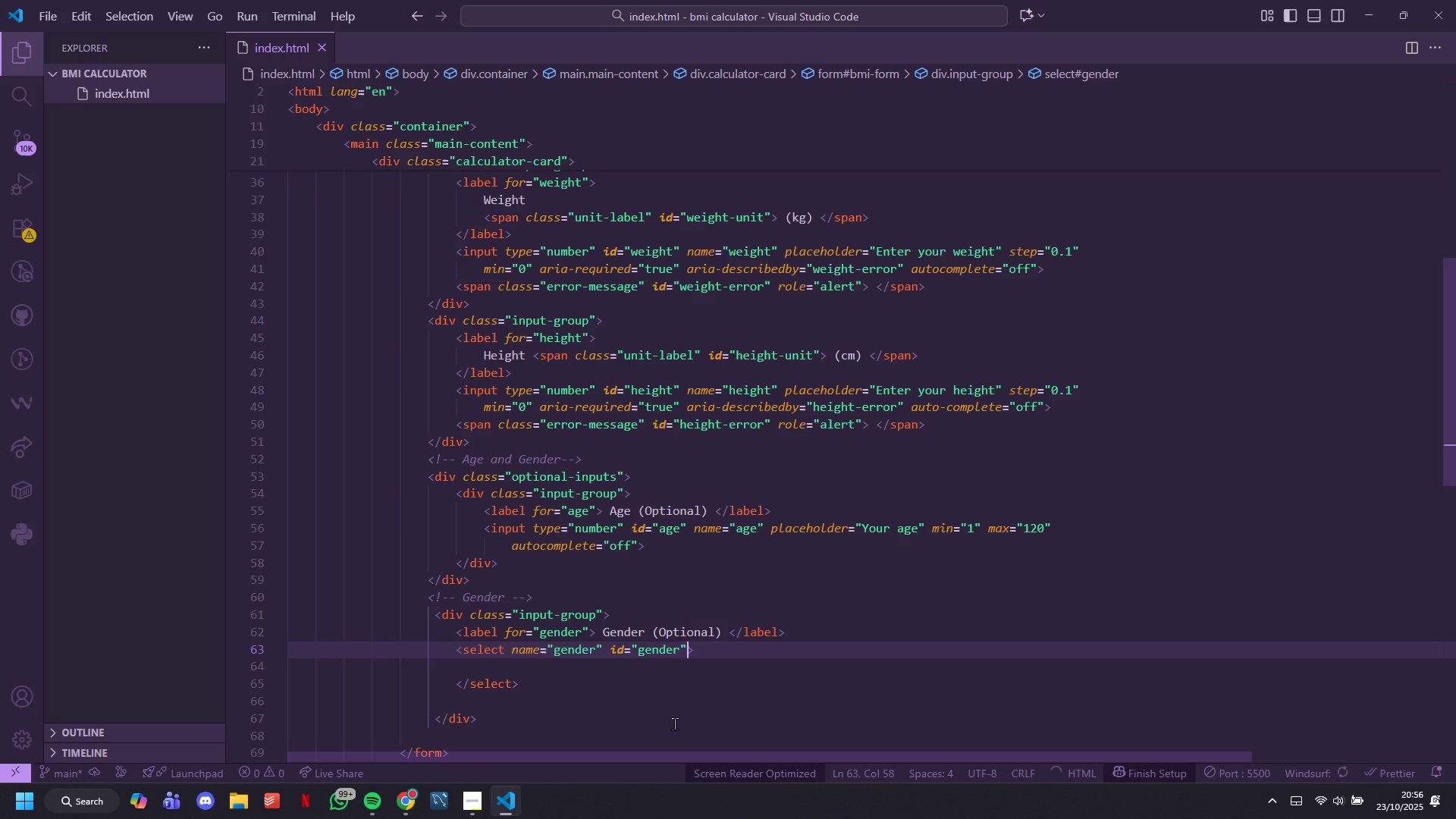 
key(ArrowRight)
 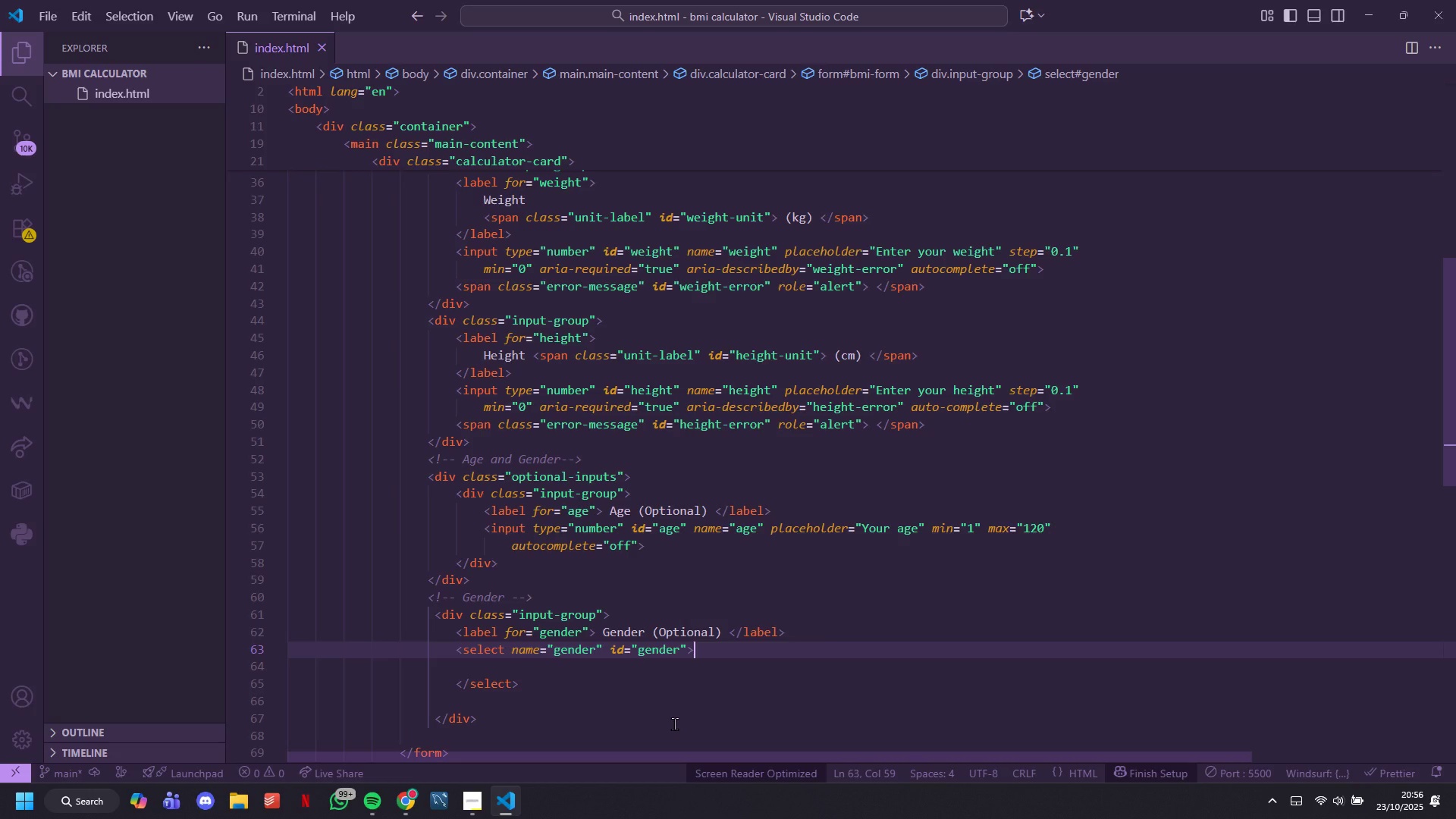 
key(Enter)
 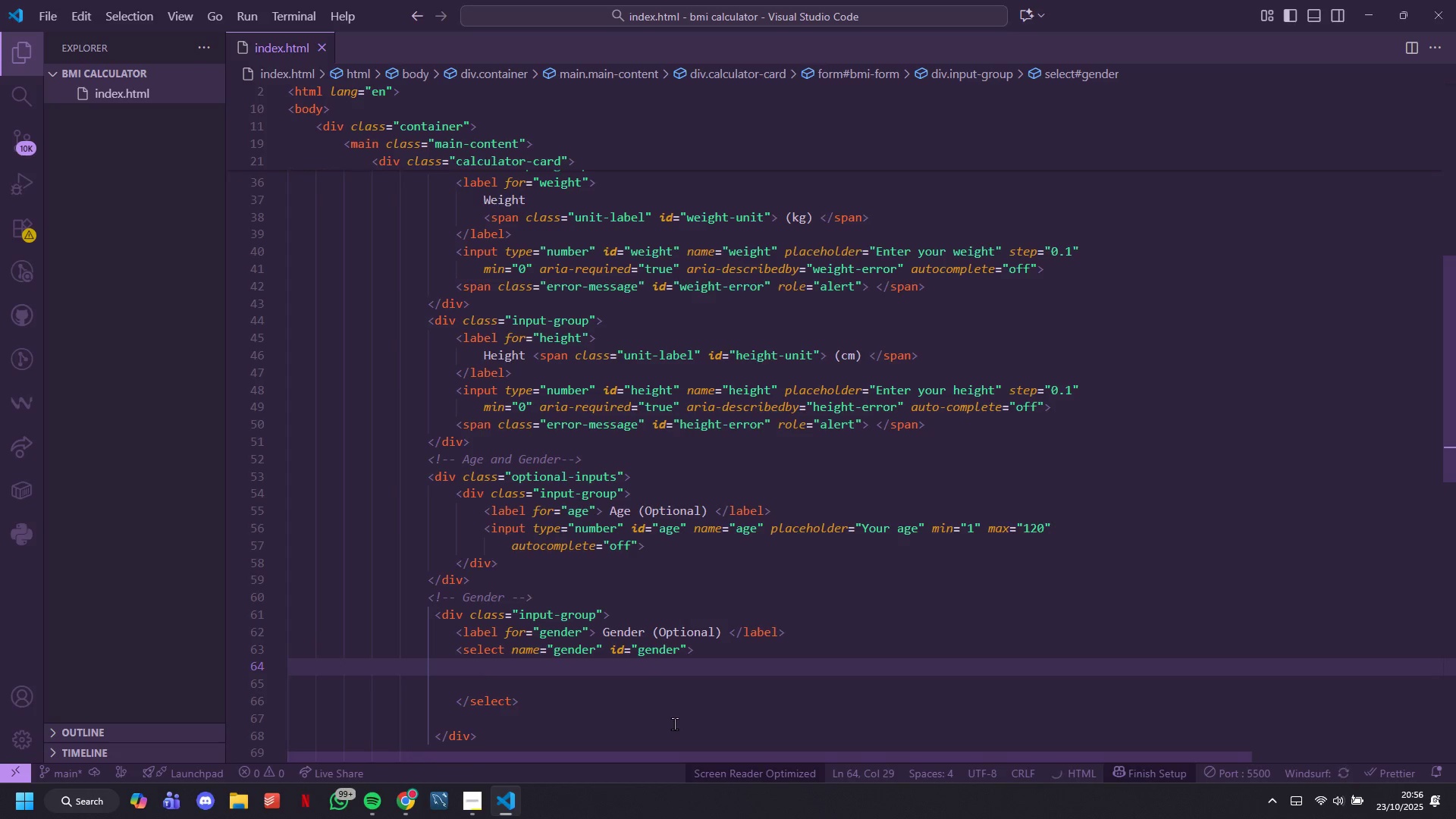 
hold_key(key=O, duration=1.53)
 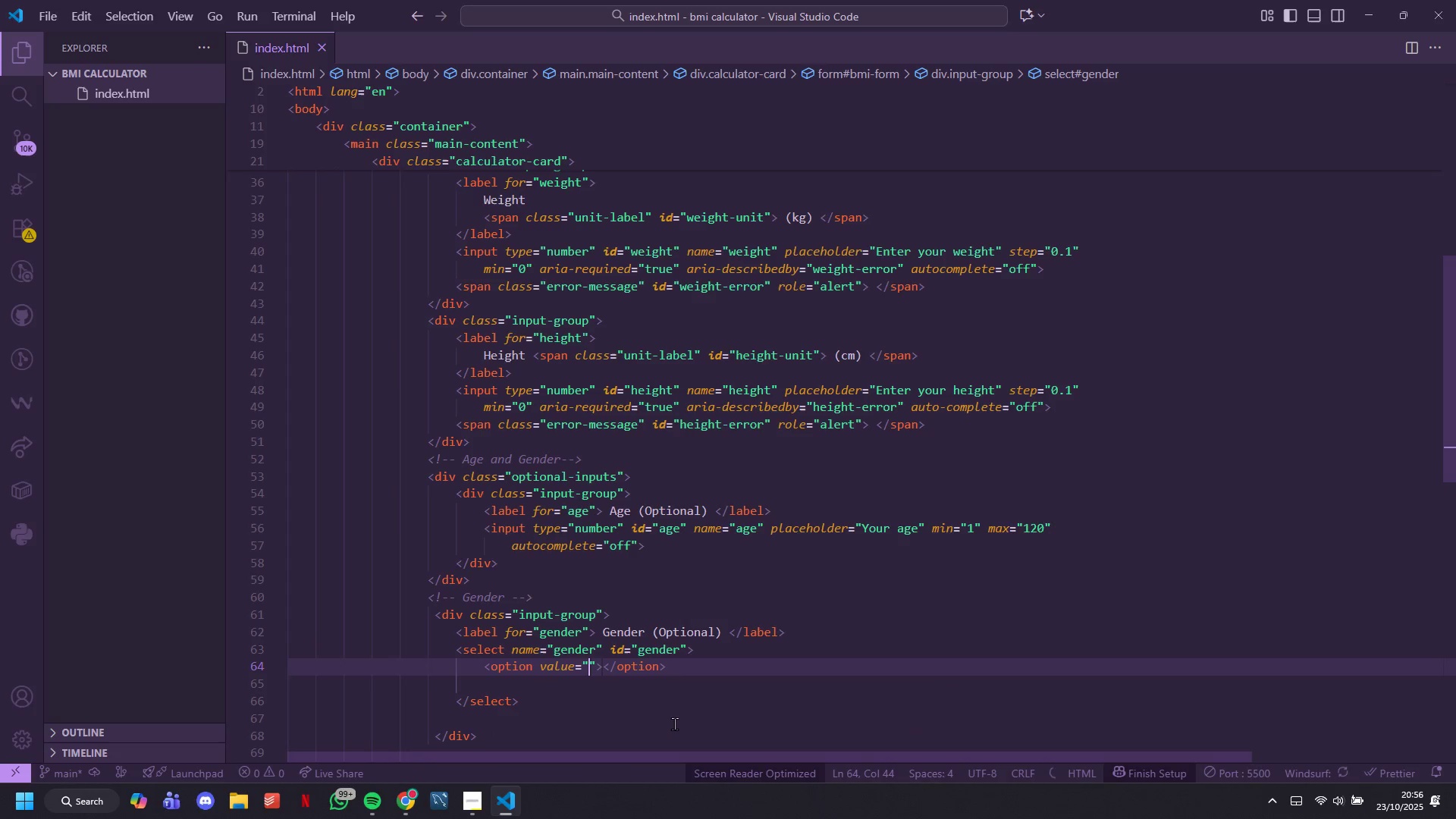 
type(ptin)
key(Tab)
 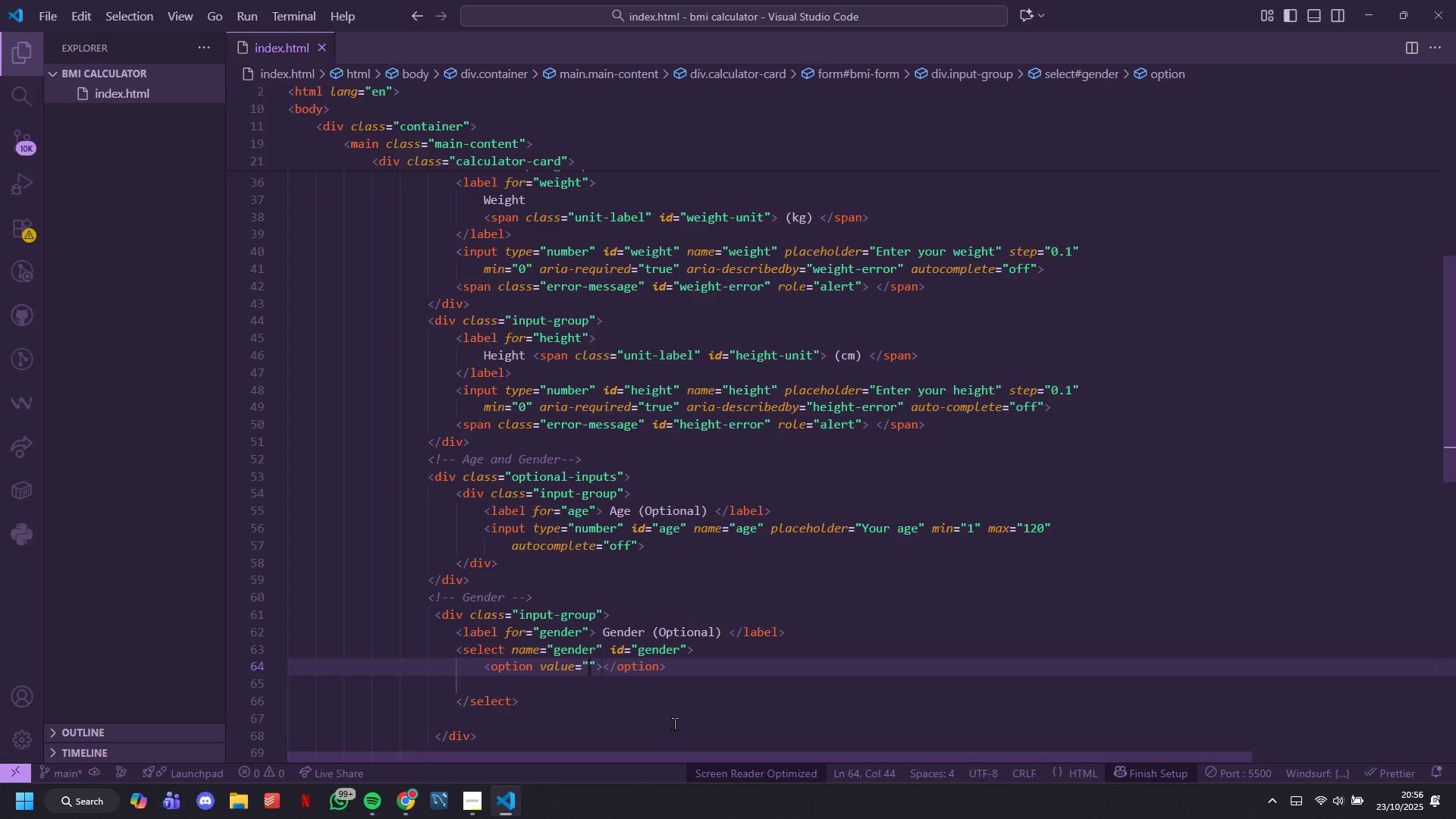 
key(ArrowRight)
 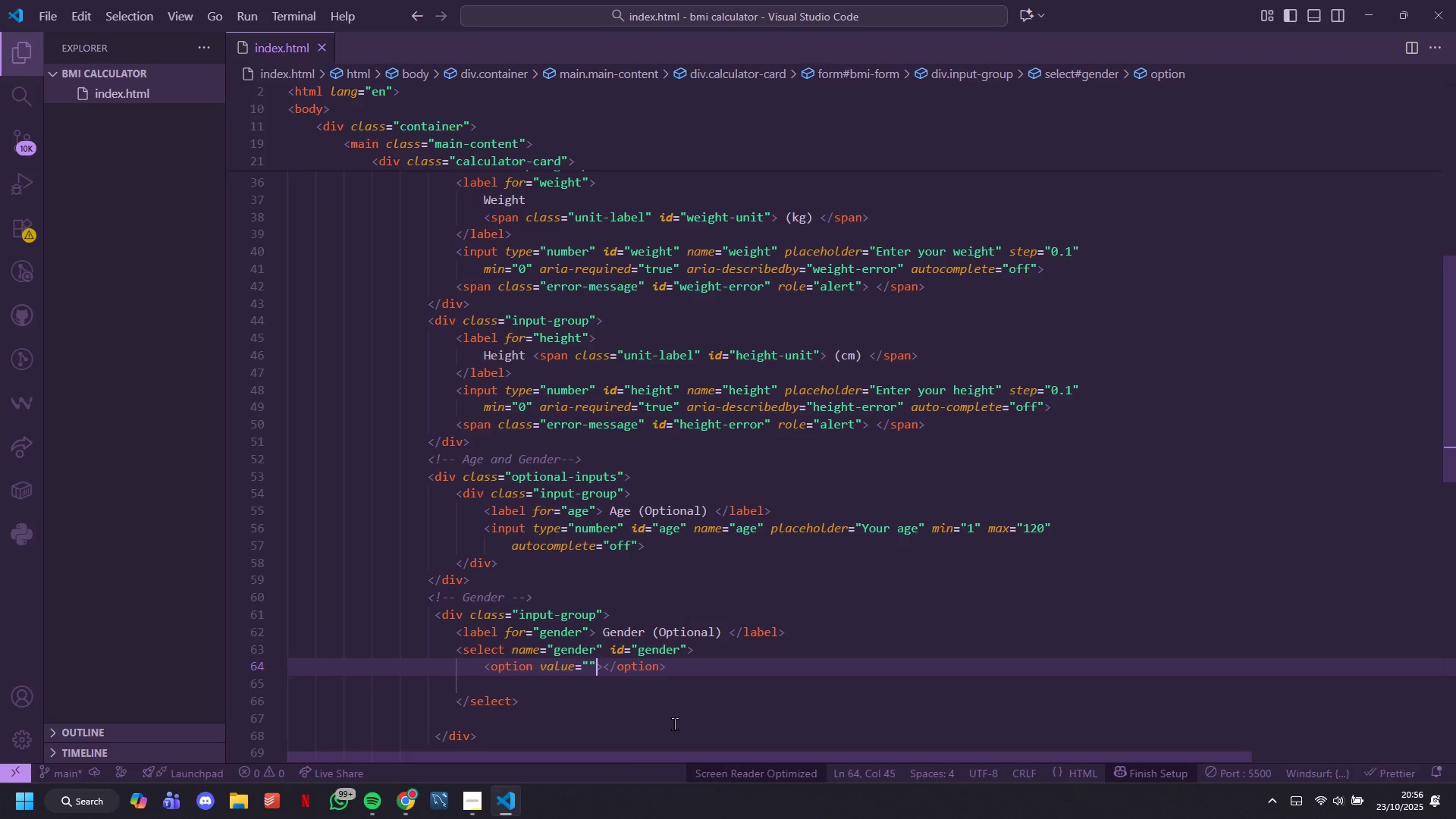 
key(ArrowRight)
 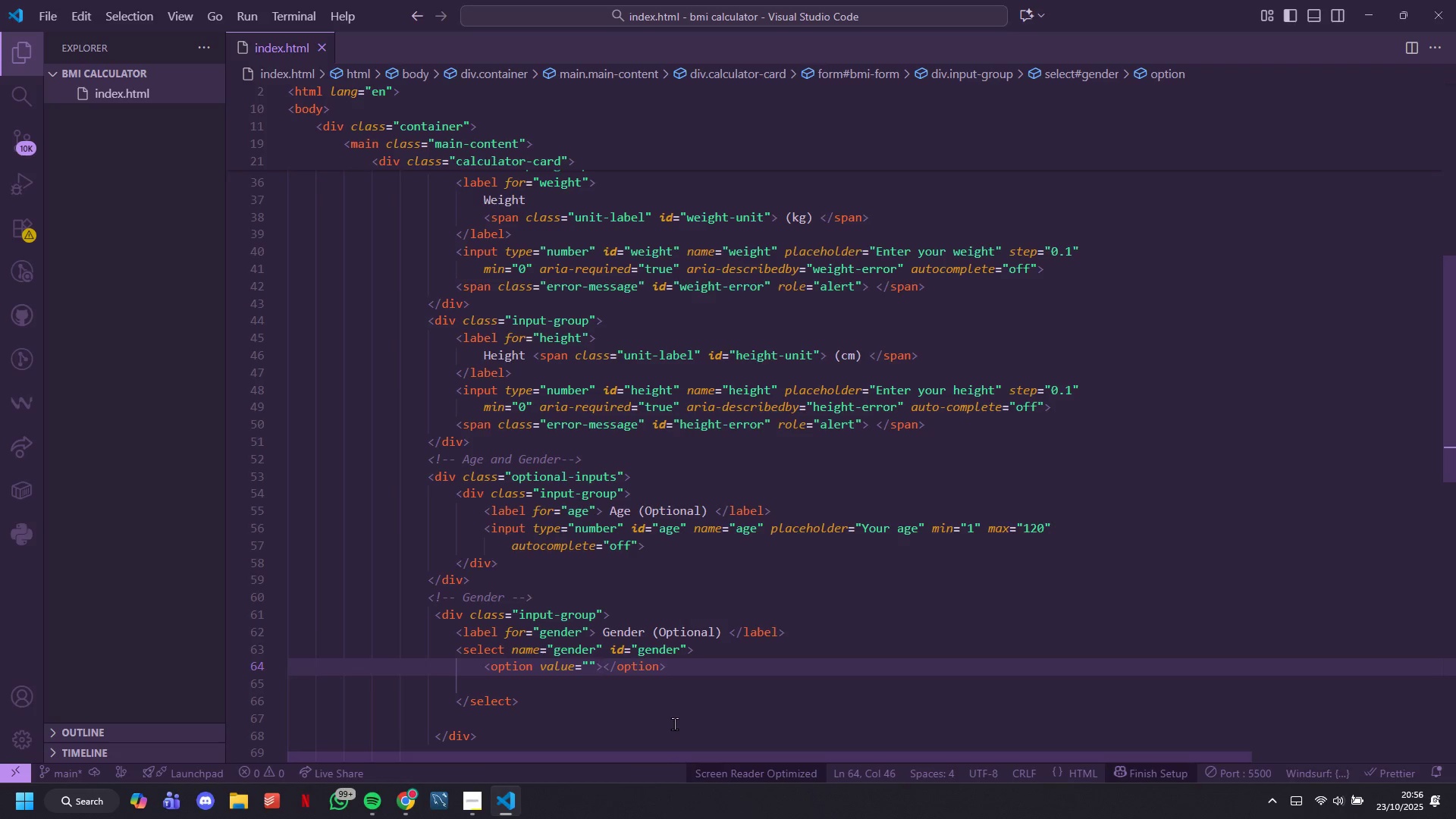 
type( Select )
 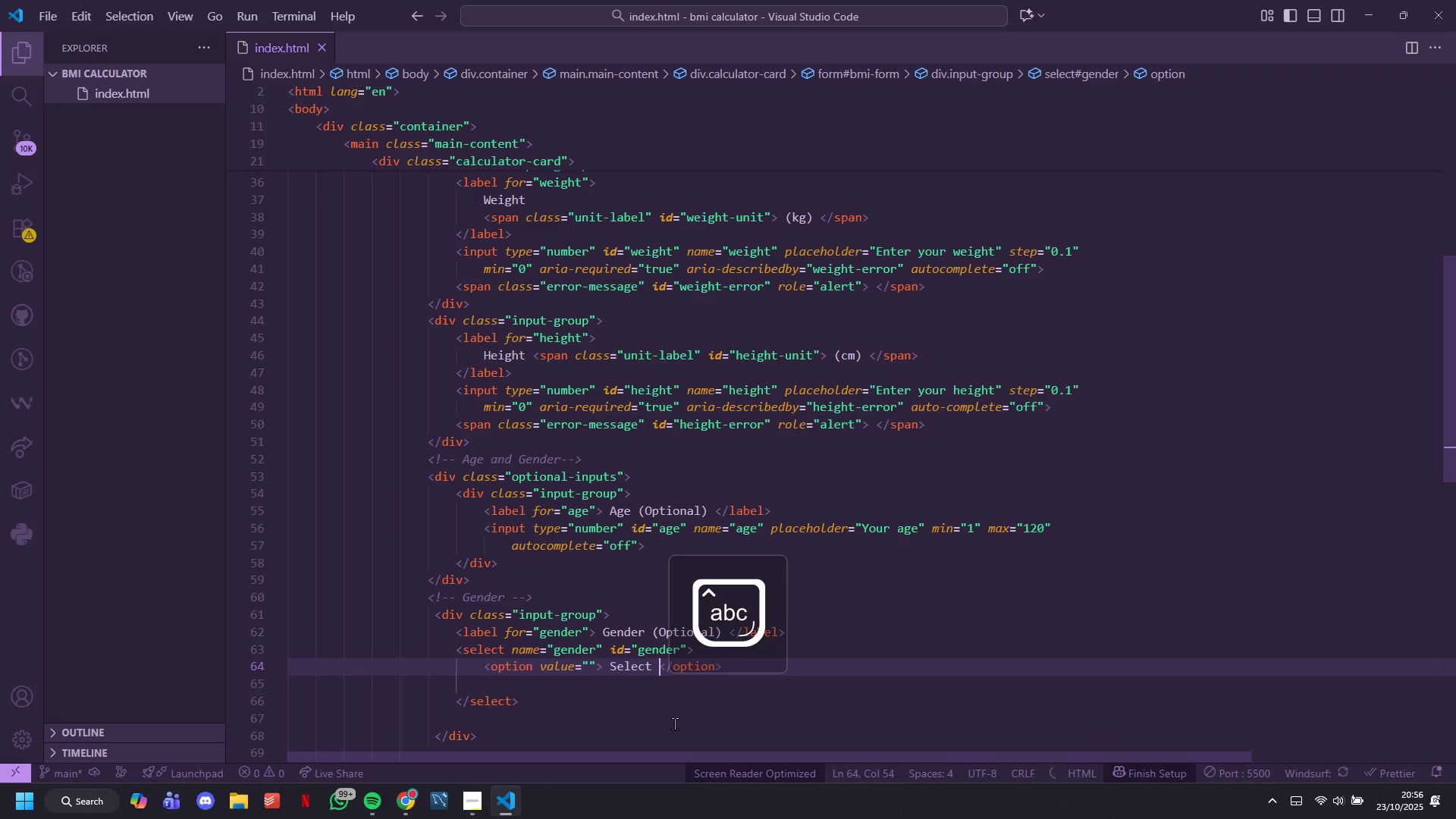 
key(ArrowRight)
 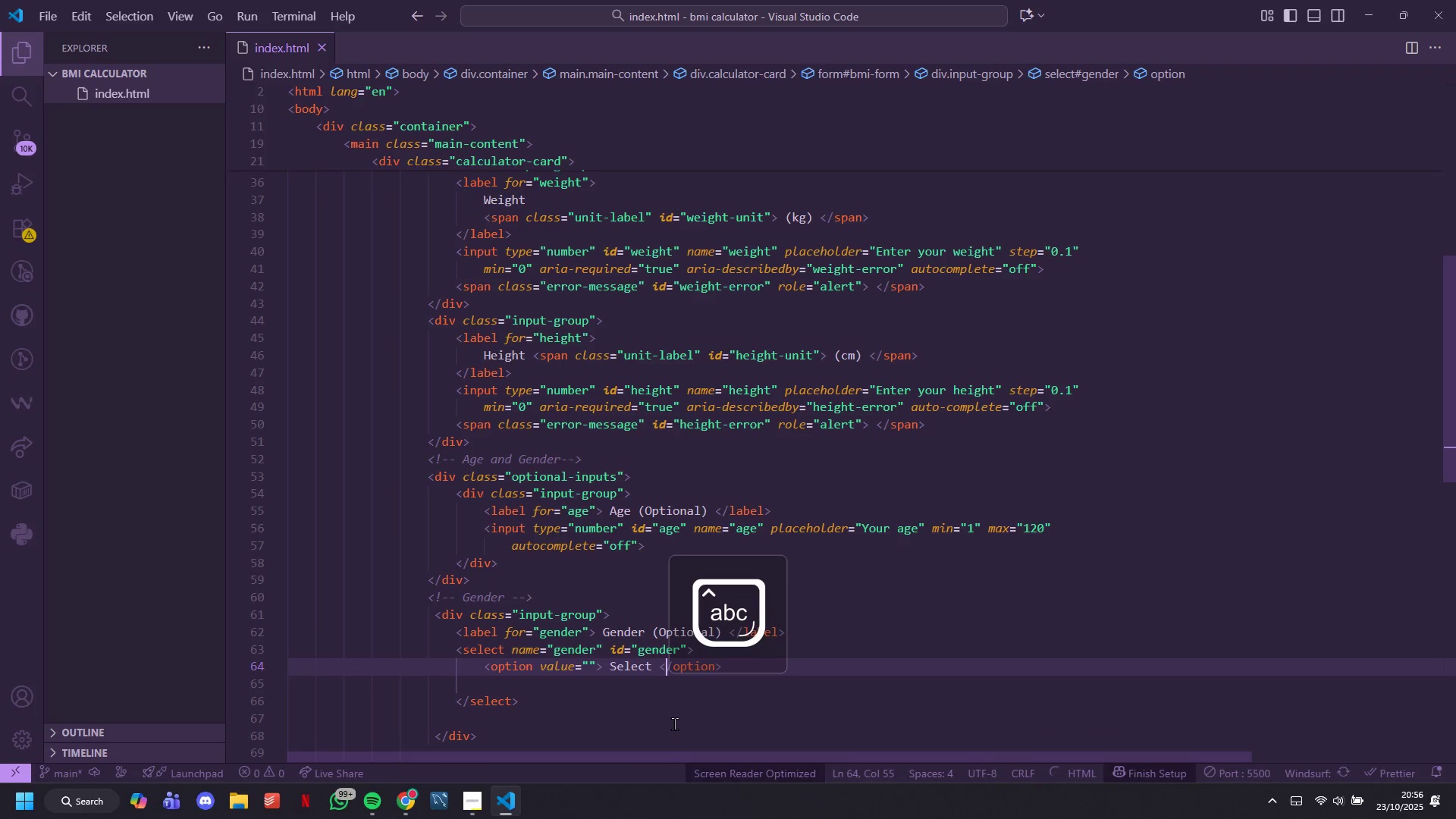 
key(ArrowRight)
 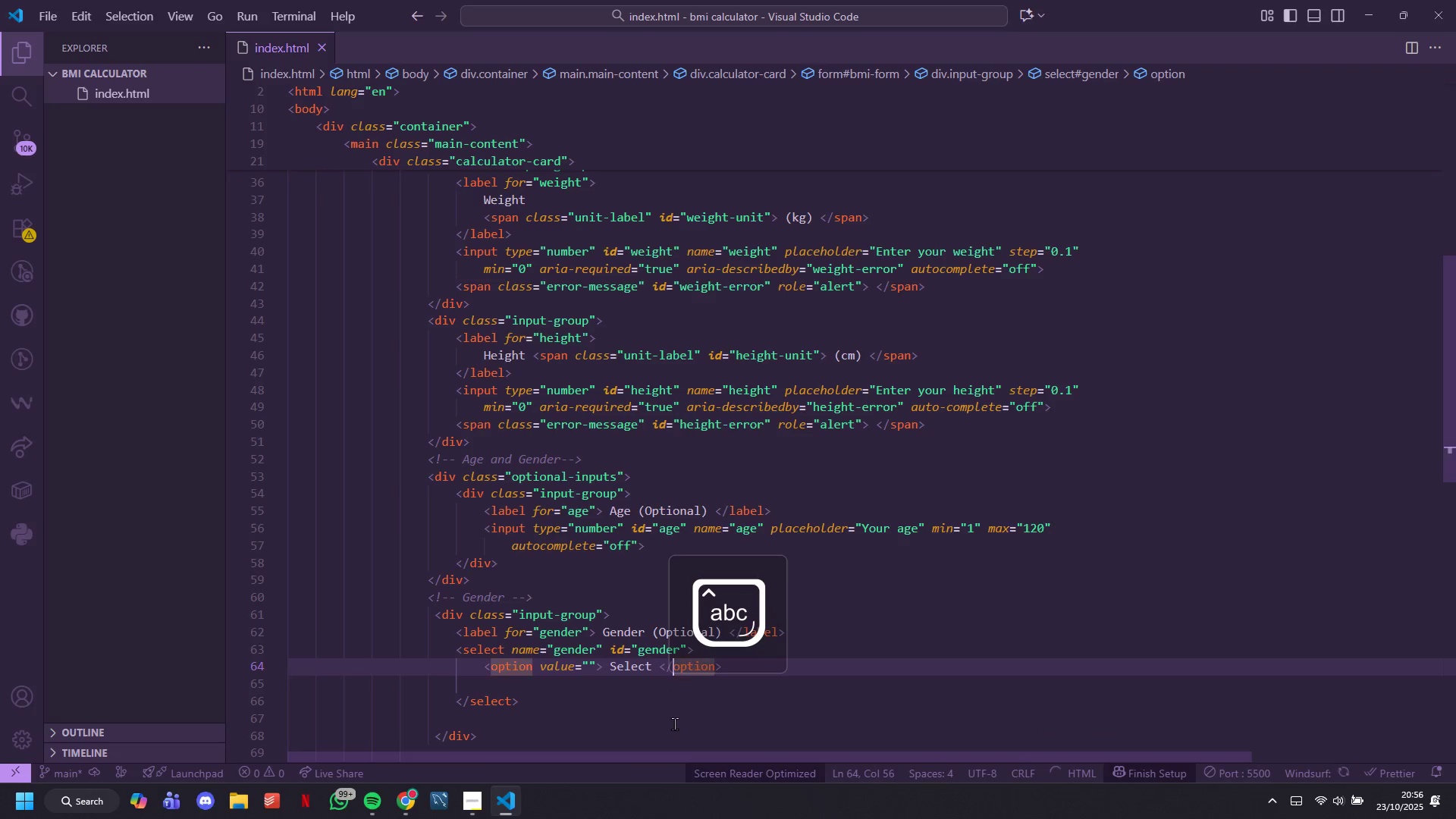 
key(ArrowRight)
 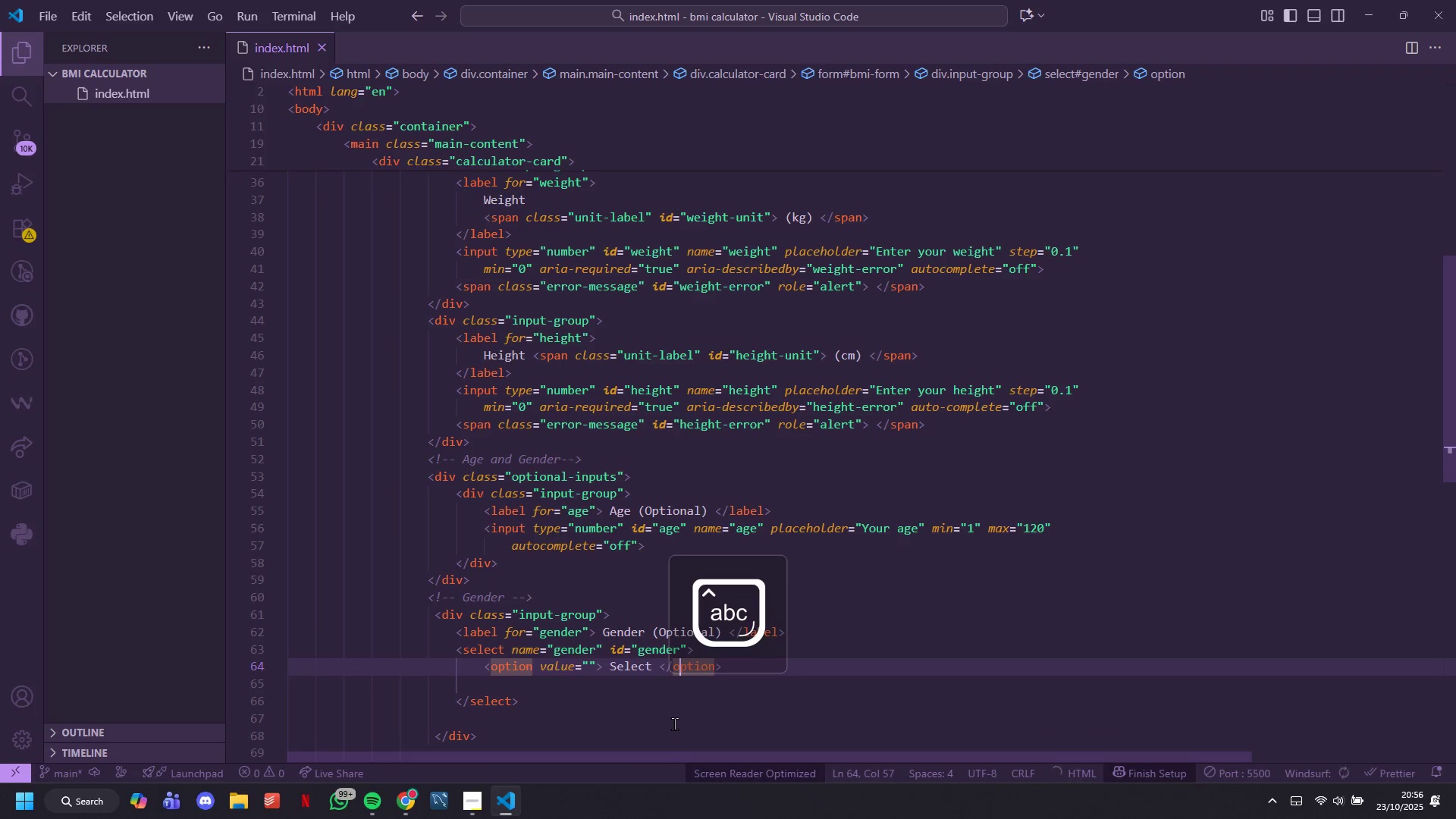 
key(ArrowRight)
 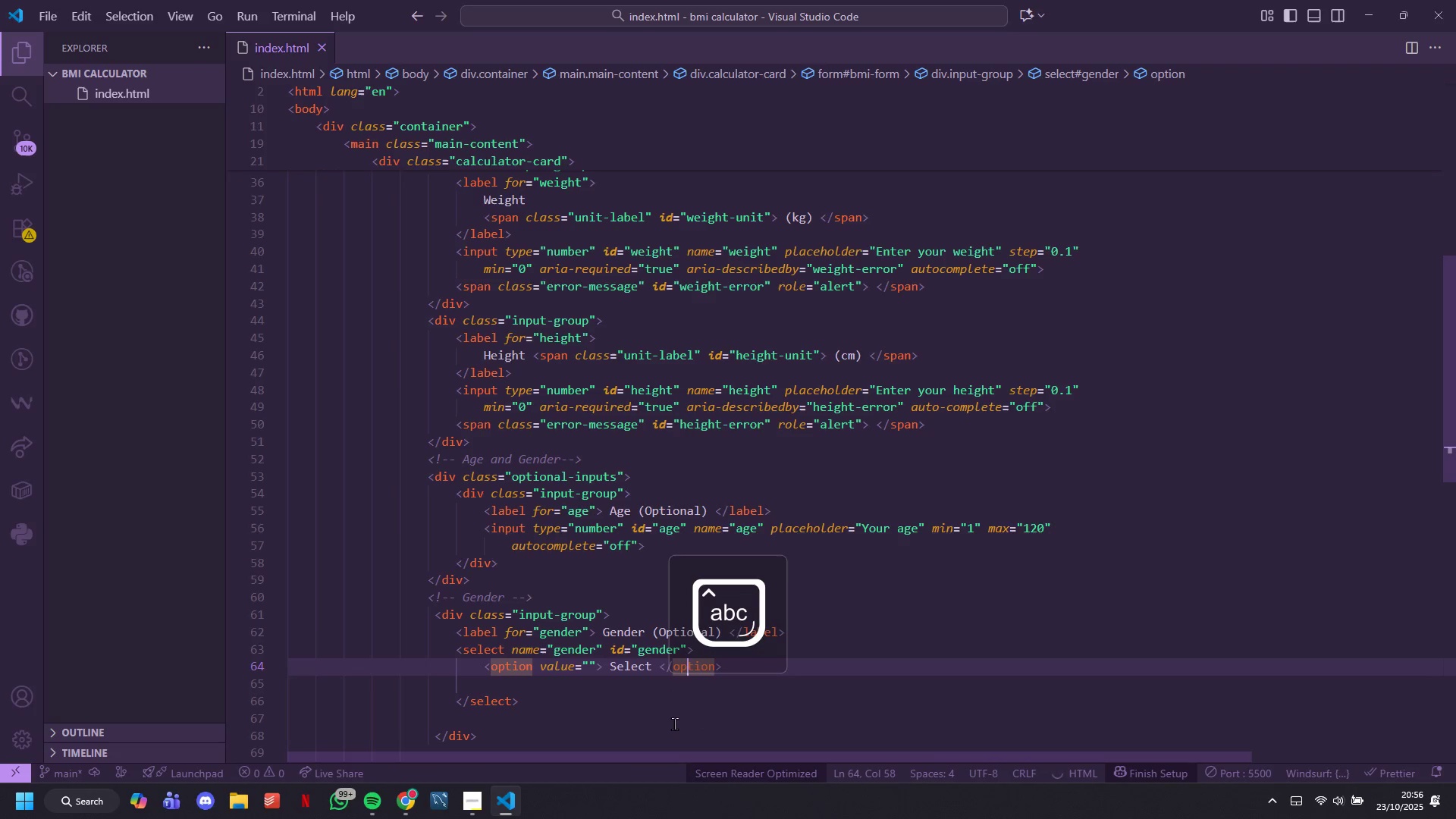 
key(ArrowRight)
 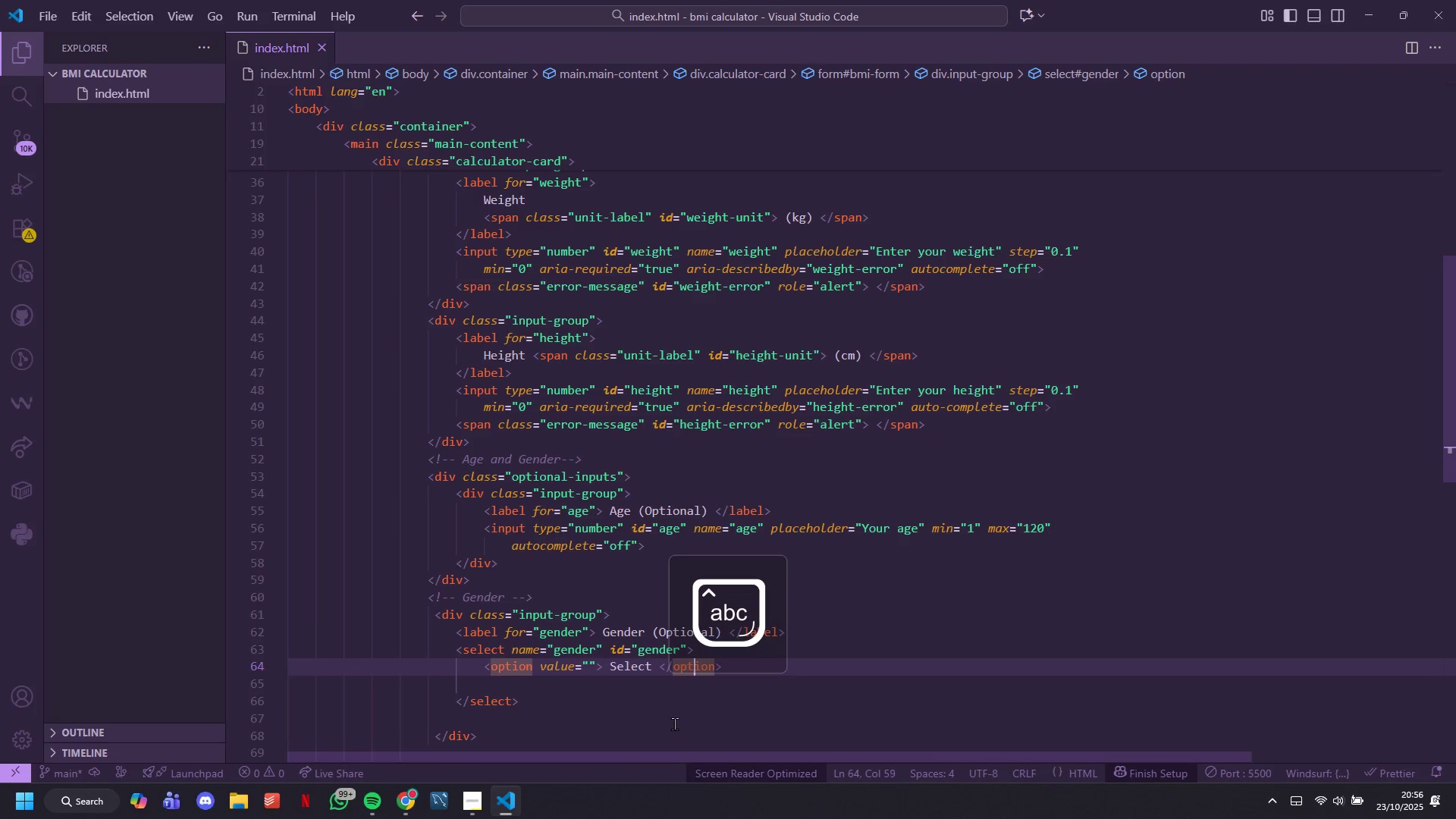 
key(ArrowRight)
 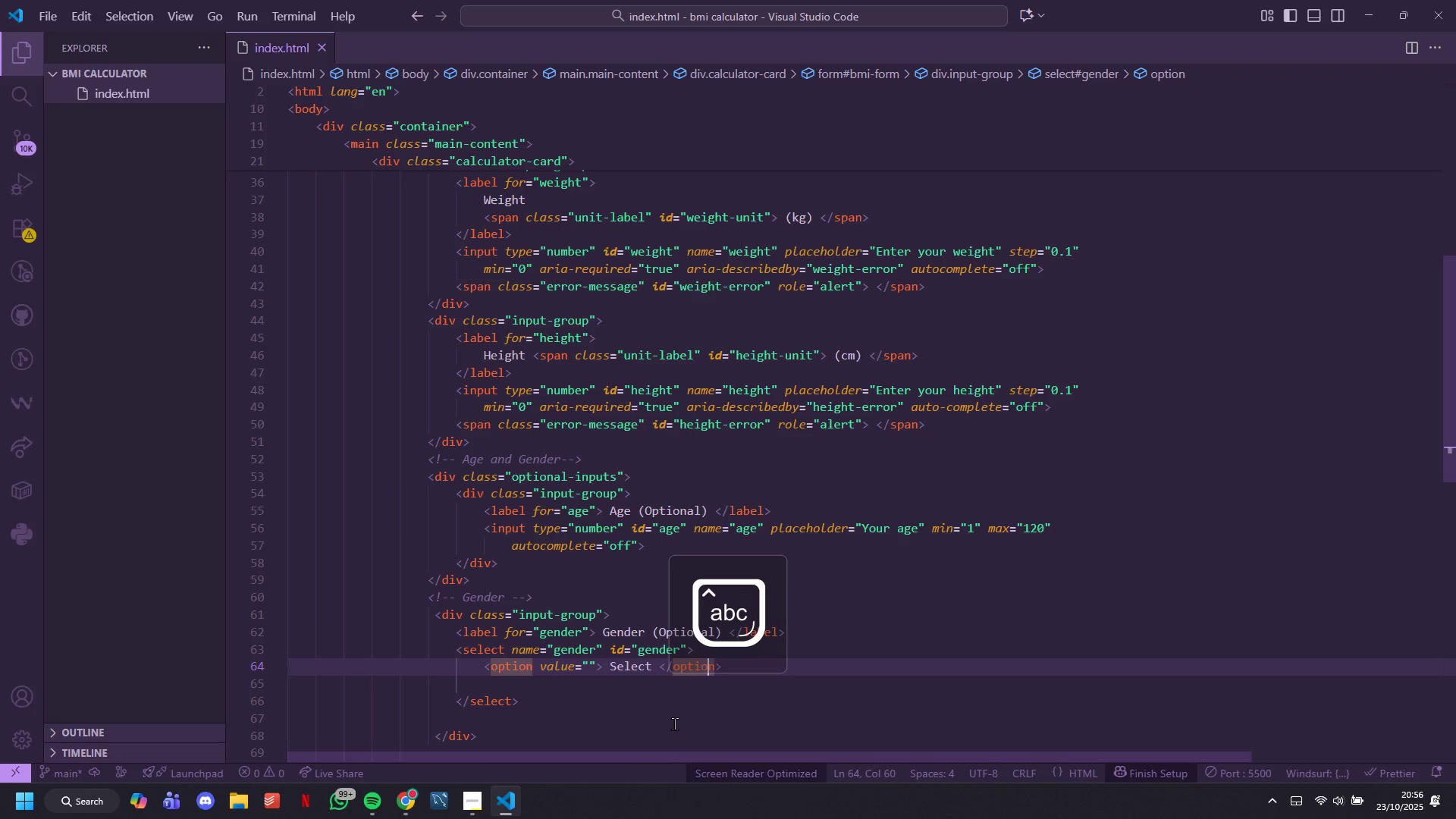 
key(ArrowRight)
 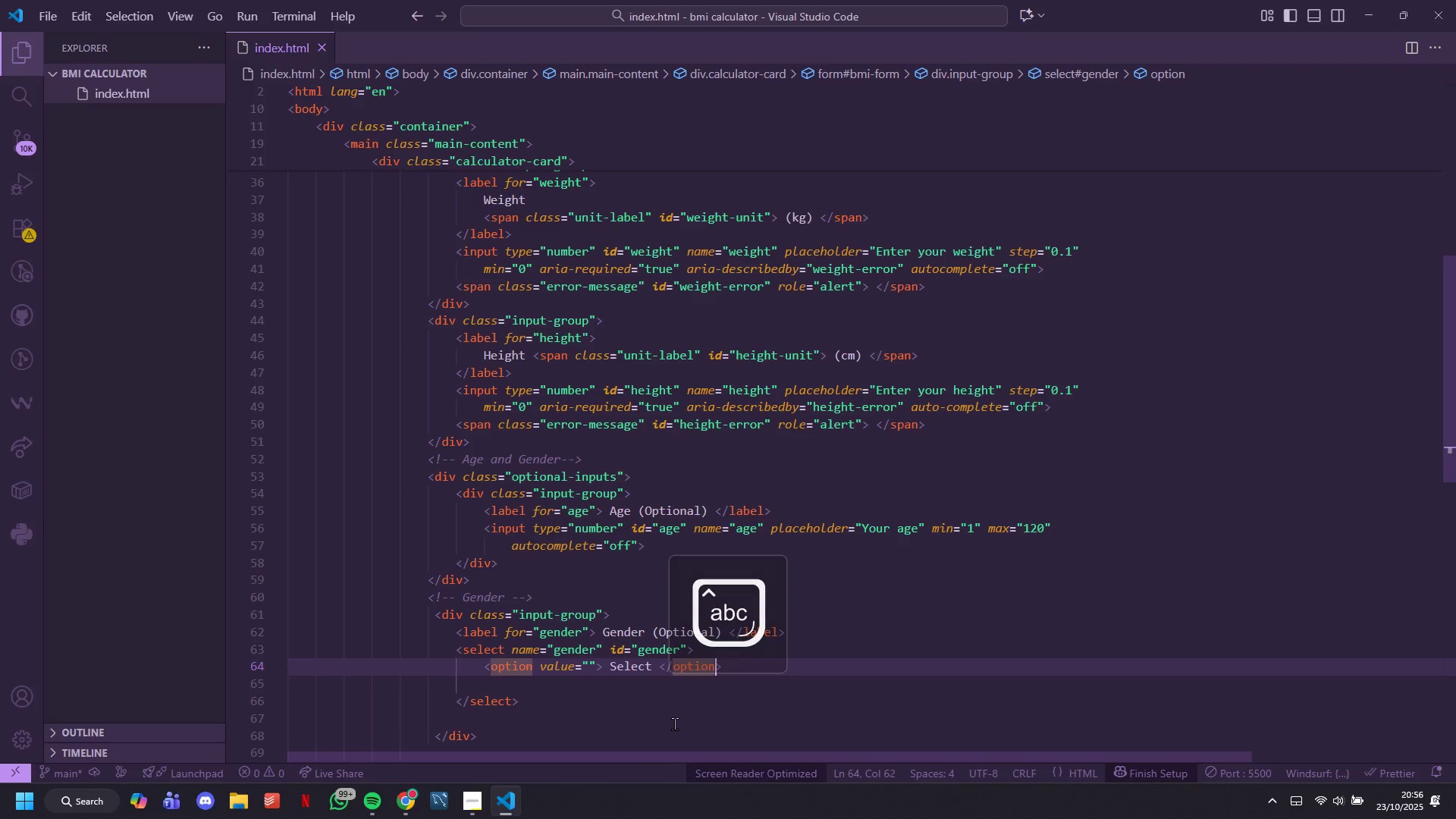 
key(ArrowRight)
 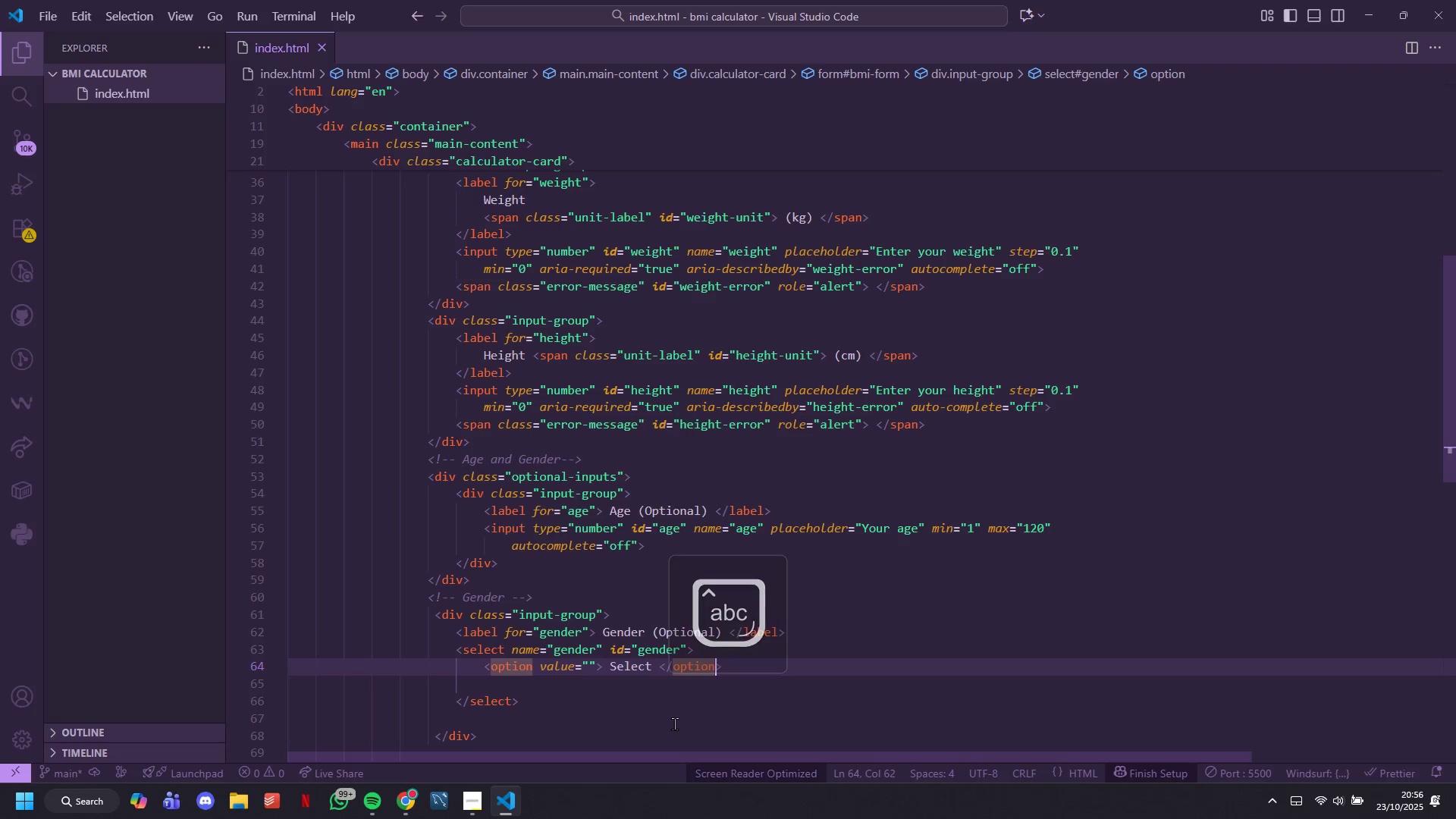 
key(ArrowRight)
 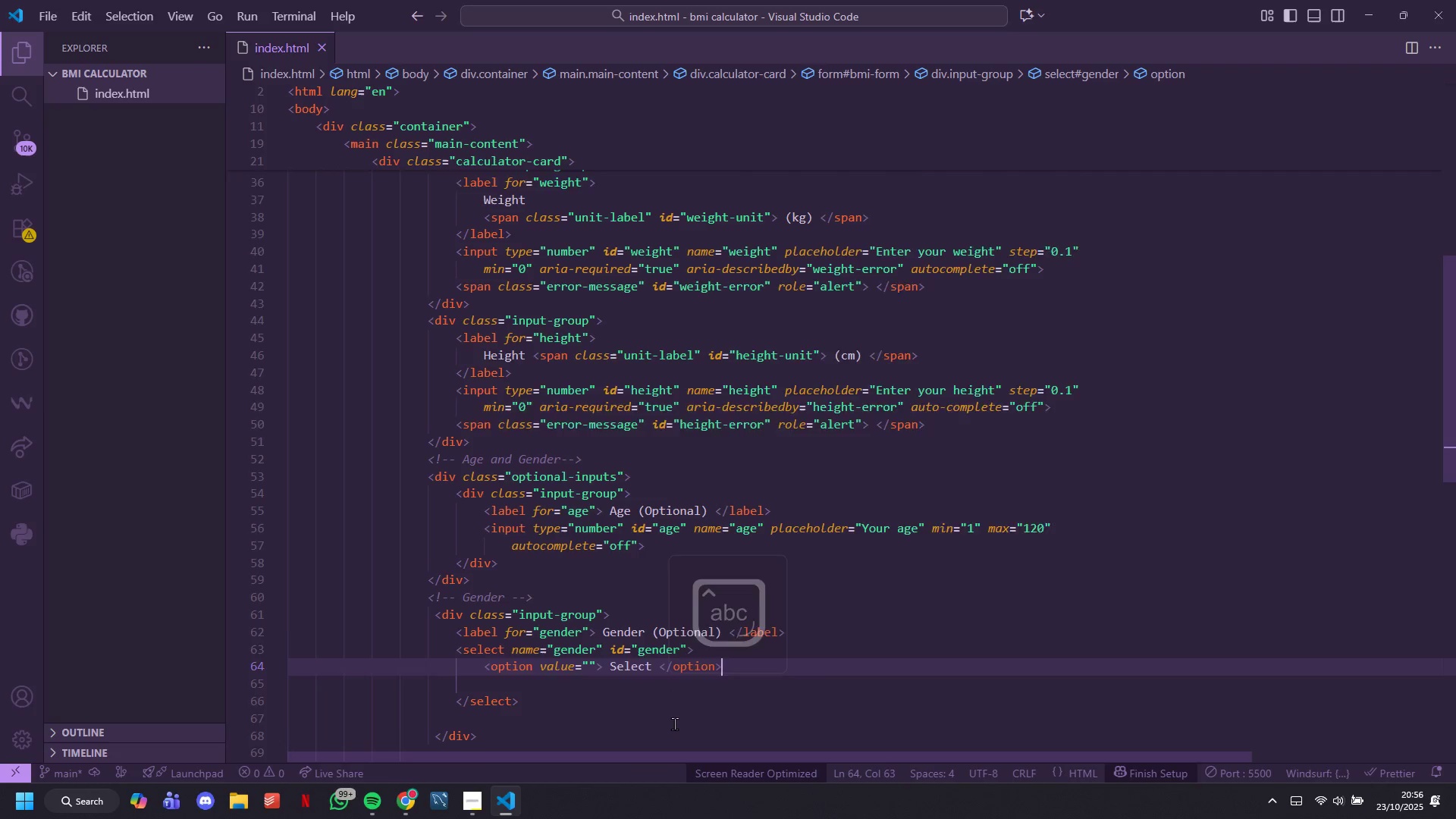 
key(Enter)
 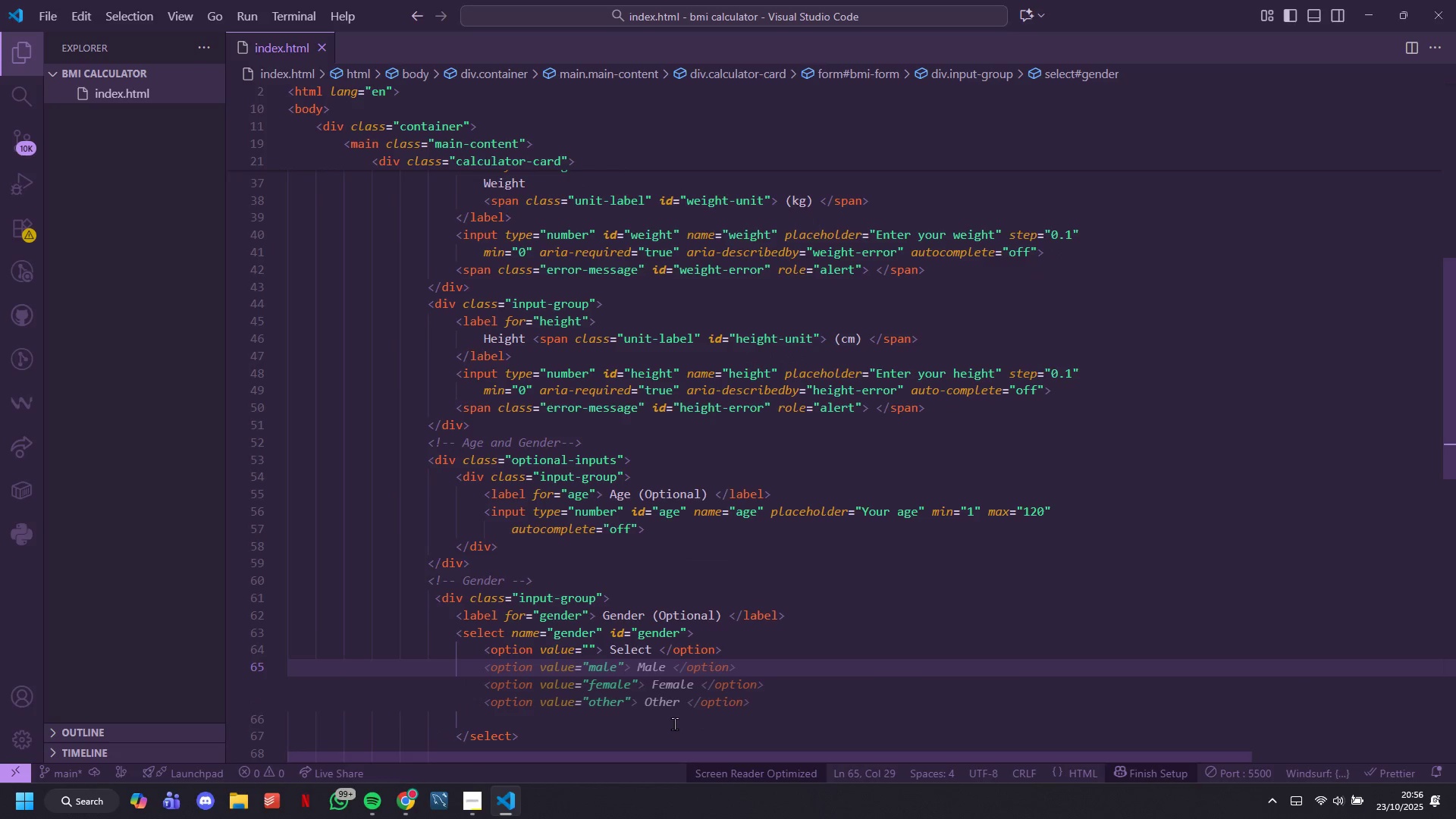 
key(Tab)
 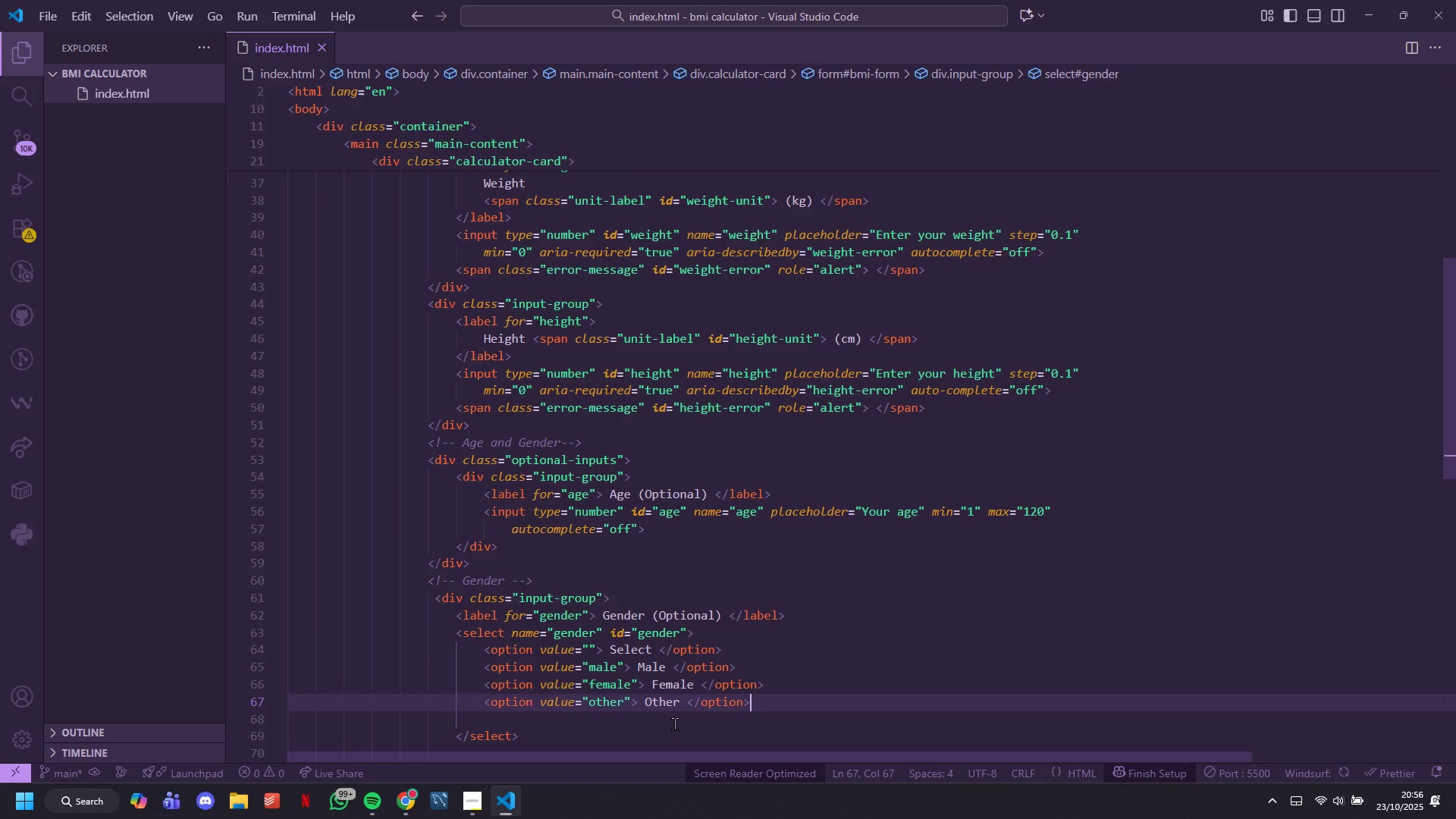 
key(ArrowDown)
 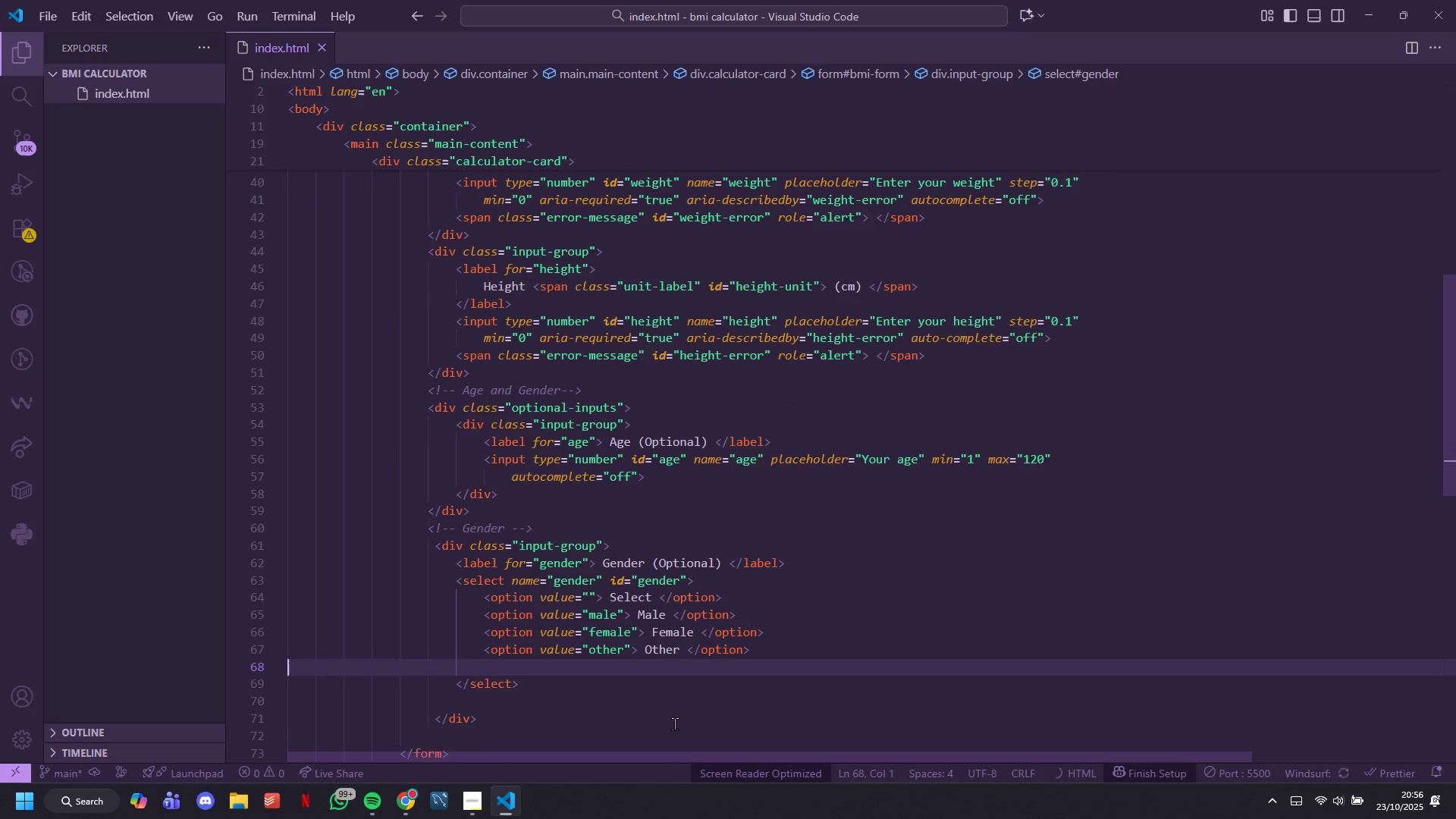 
key(Backspace)
 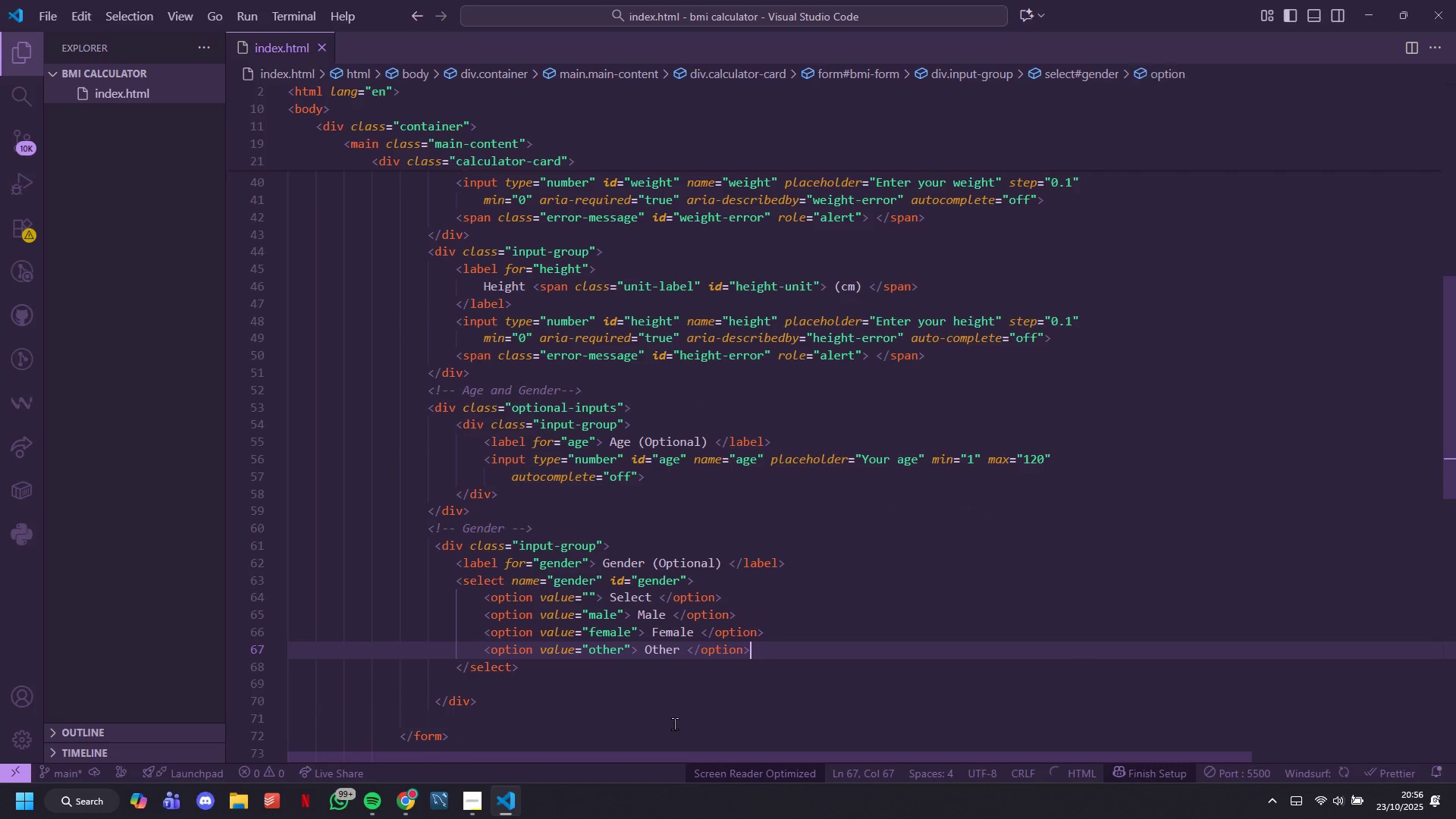 
hold_key(key=ControlLeft, duration=0.59)
 